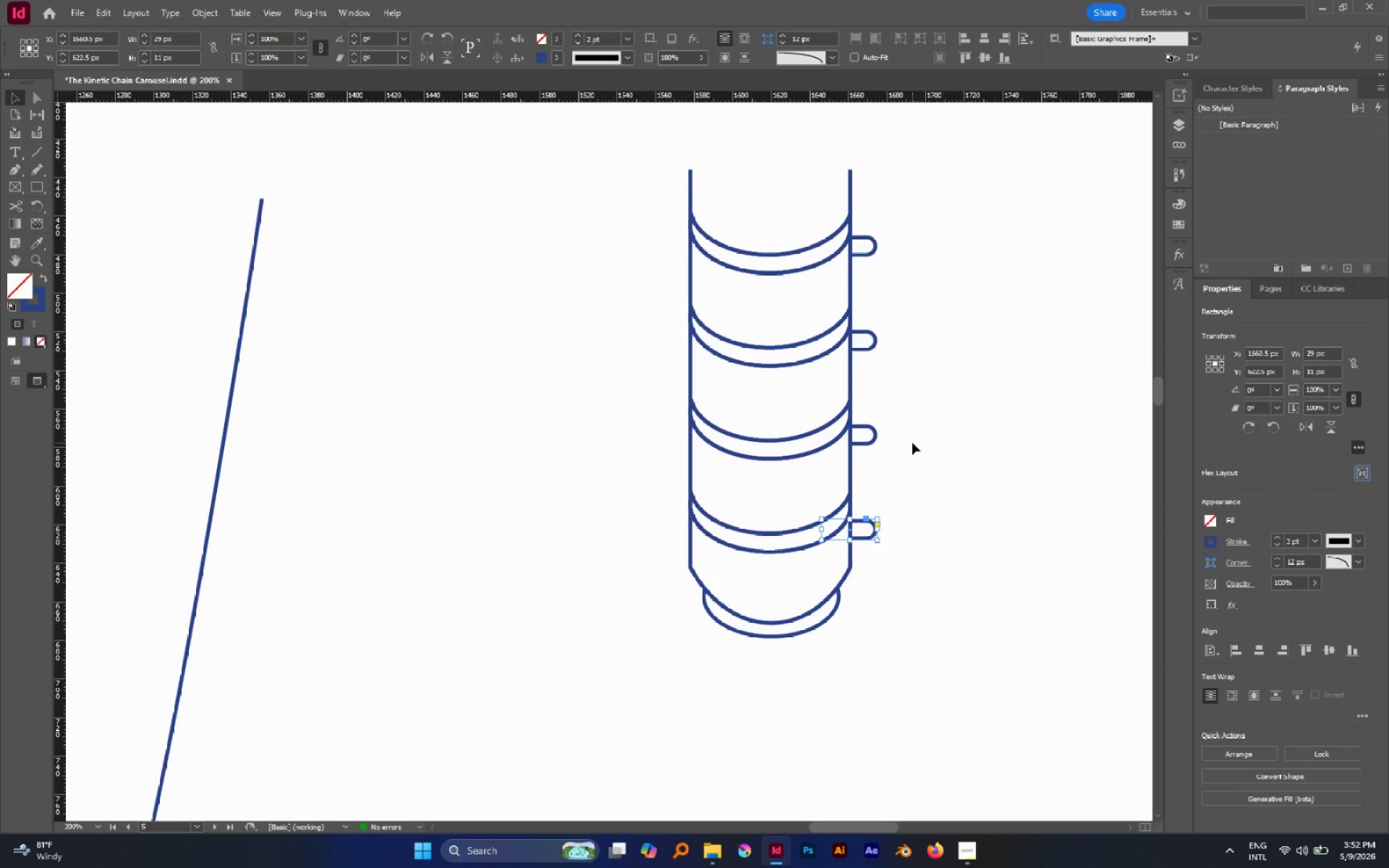 
left_click_drag(start_coordinate=[924, 216], to_coordinate=[864, 566])
 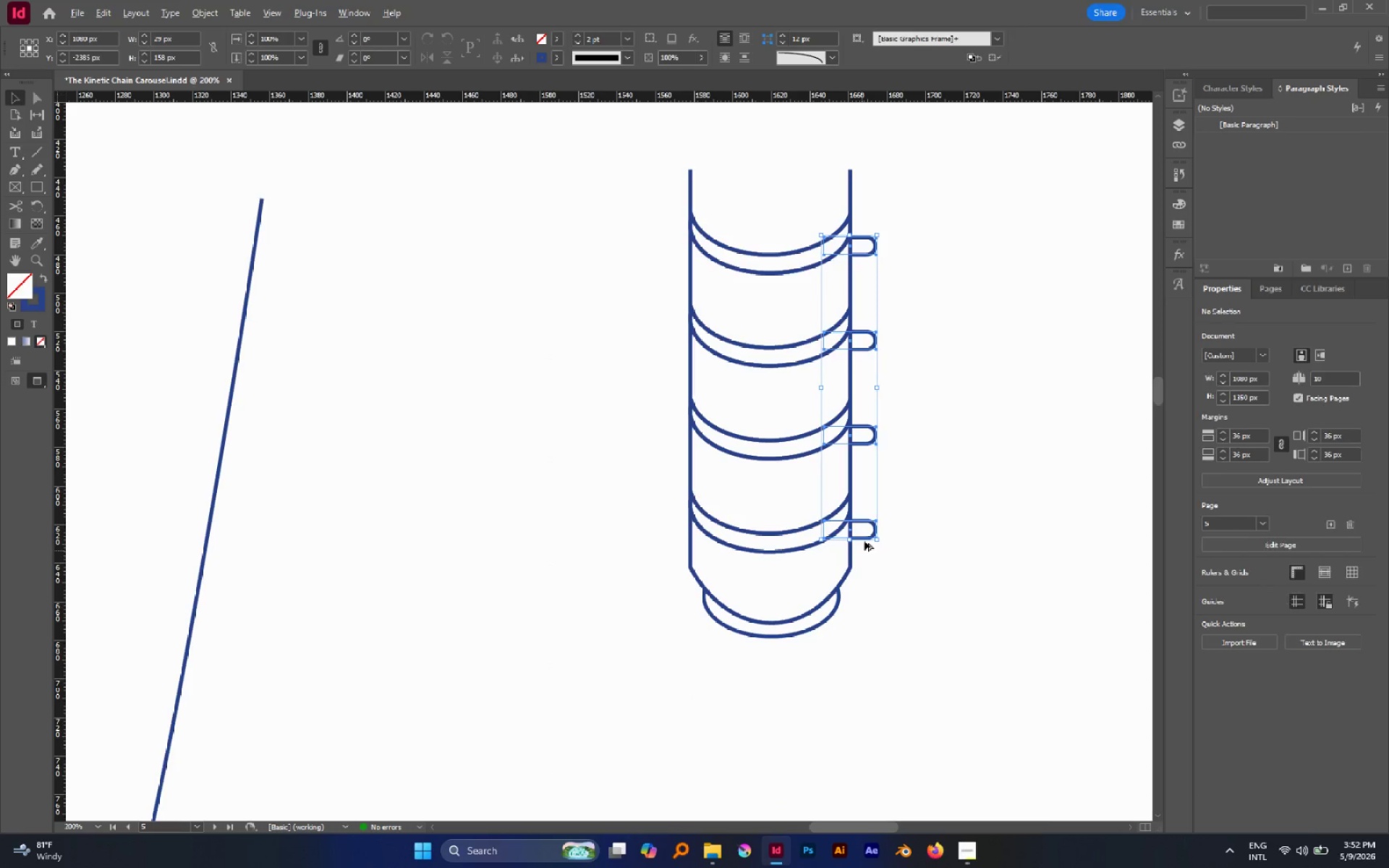 
hold_key(key=AltLeft, duration=4.02)
left_click_drag(start_coordinate=[861, 522], to_coordinate=[703, 498])
 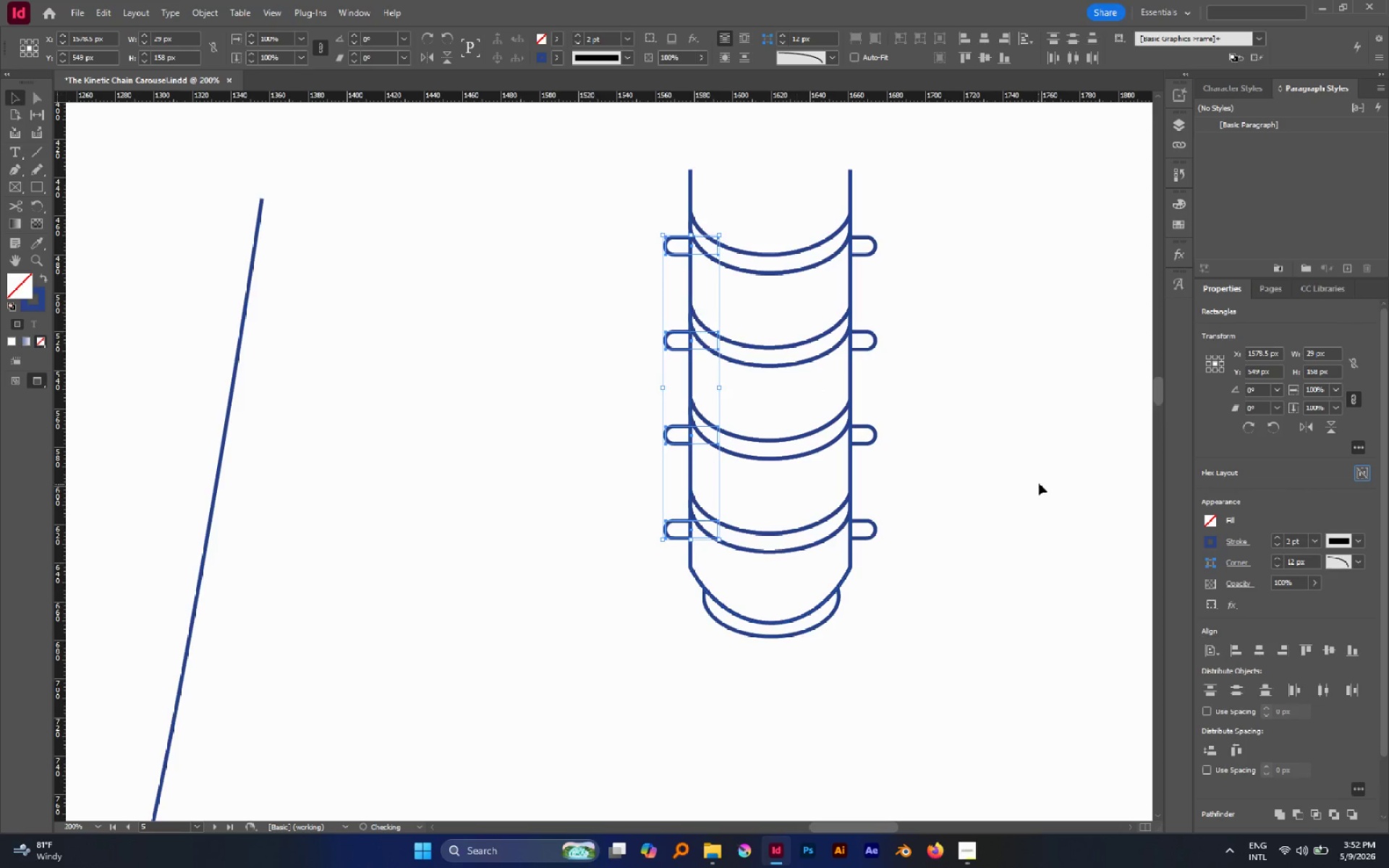 
hold_key(key=ShiftLeft, duration=2.73)
 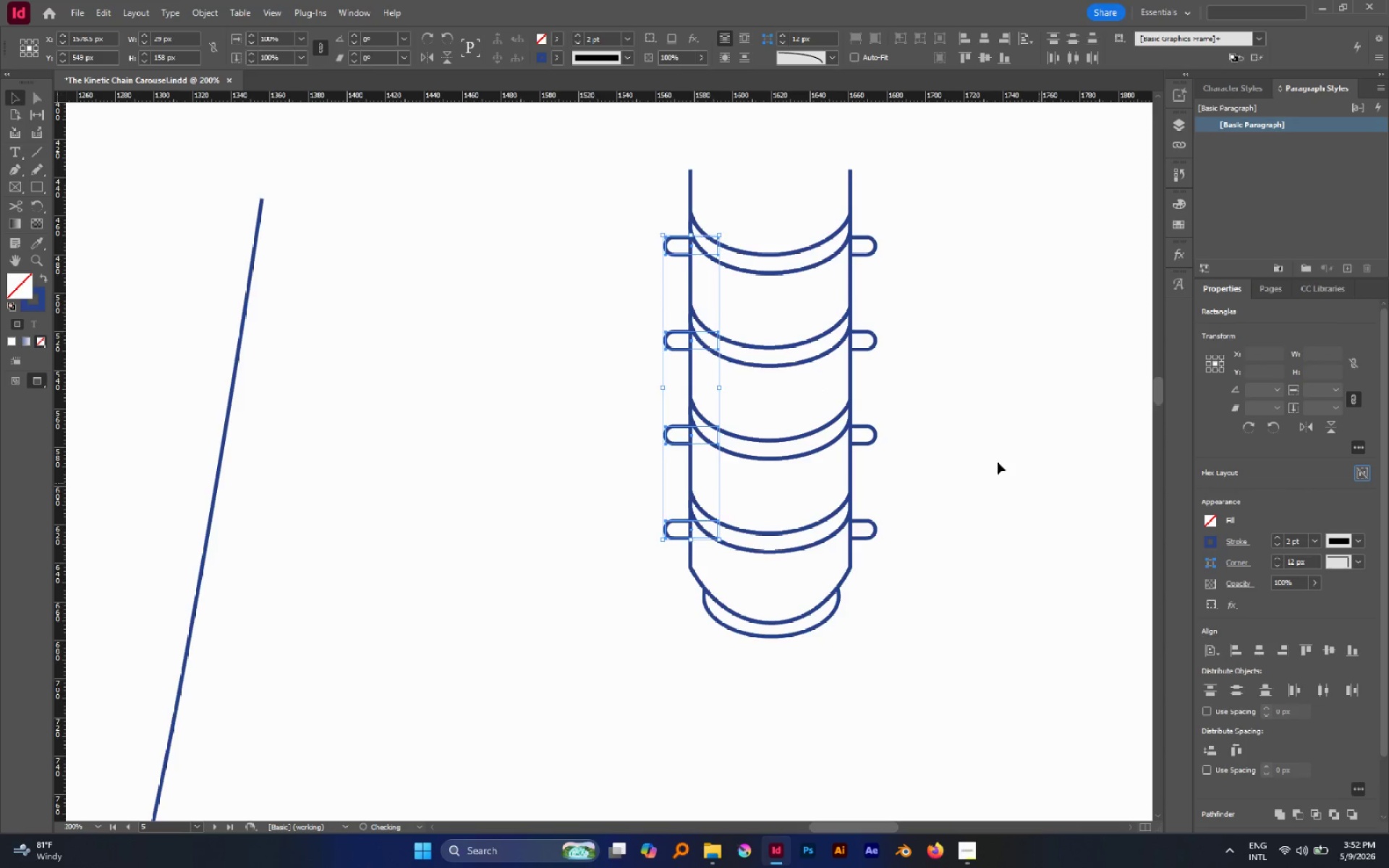 
hold_key(key=AltLeft, duration=0.8)
scroll: coordinate [953, 443], scroll_direction: down, amount: 1.0
 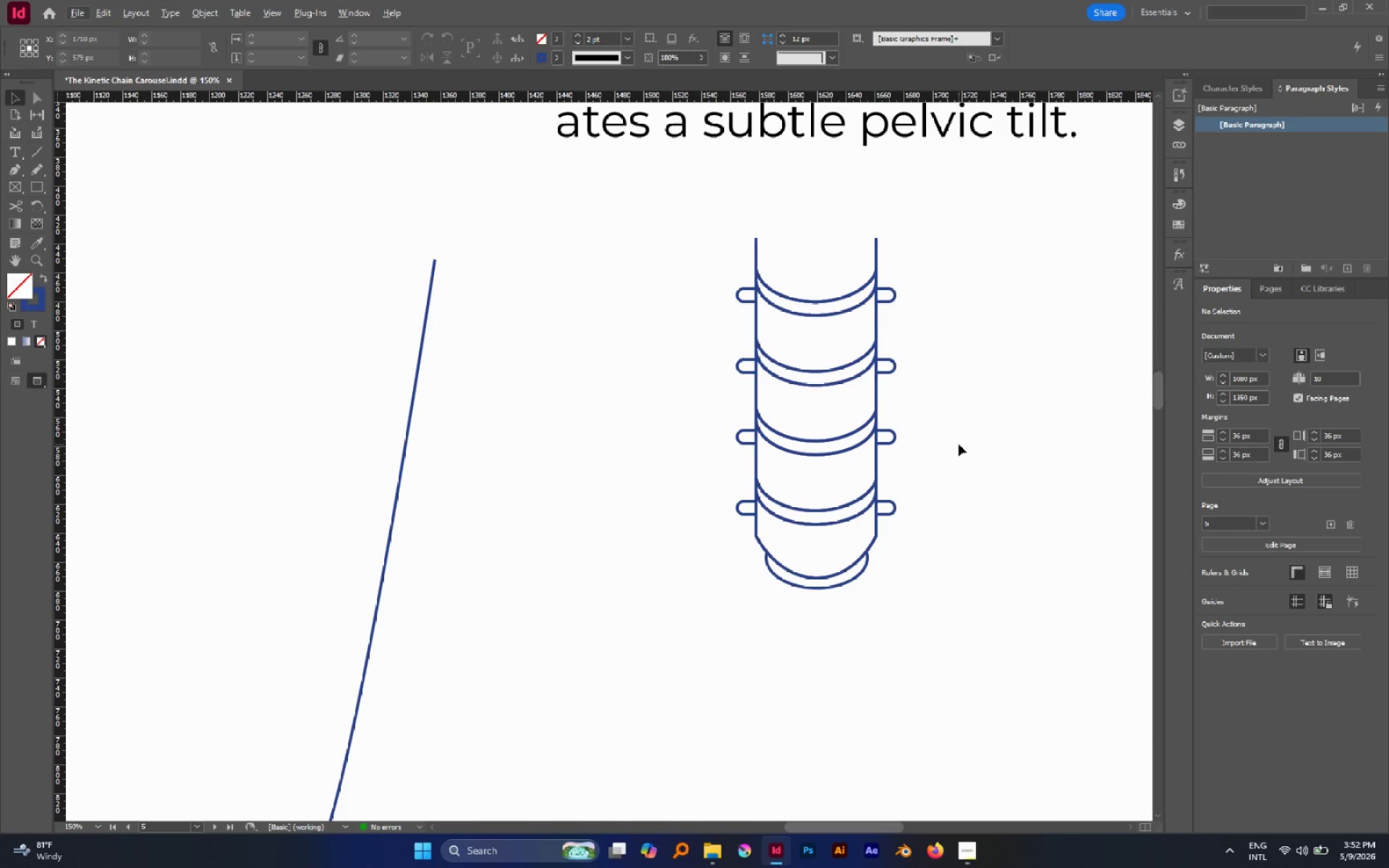 
scroll: coordinate [959, 444], scroll_direction: none, amount: 0.0
 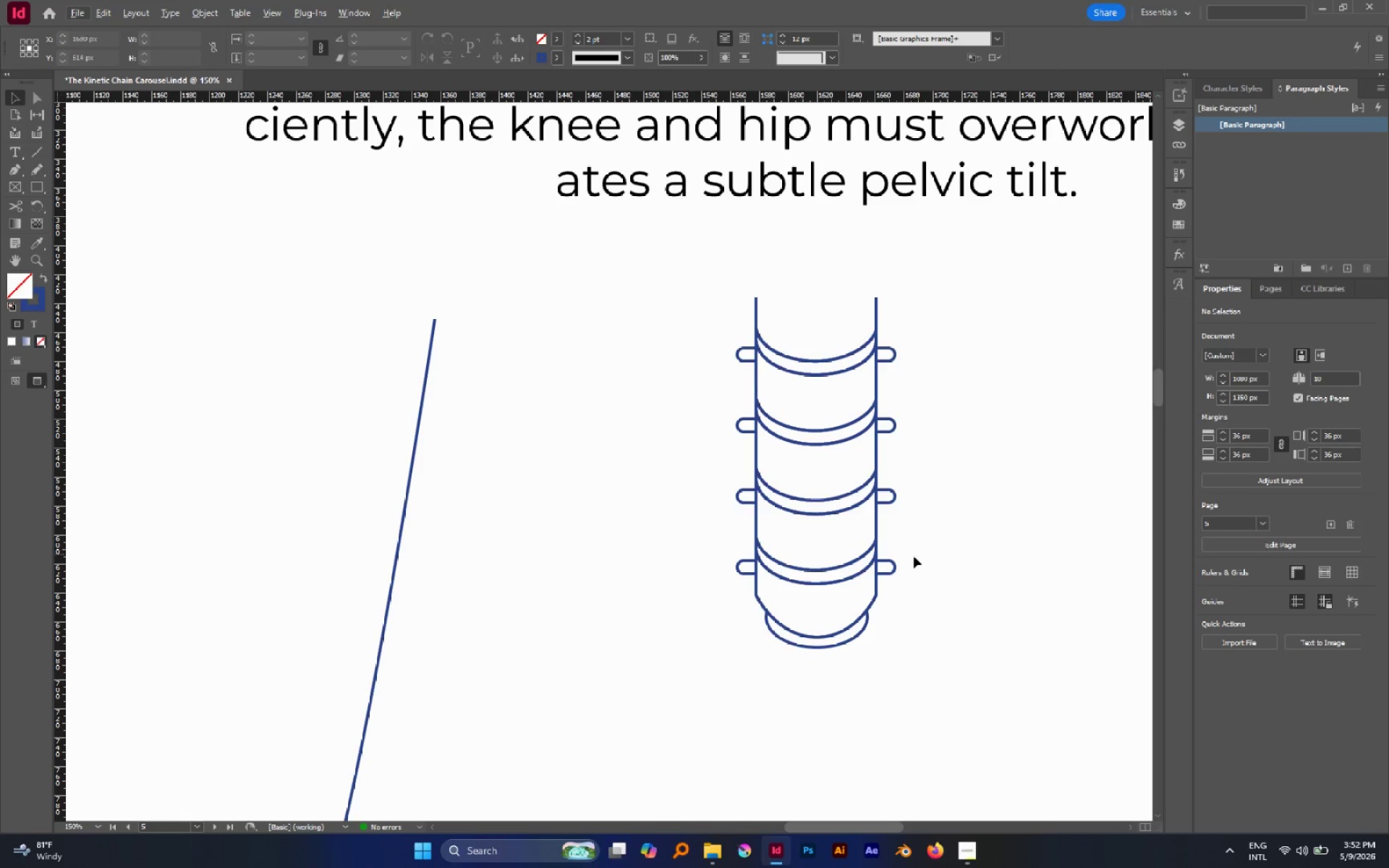 
hold_key(key=AltLeft, duration=0.91)
scroll: coordinate [885, 559], scroll_direction: up, amount: 6.0
 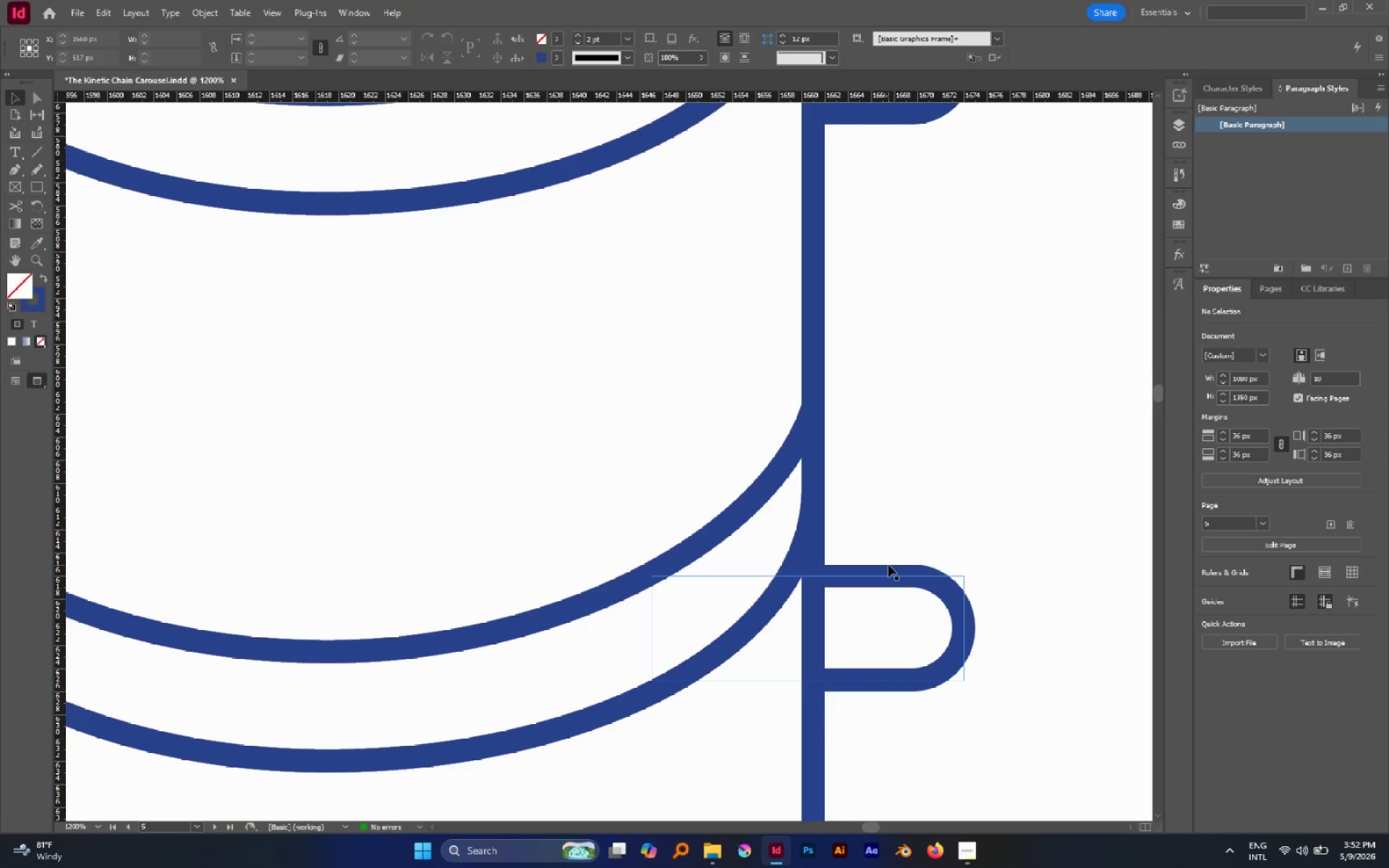 
key(P)
 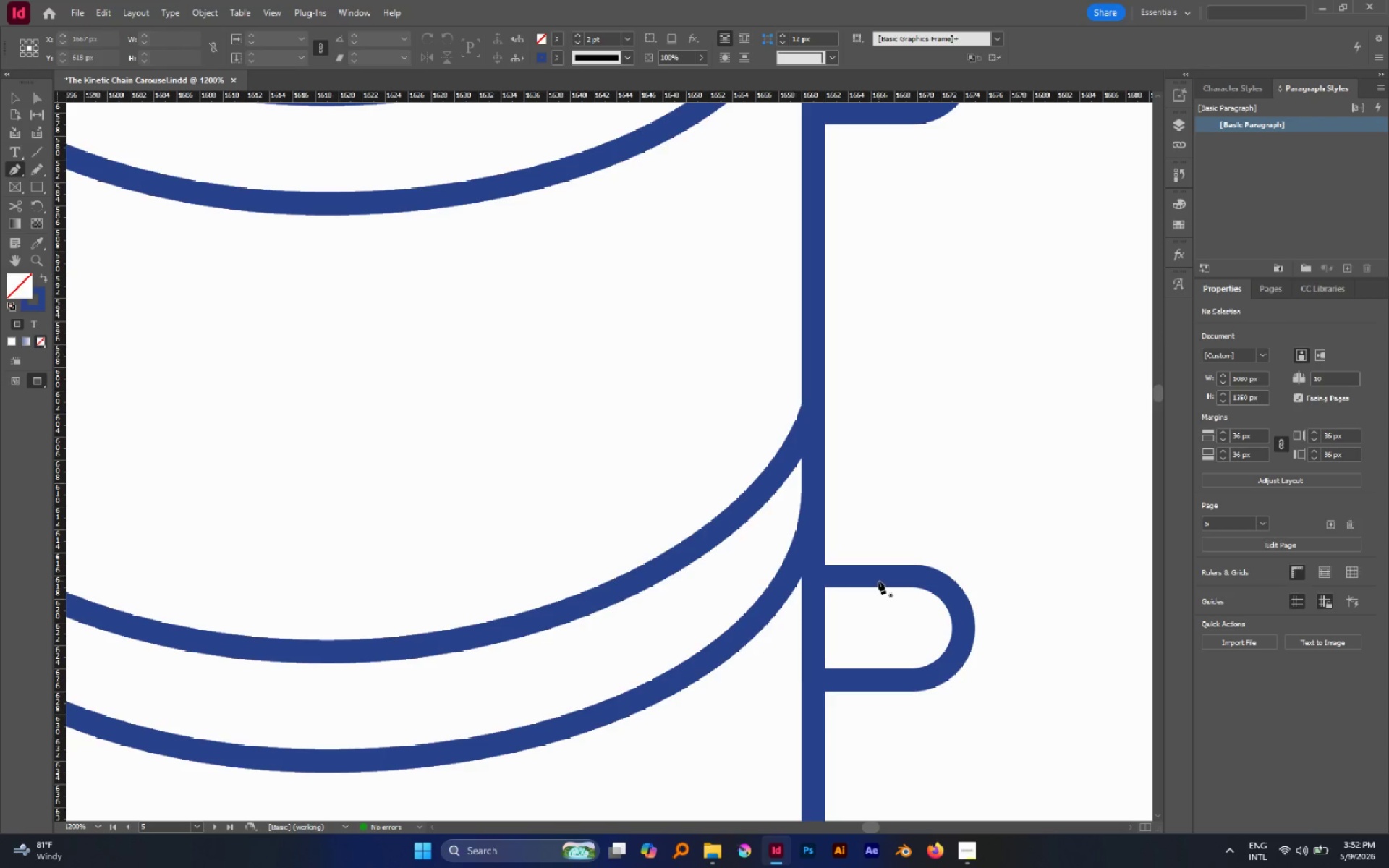 
hold_key(key=ControlLeft, duration=0.62)
left_click([876, 577])
 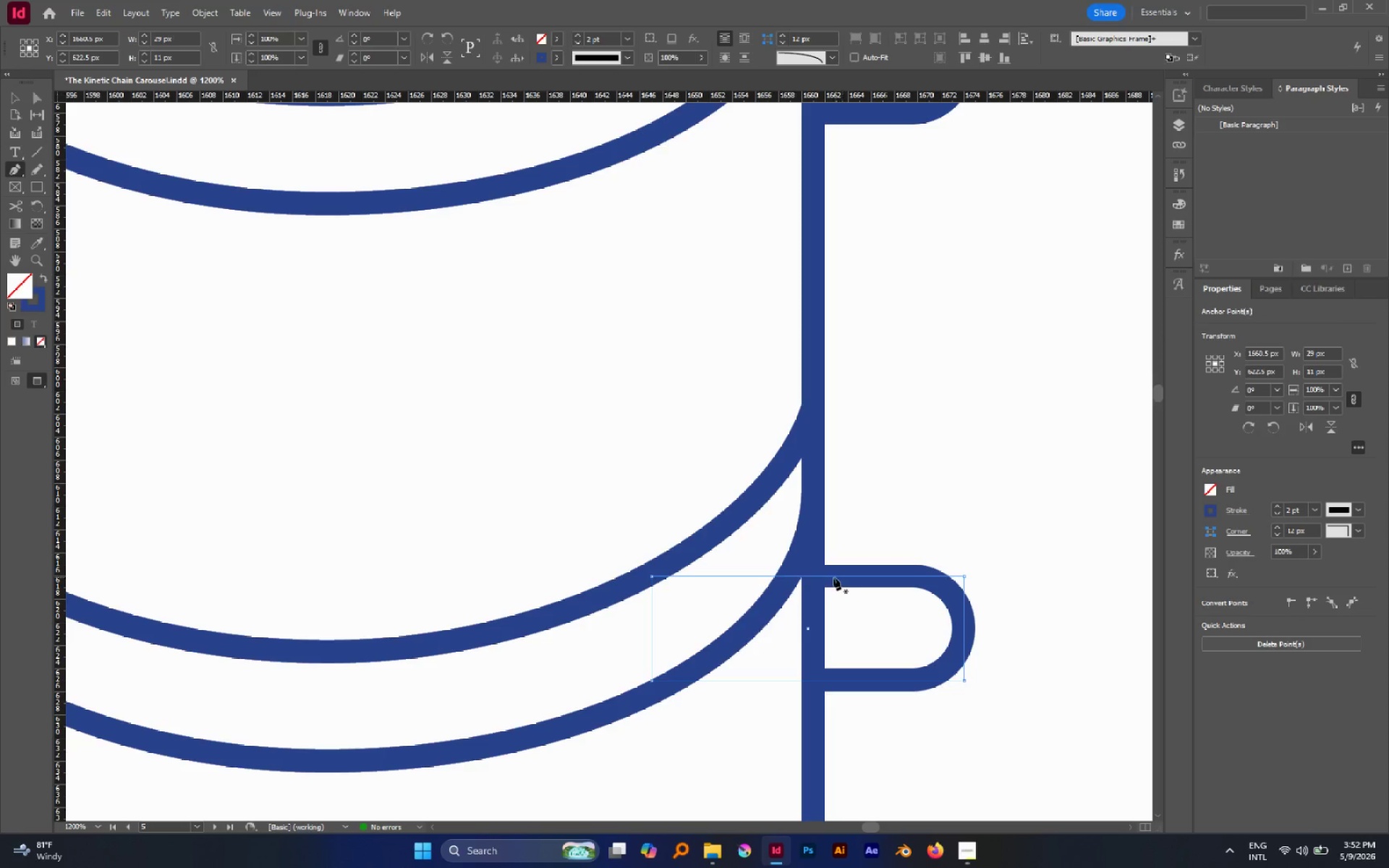 
left_click([833, 577])
 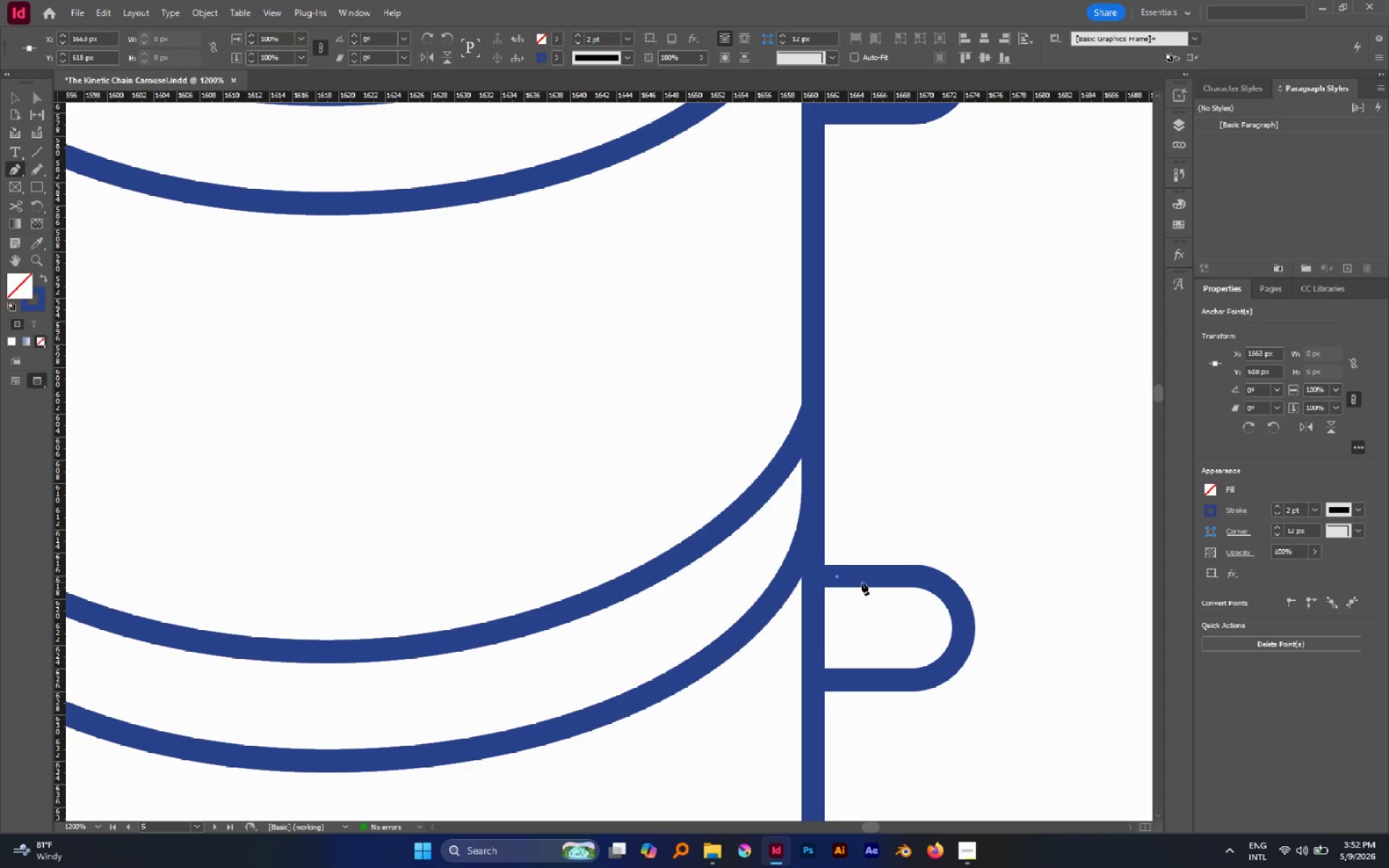 
key(Control+Z)
 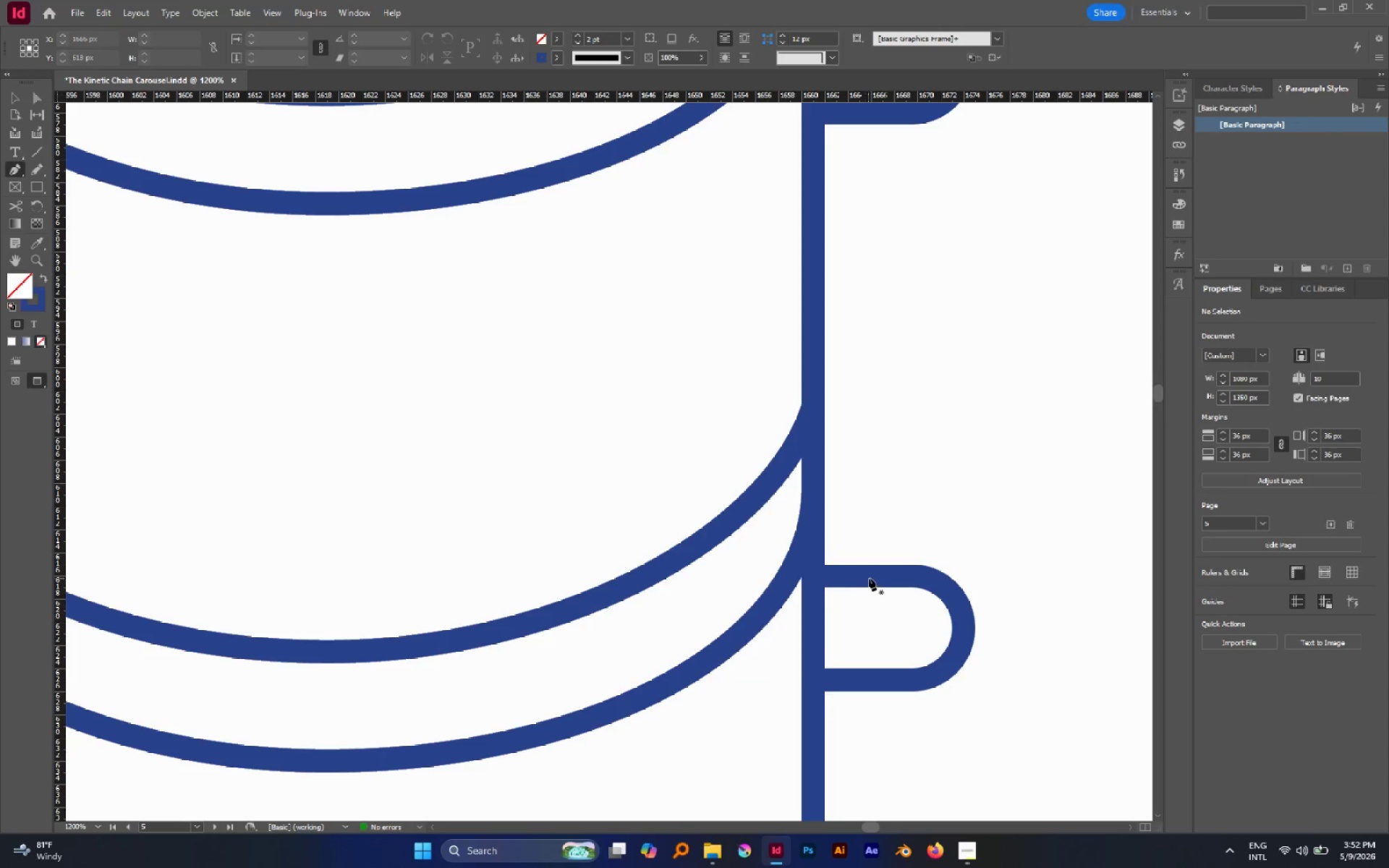 
hold_key(key=ControlLeft, duration=0.53)
left_click([870, 577])
 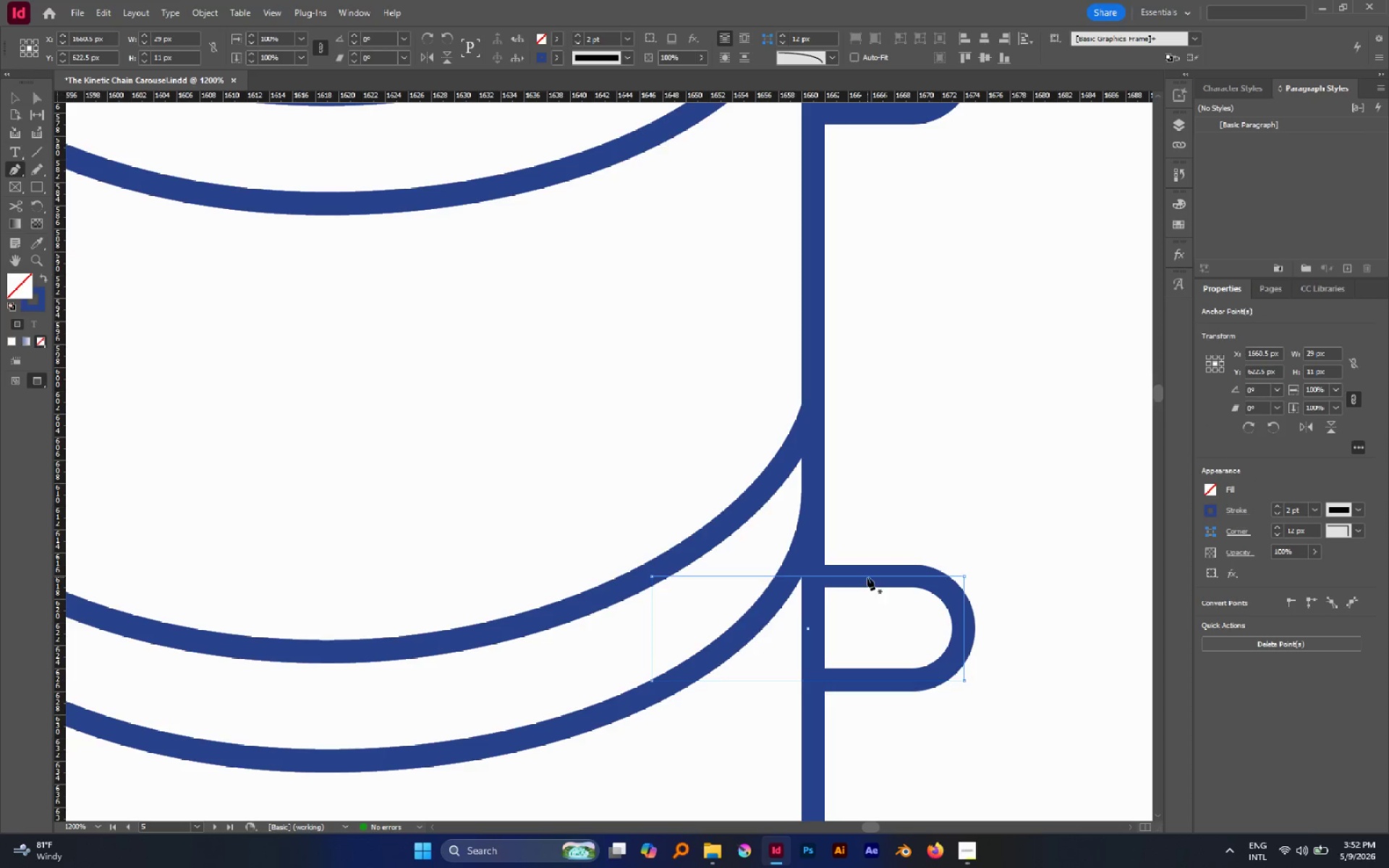 
left_click([867, 577])
 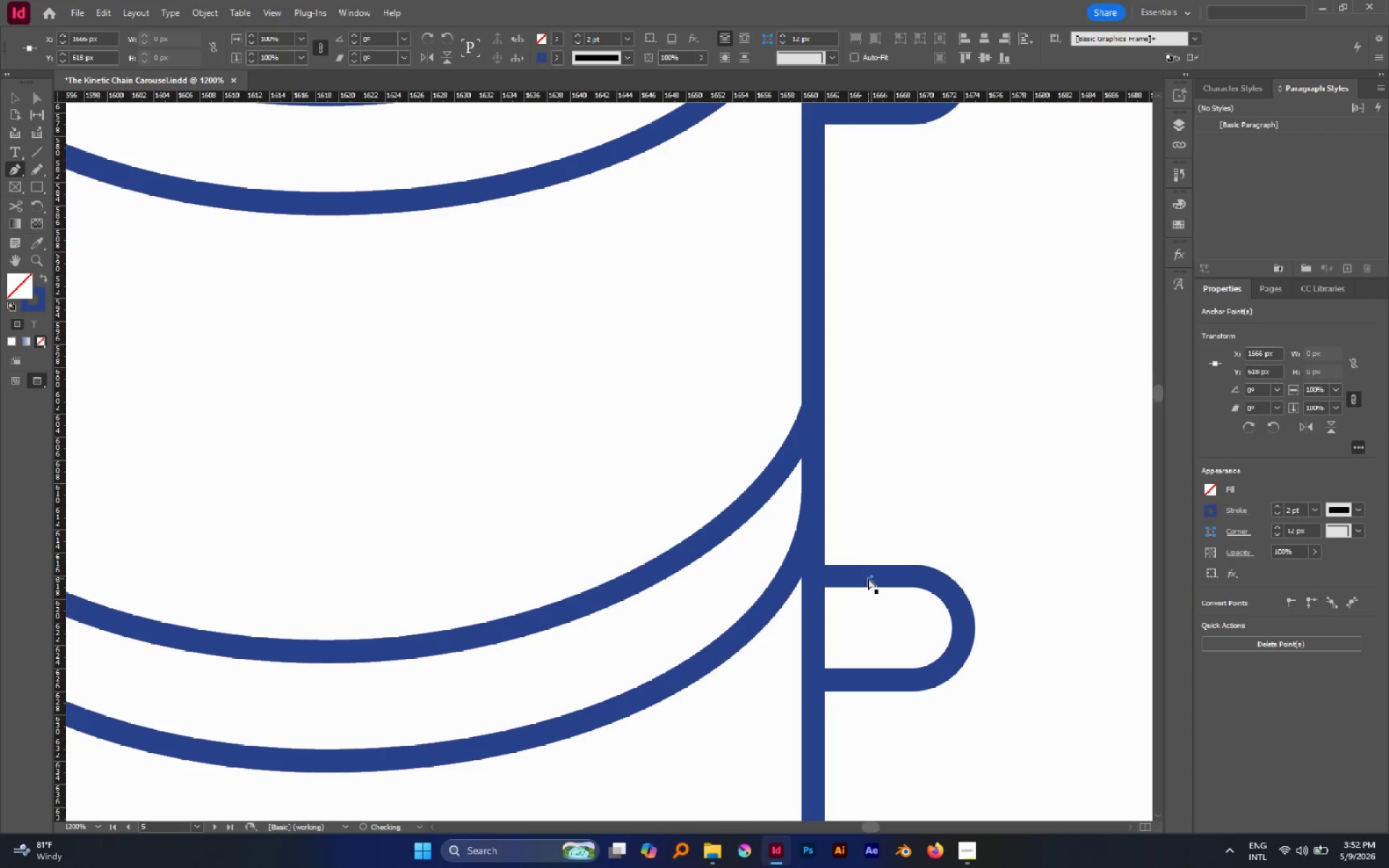 
key(Control+Z)
 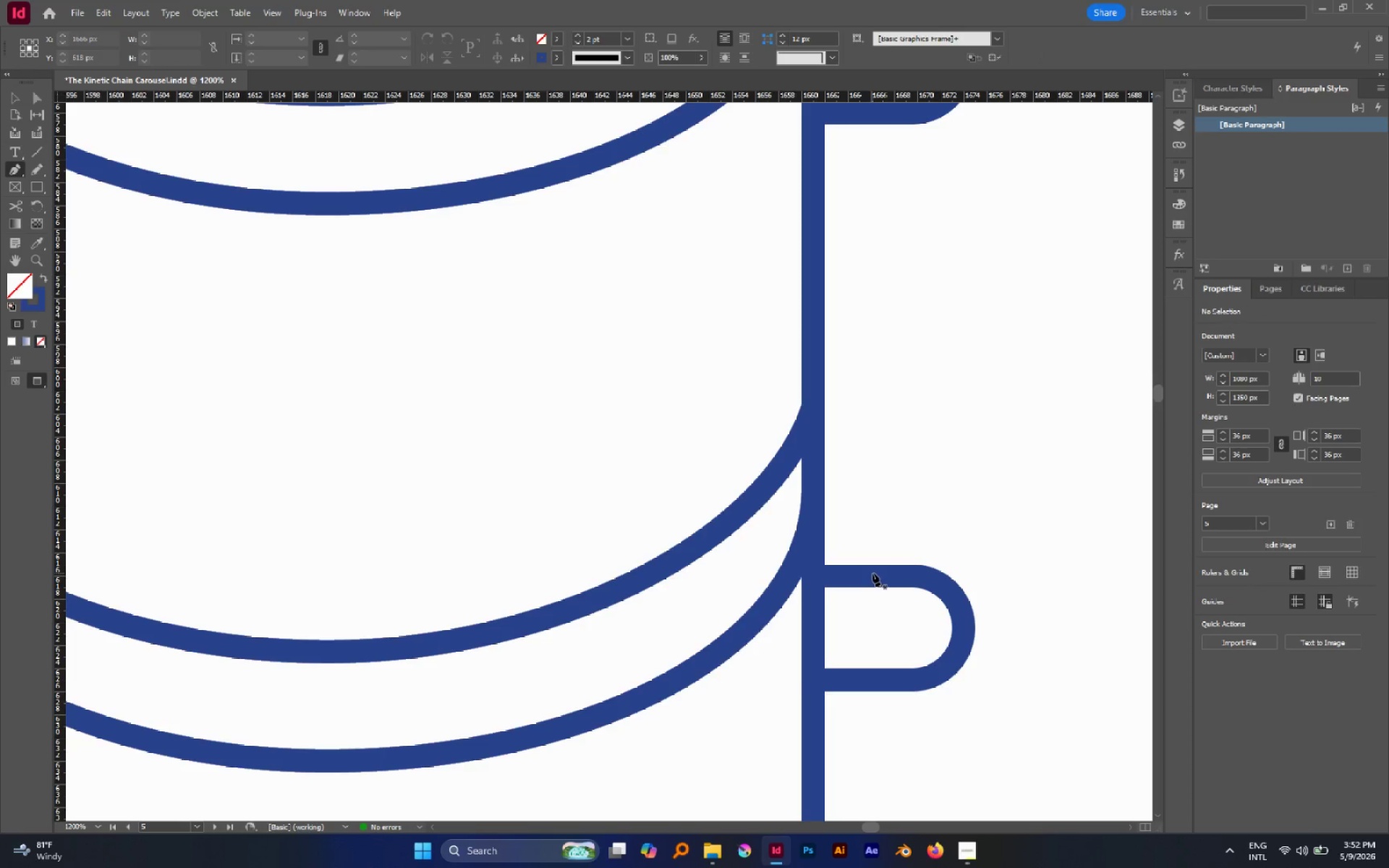 
hold_key(key=ControlLeft, duration=0.8)
left_click([872, 574])
 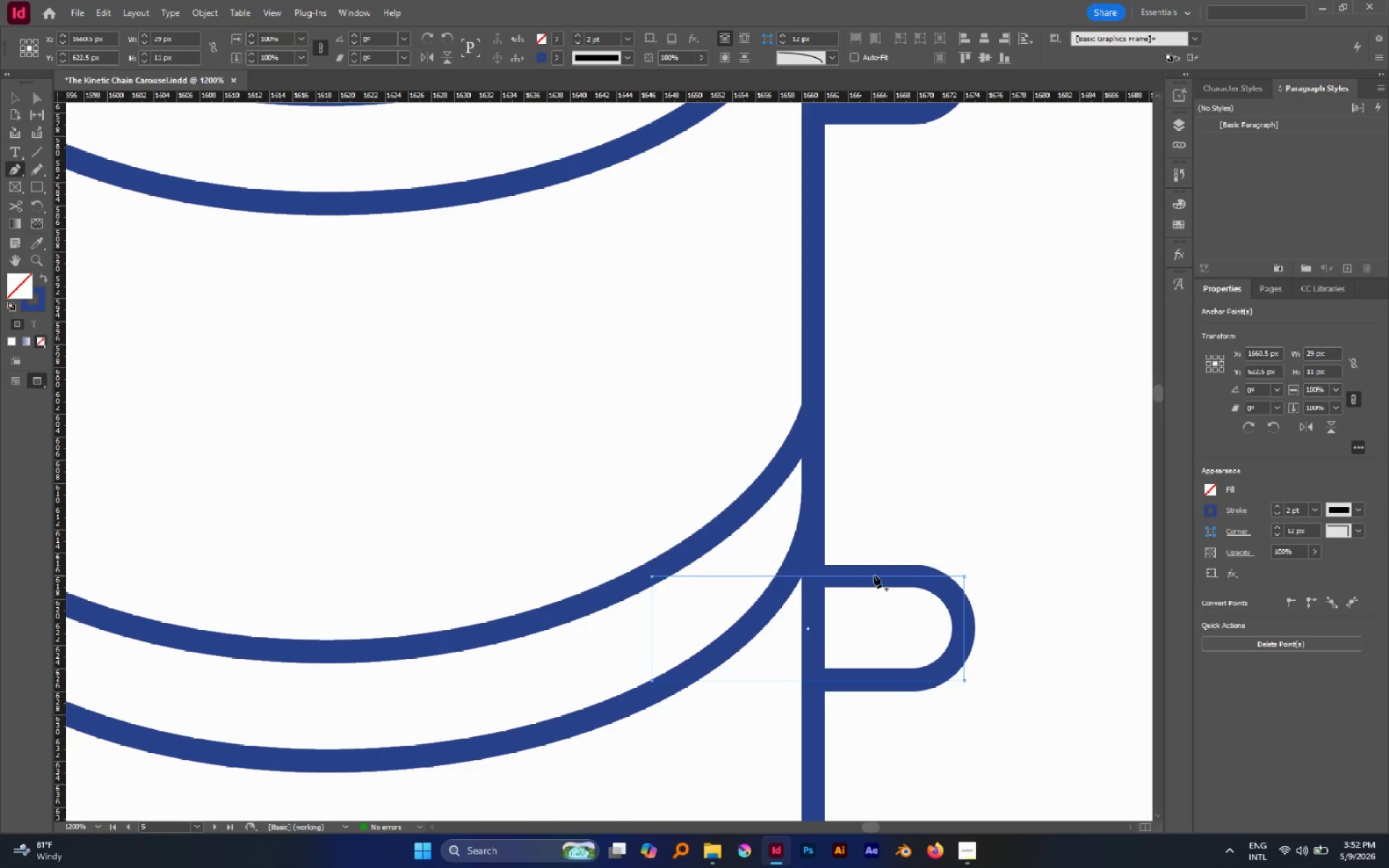 
left_click([874, 575])
 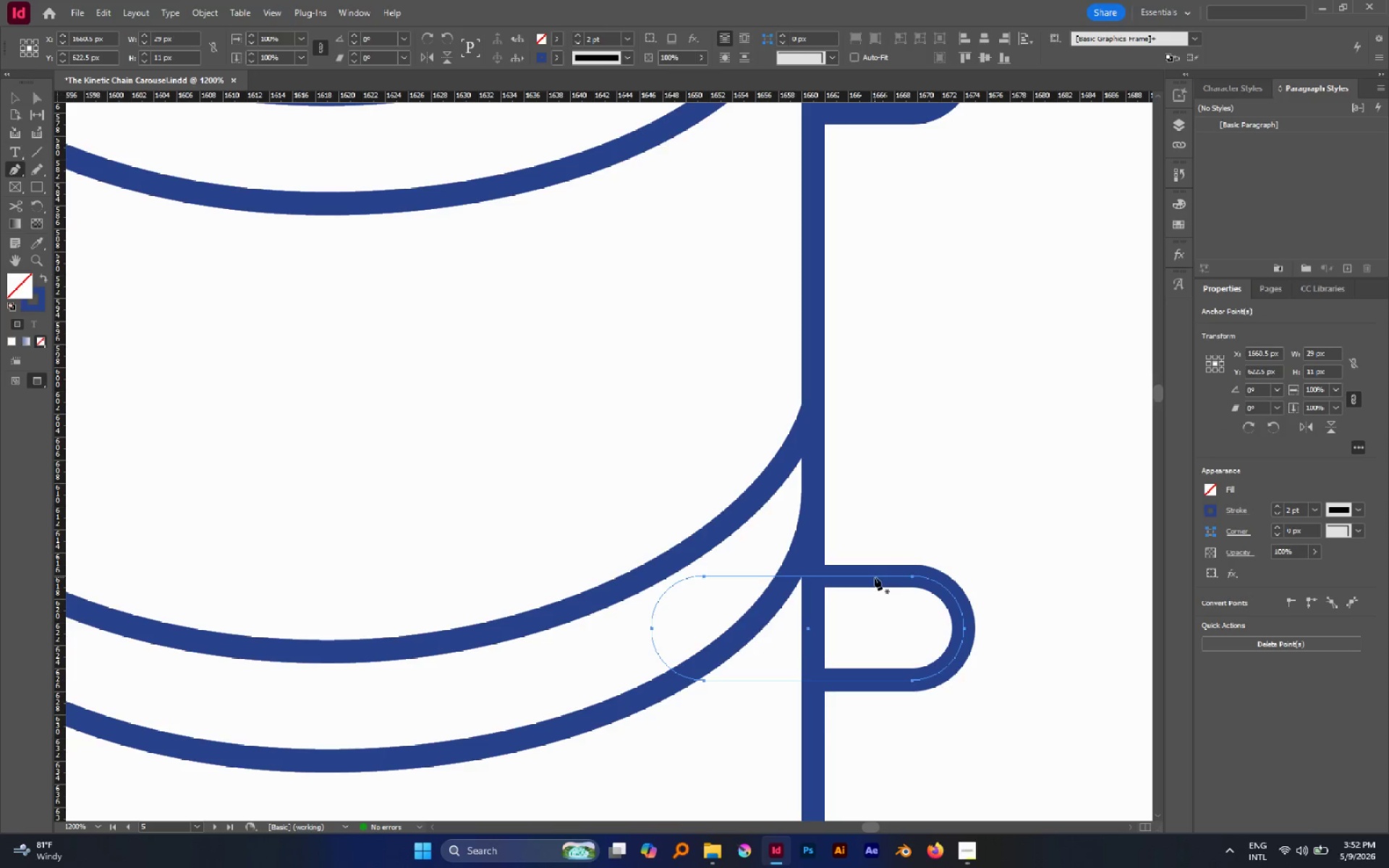 
left_click([875, 577])
 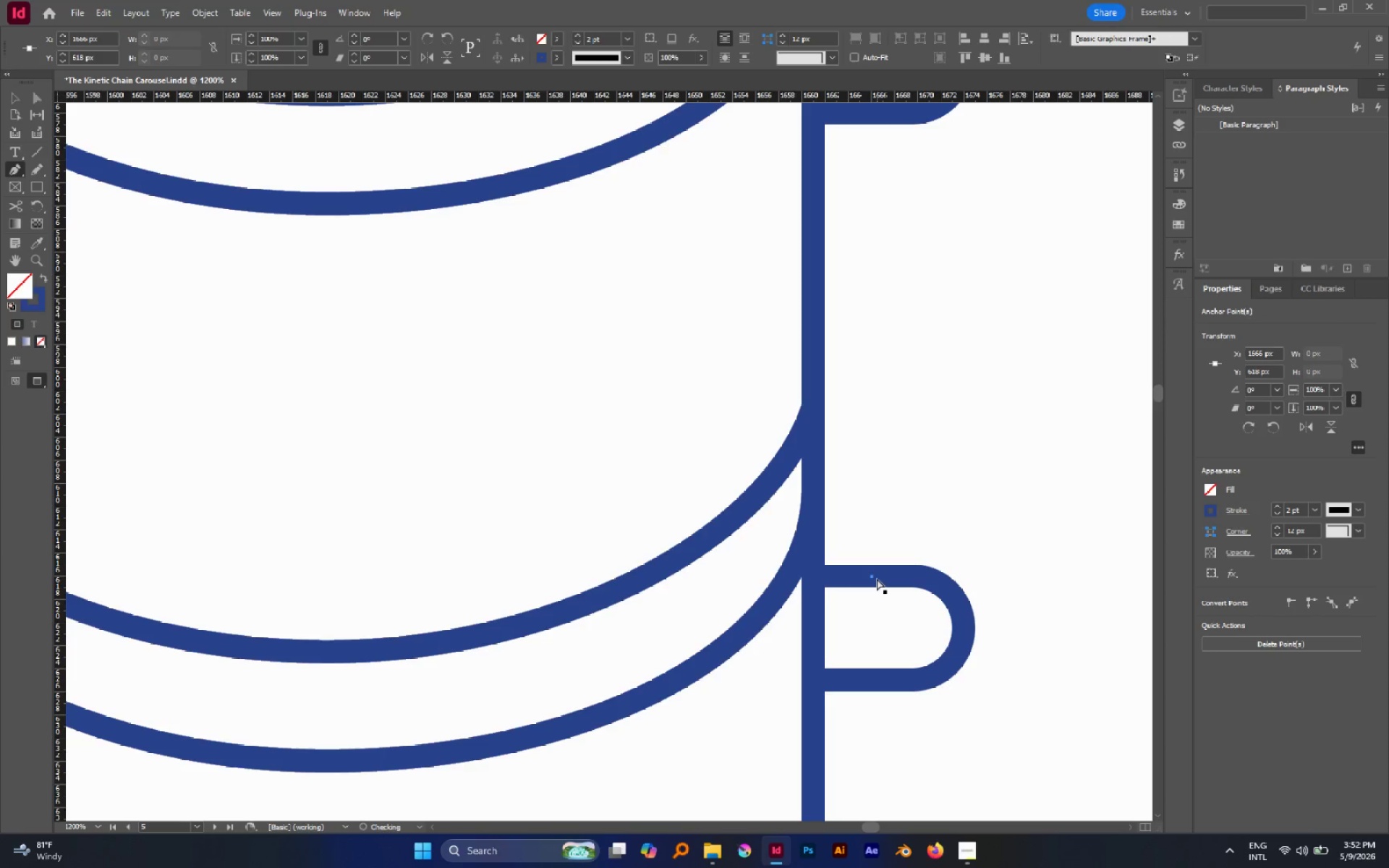 
key(Control+Z)
 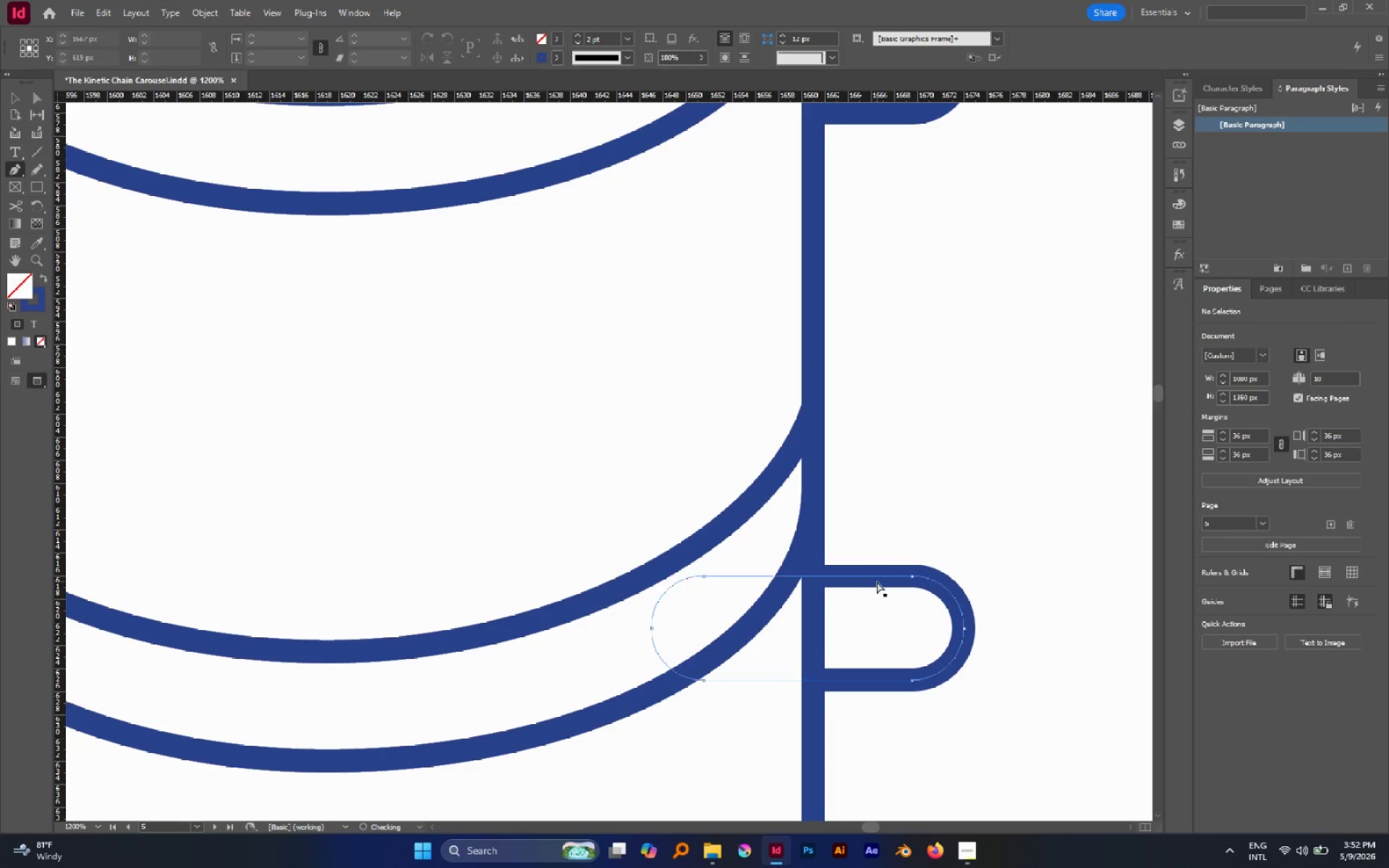 
hold_key(key=ControlLeft, duration=0.92)
left_click([877, 582])
 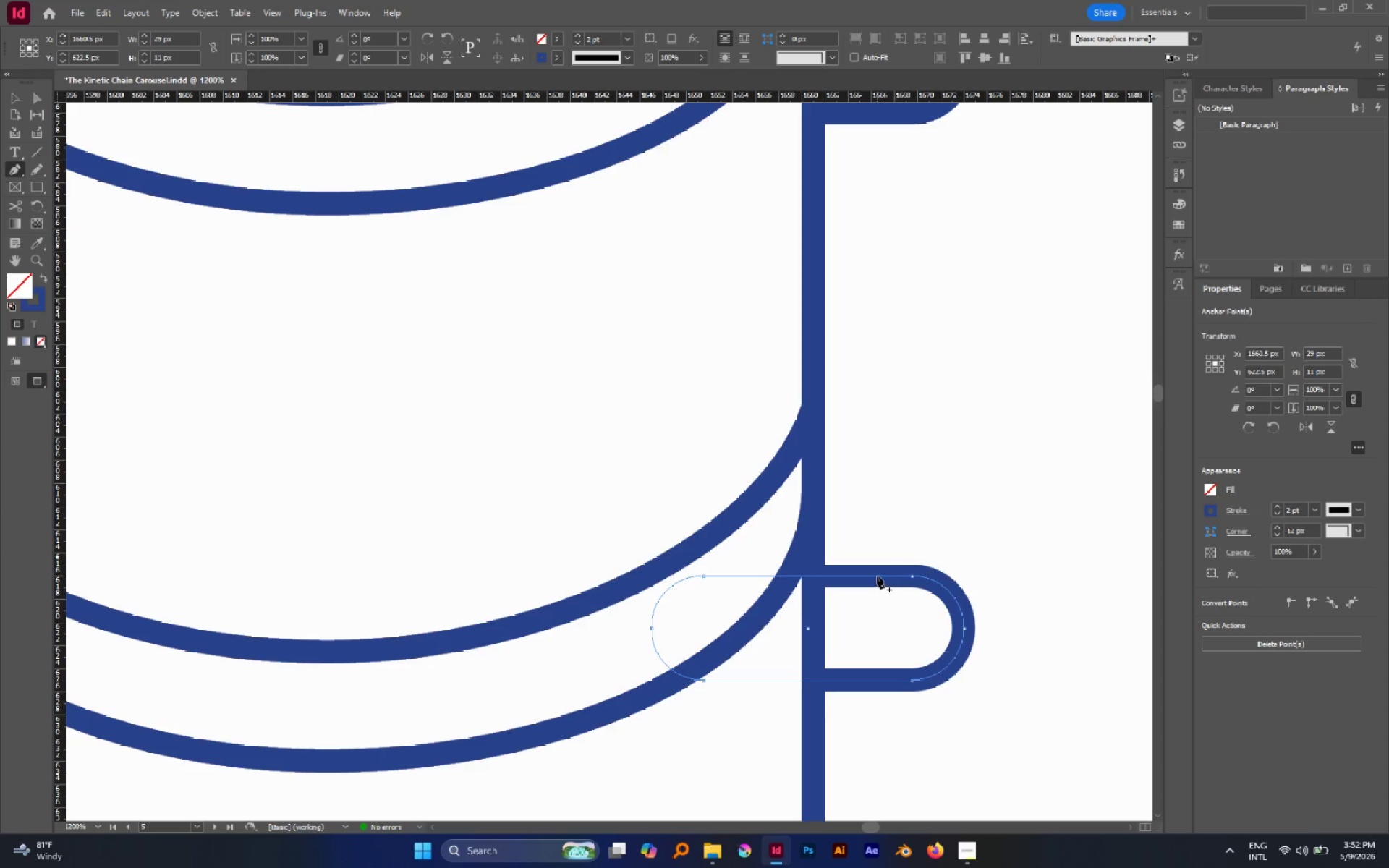 
left_click([877, 576])
 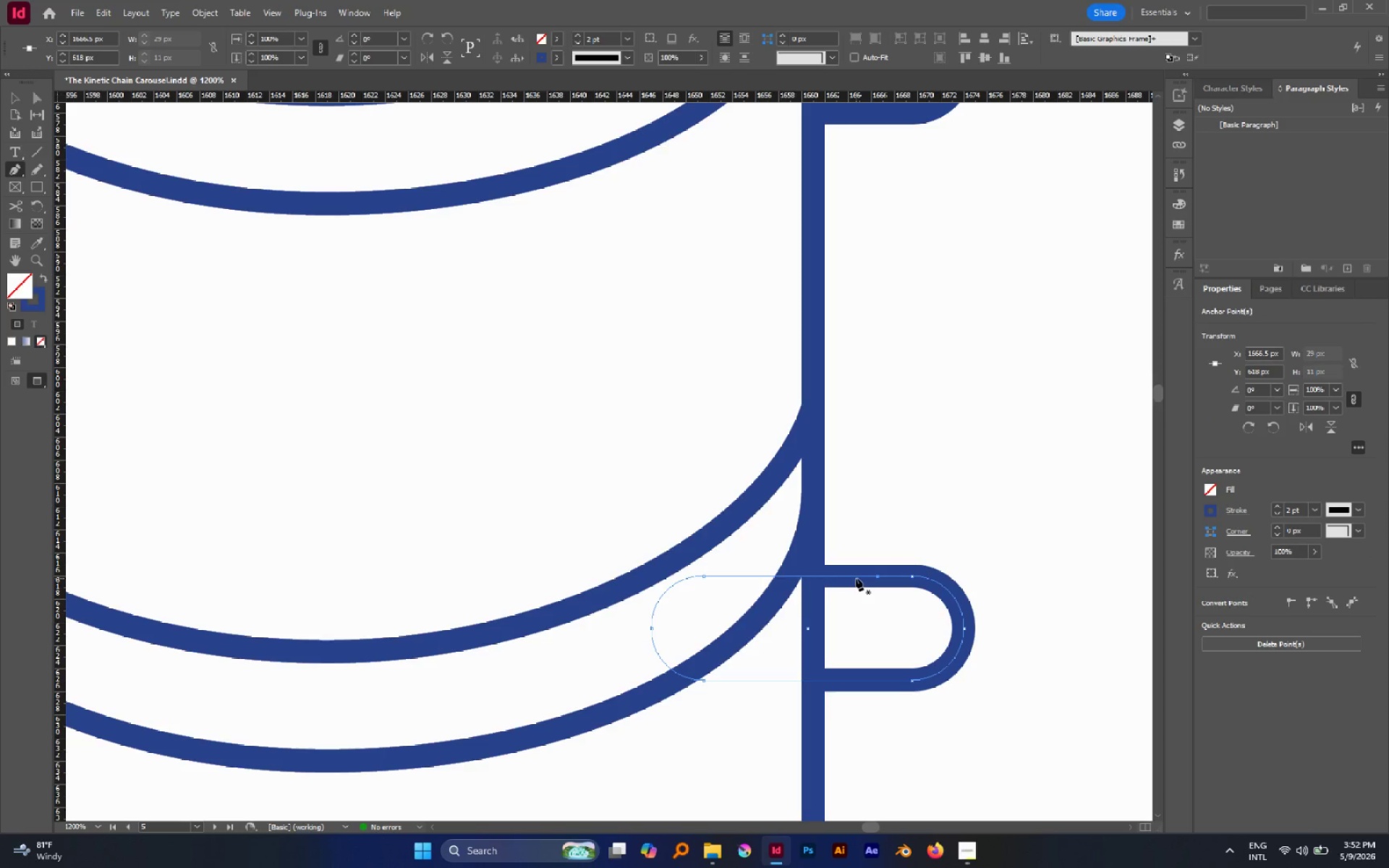 
key(A)
 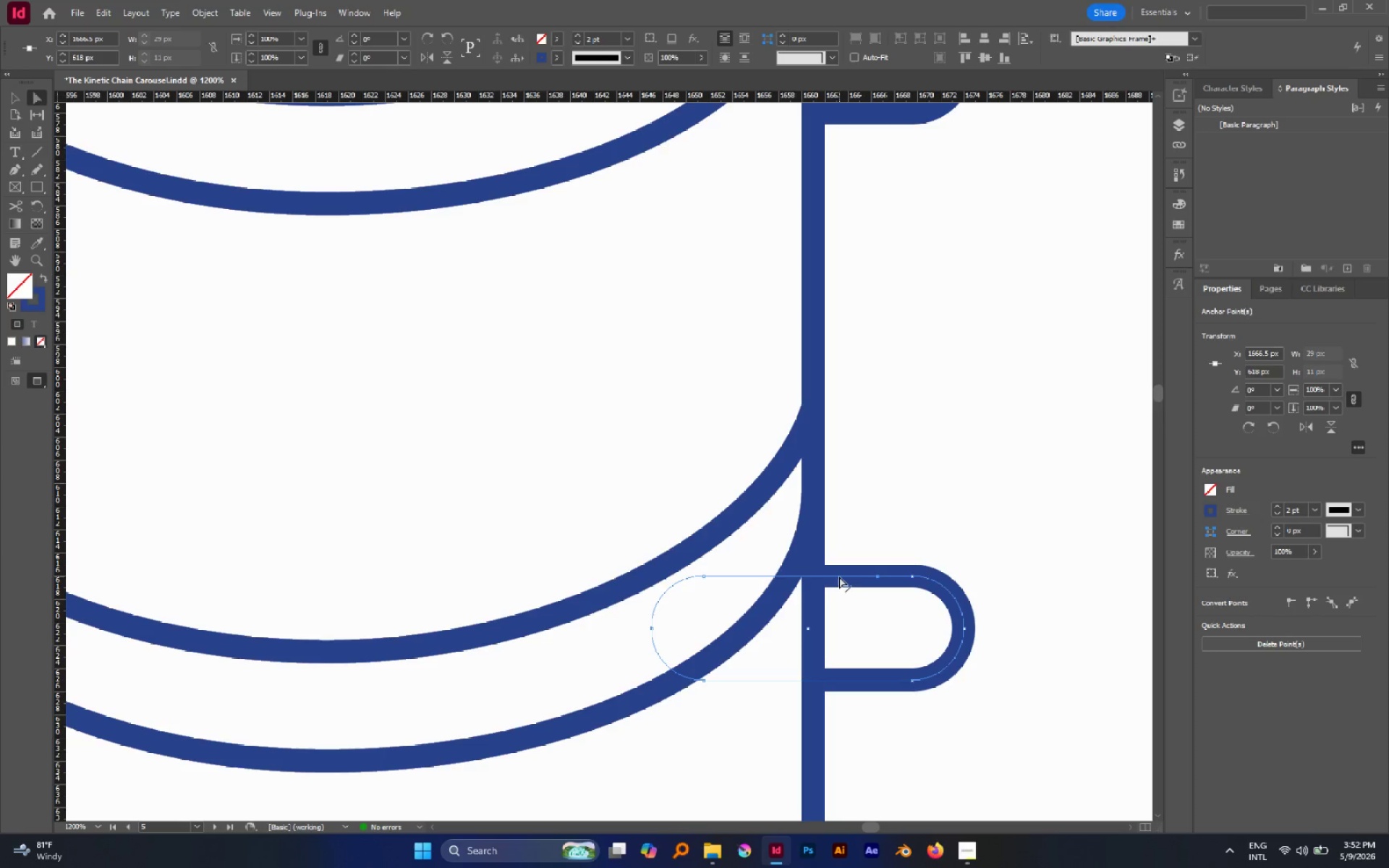 
key(P)
 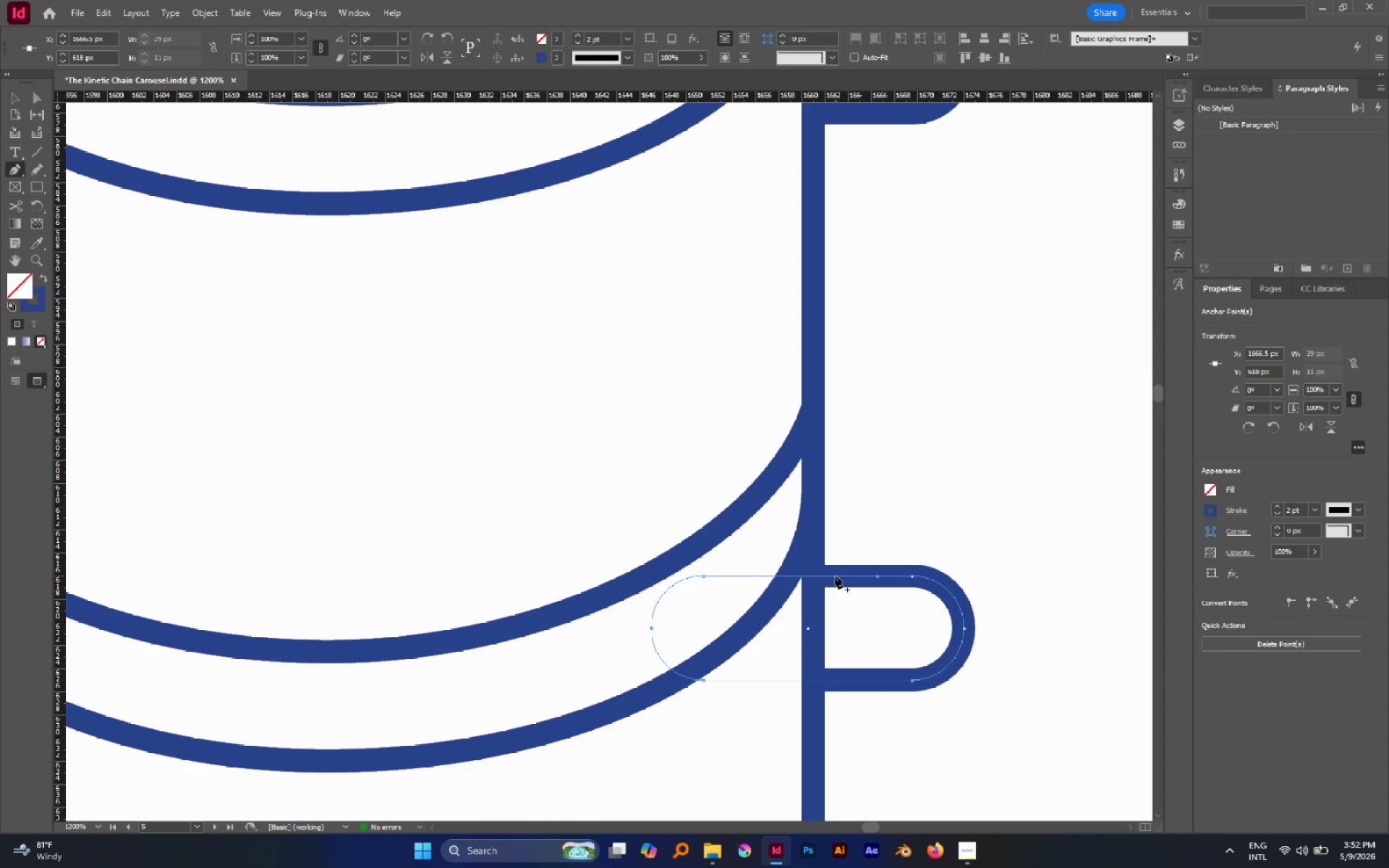 
left_click([835, 576])
 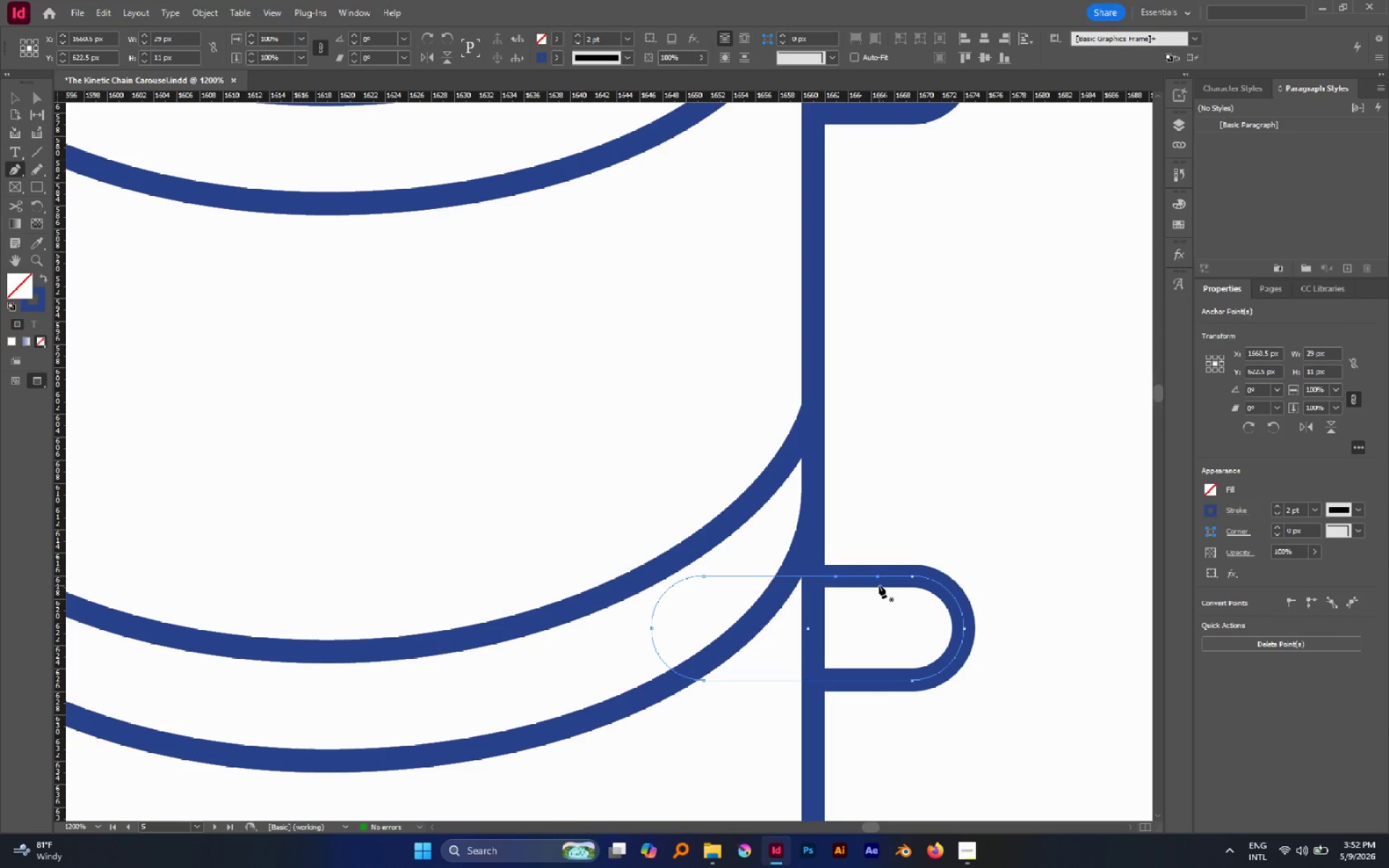 
key(A)
 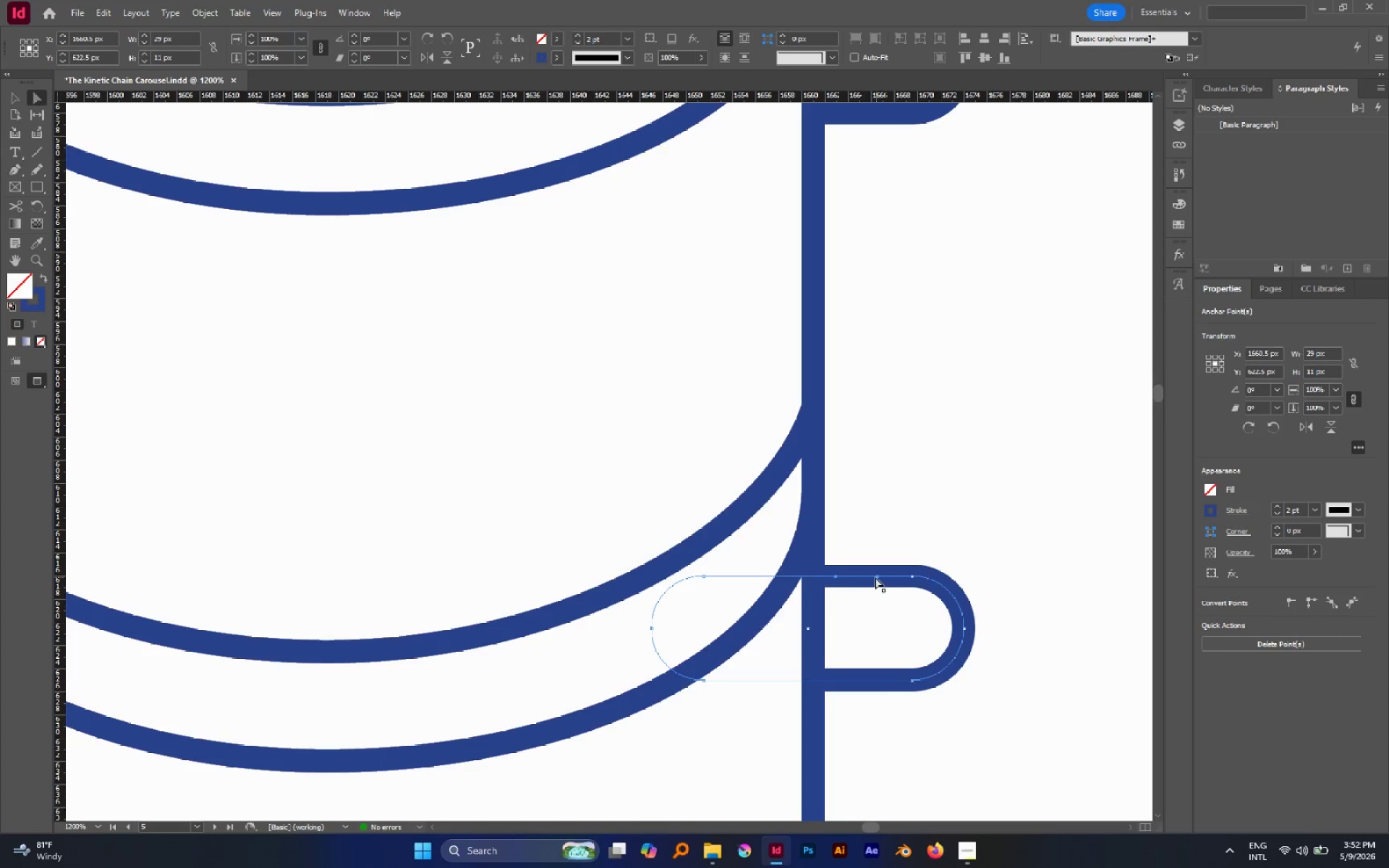 
left_click_drag(start_coordinate=[875, 577], to_coordinate=[868, 597])
 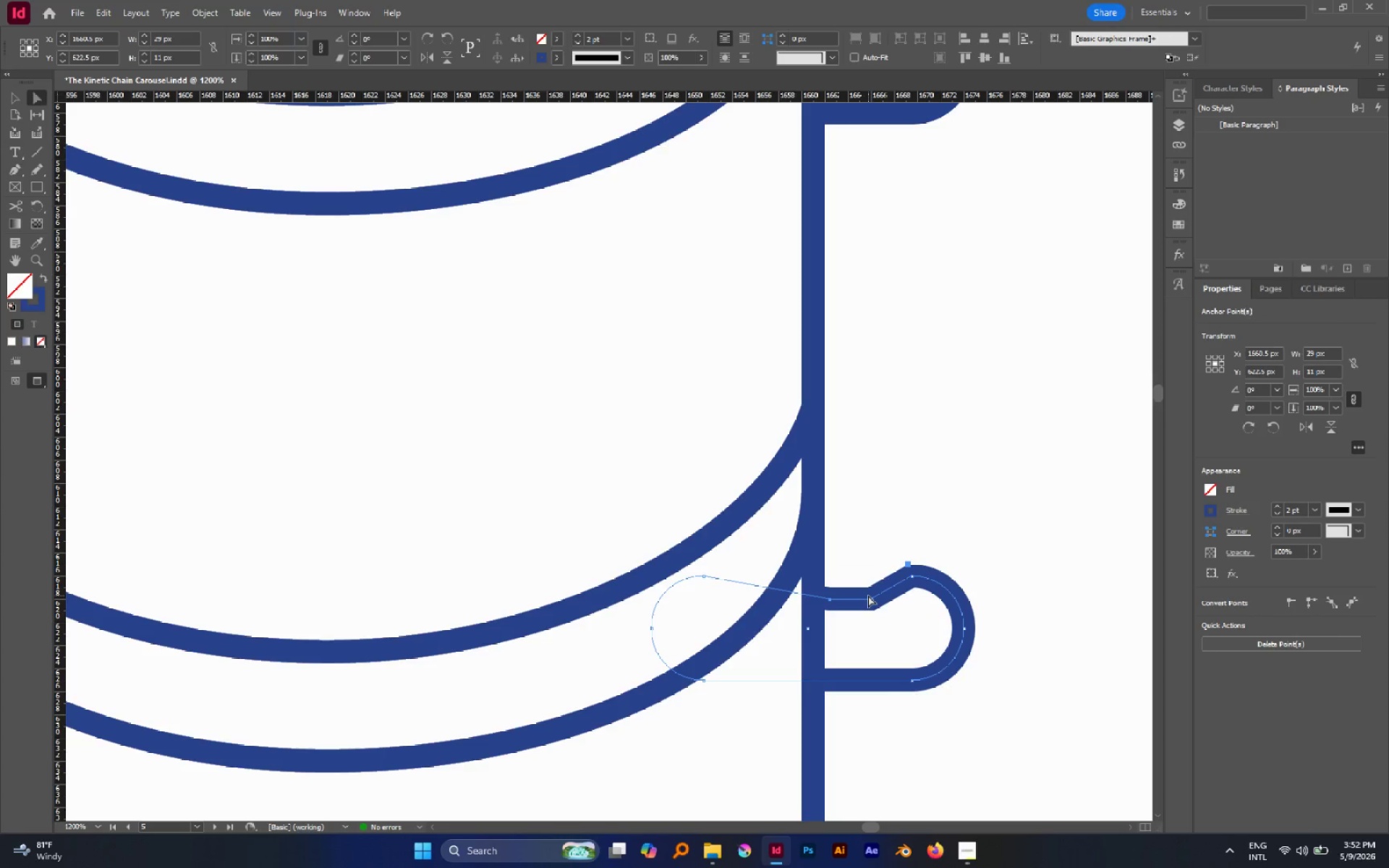 
key(Control+Z)
 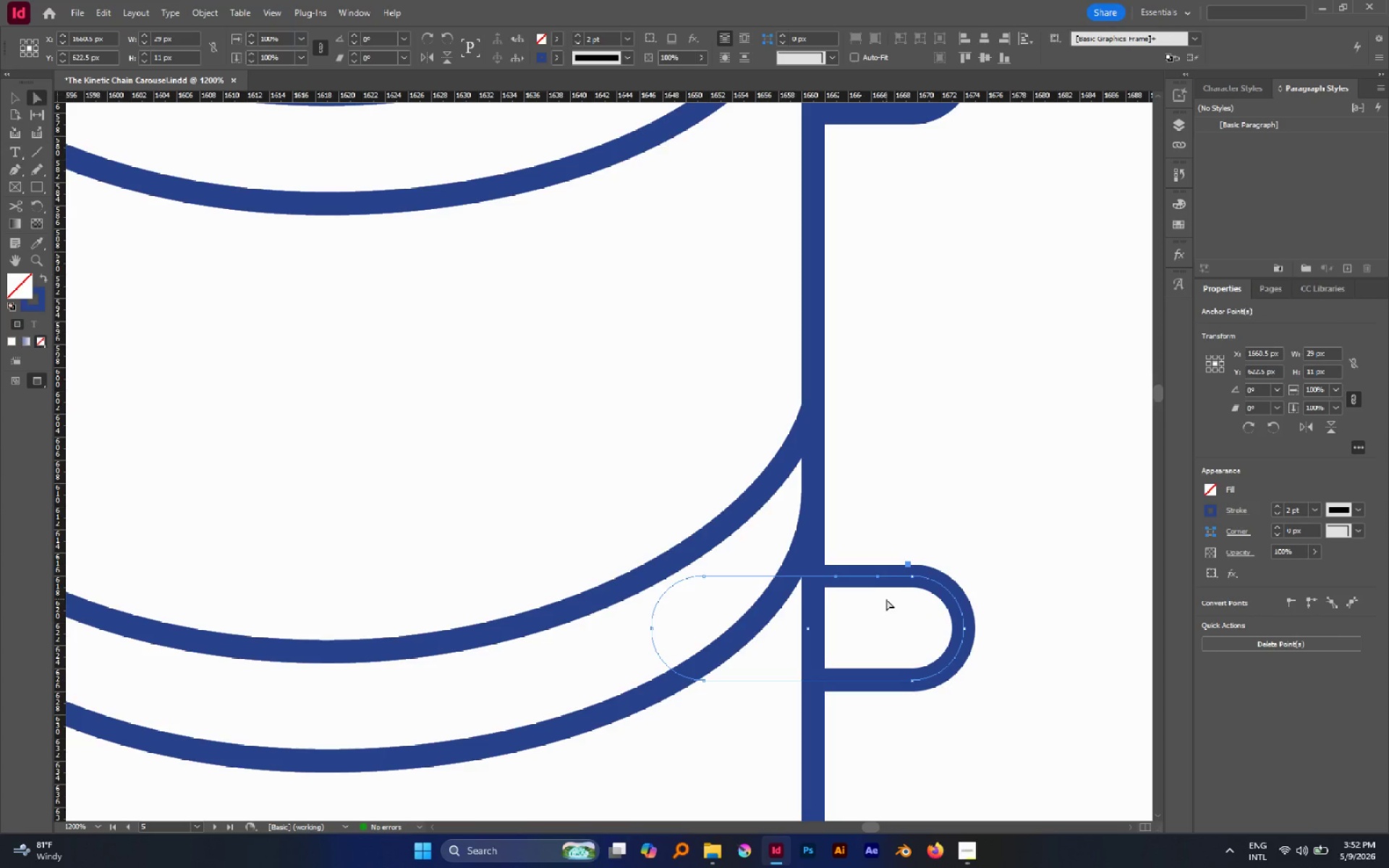 
left_click_drag(start_coordinate=[886, 599], to_coordinate=[864, 541])
 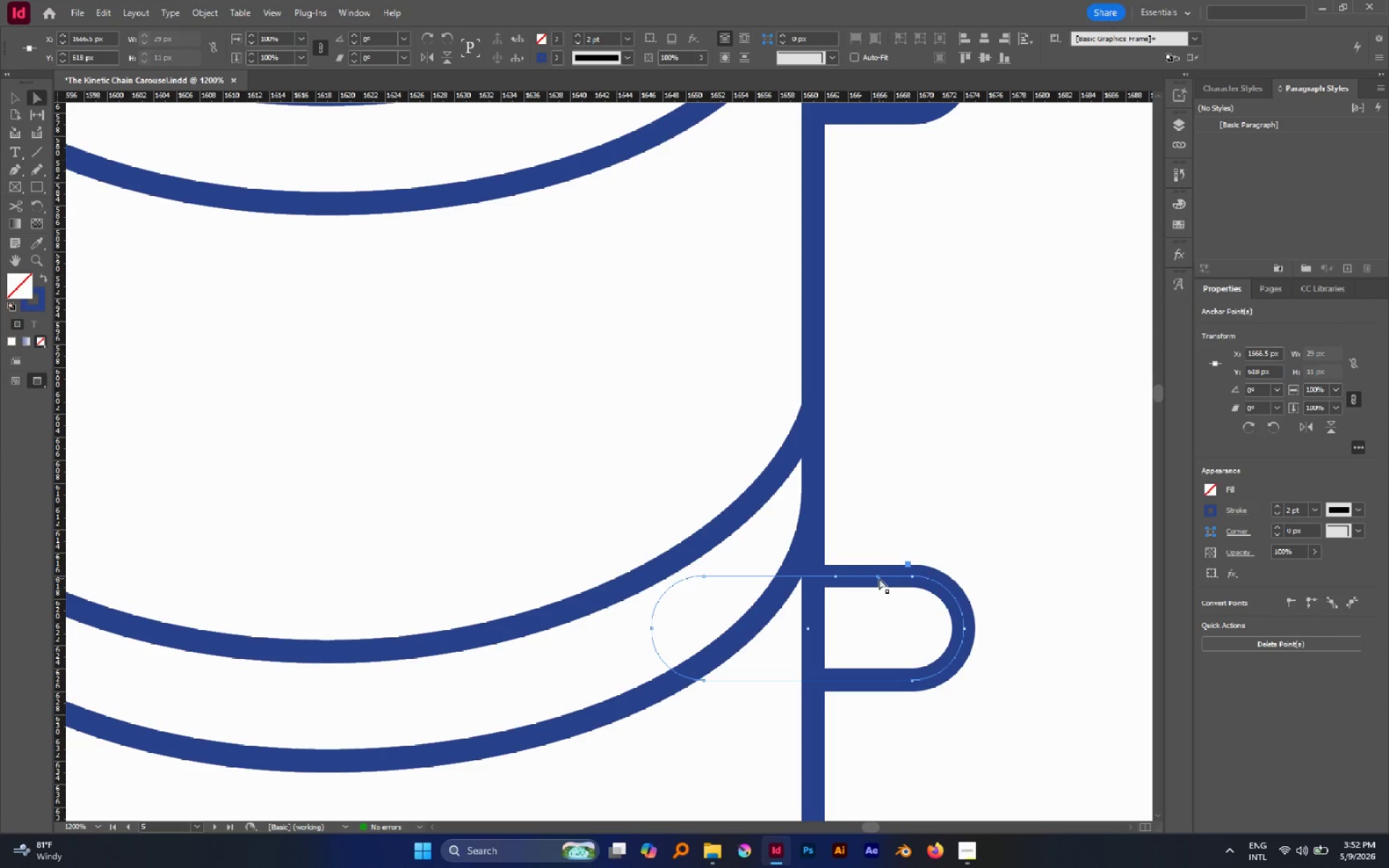 
left_click_drag(start_coordinate=[879, 578], to_coordinate=[873, 590])
 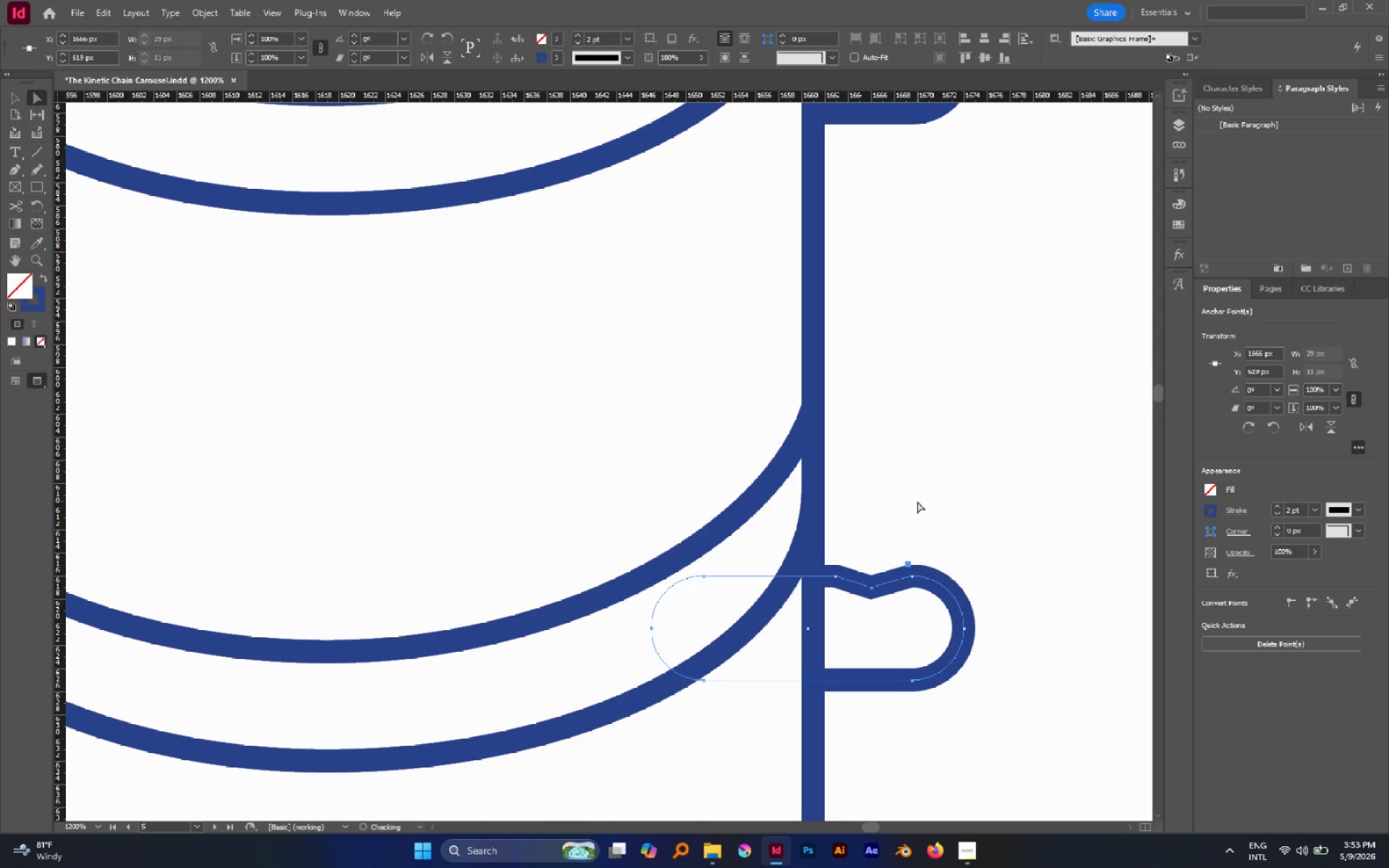 
left_click([917, 501])
 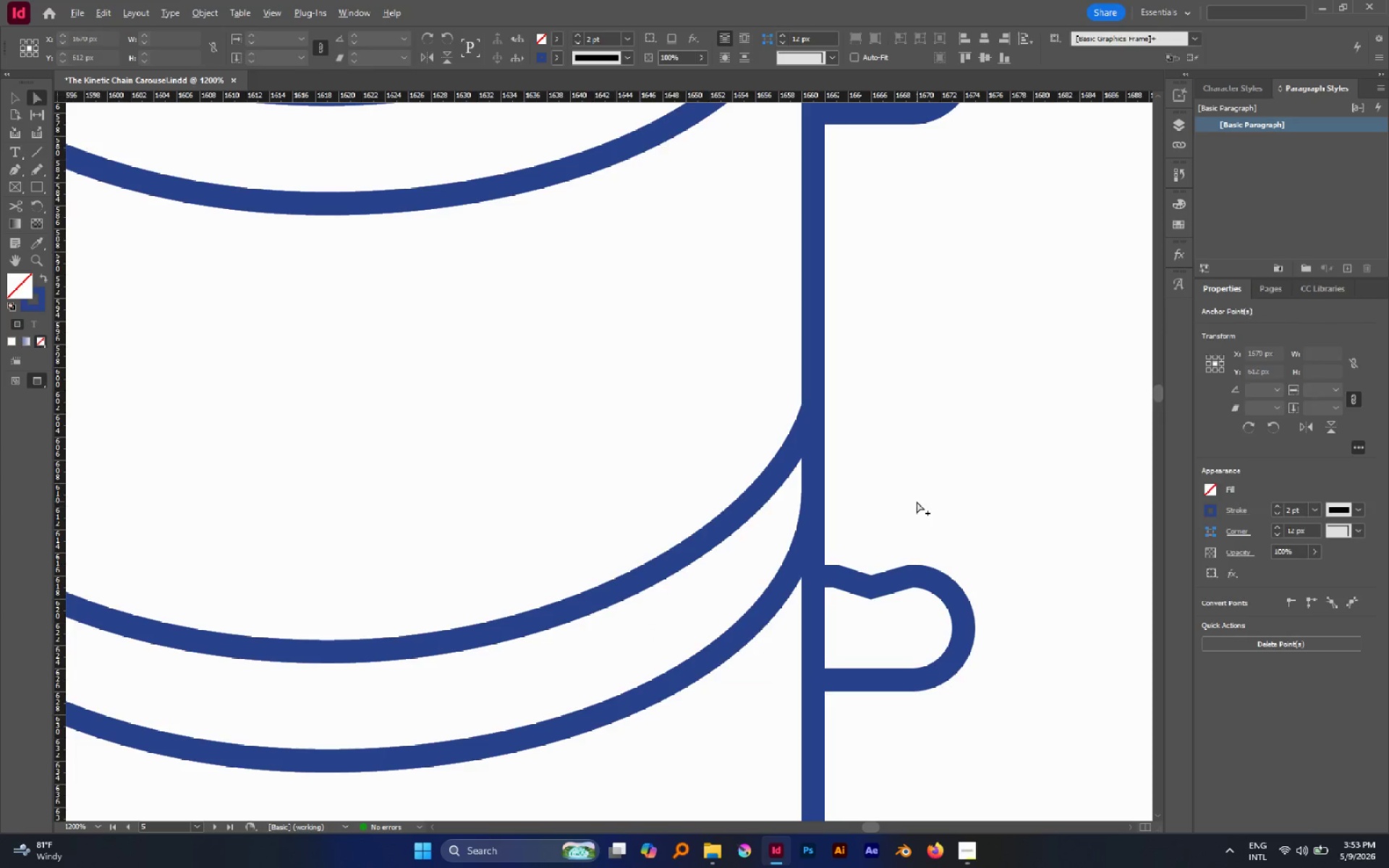 
hold_key(key=AltLeft, duration=0.66)
scroll: coordinate [913, 506], scroll_direction: down, amount: 3.0
 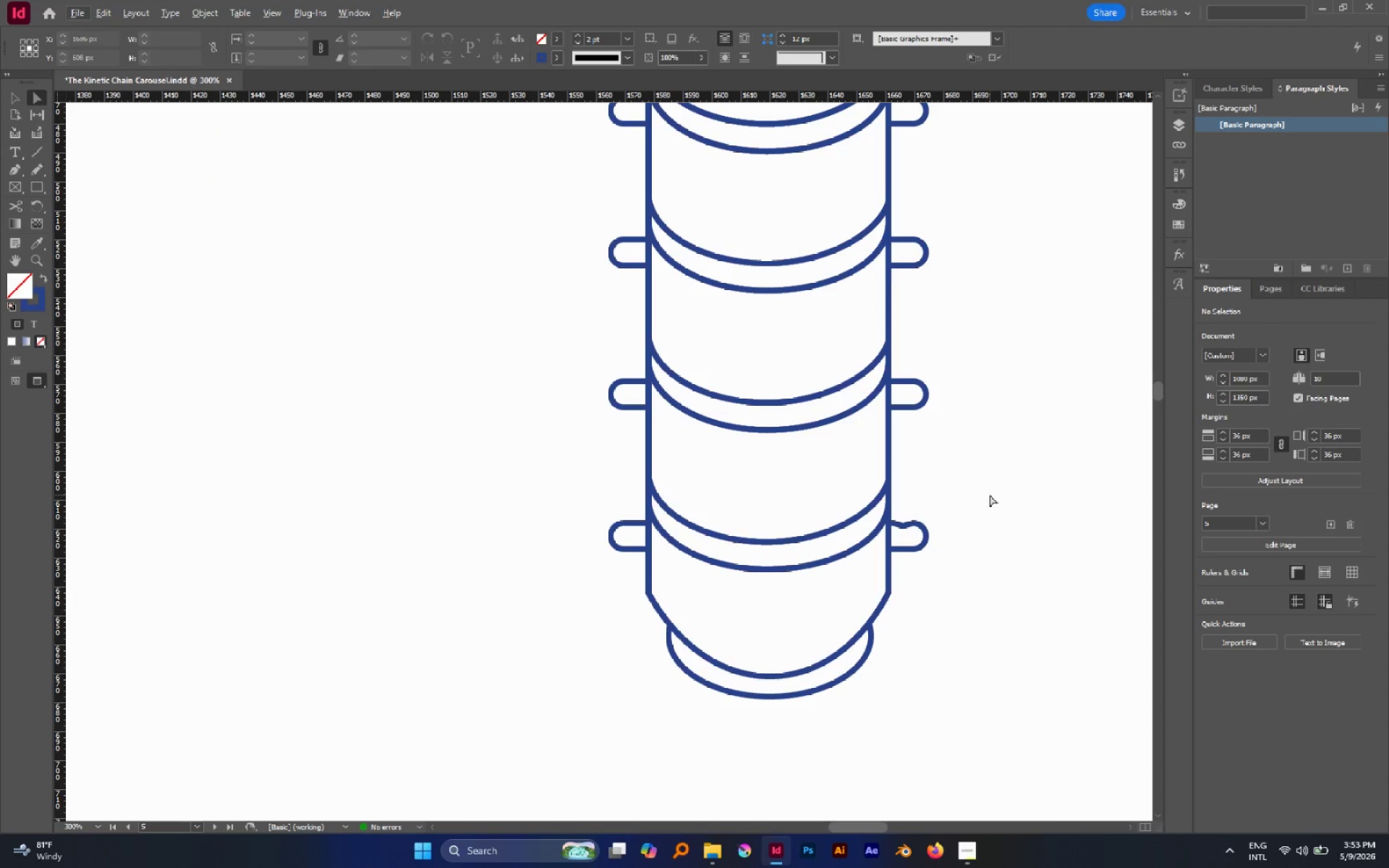 
wait(7.44)
 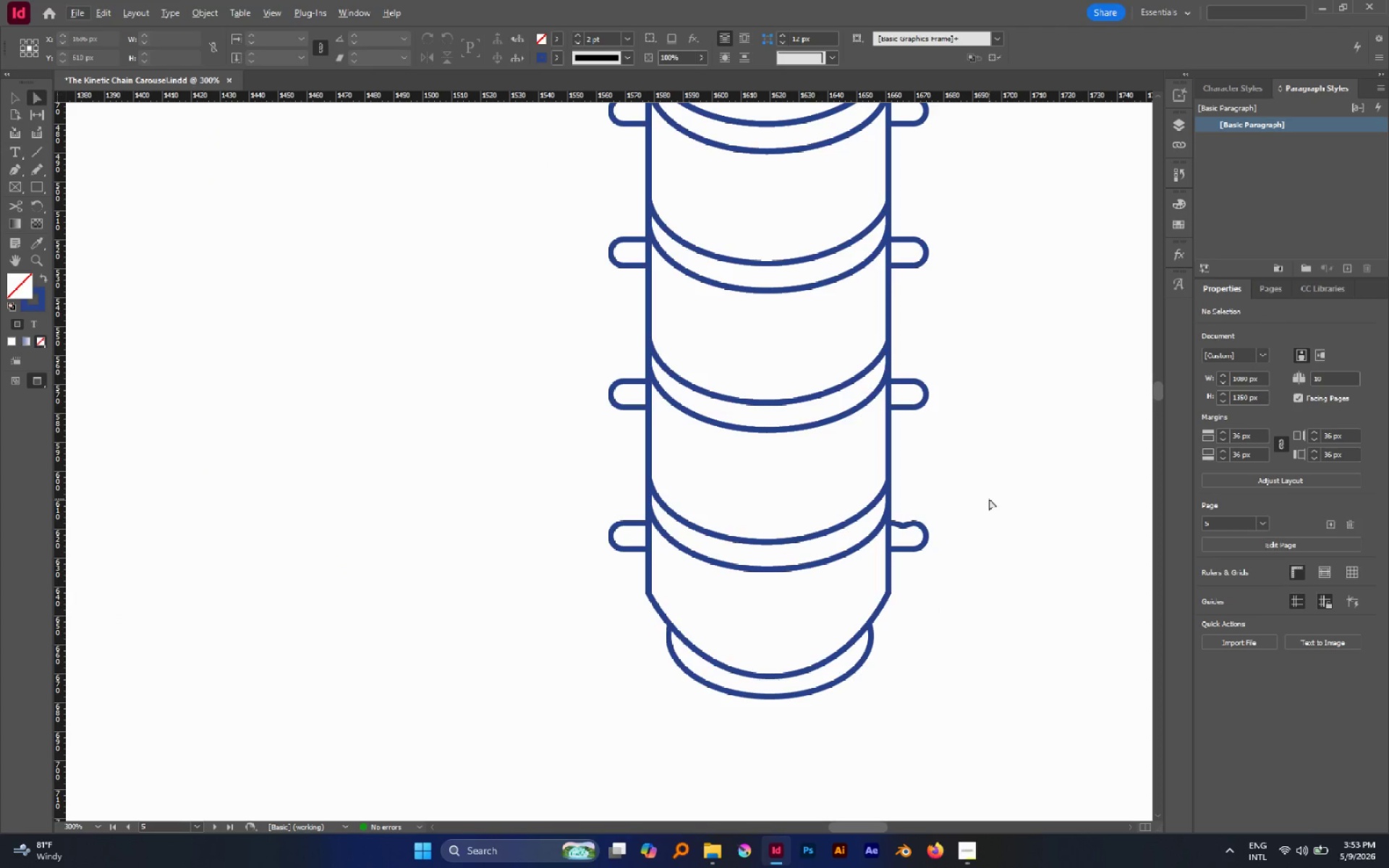 
hold_key(key=AltLeft, duration=0.56)
scroll: coordinate [878, 538], scroll_direction: up, amount: 2.0
 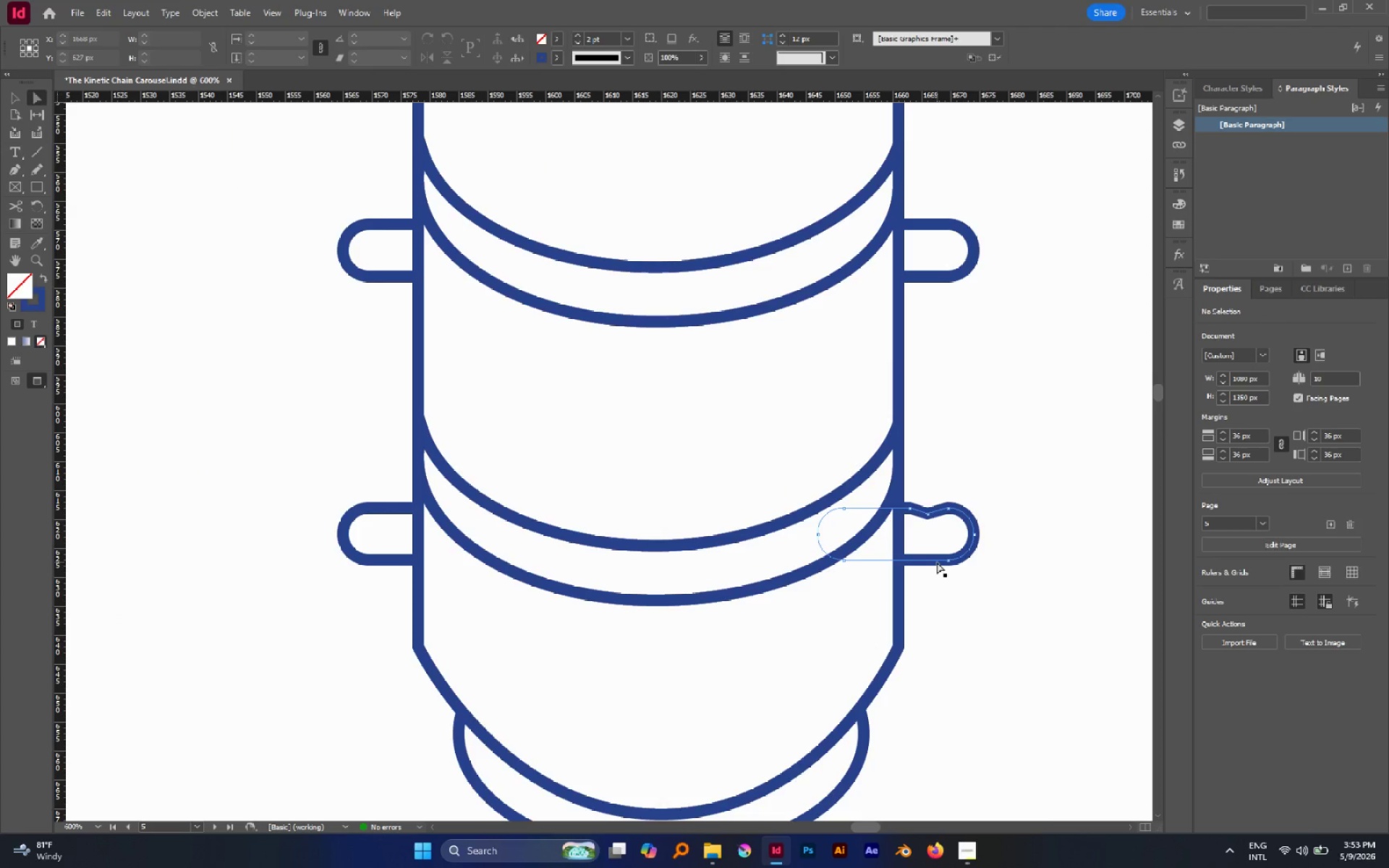 
left_click([937, 562])
 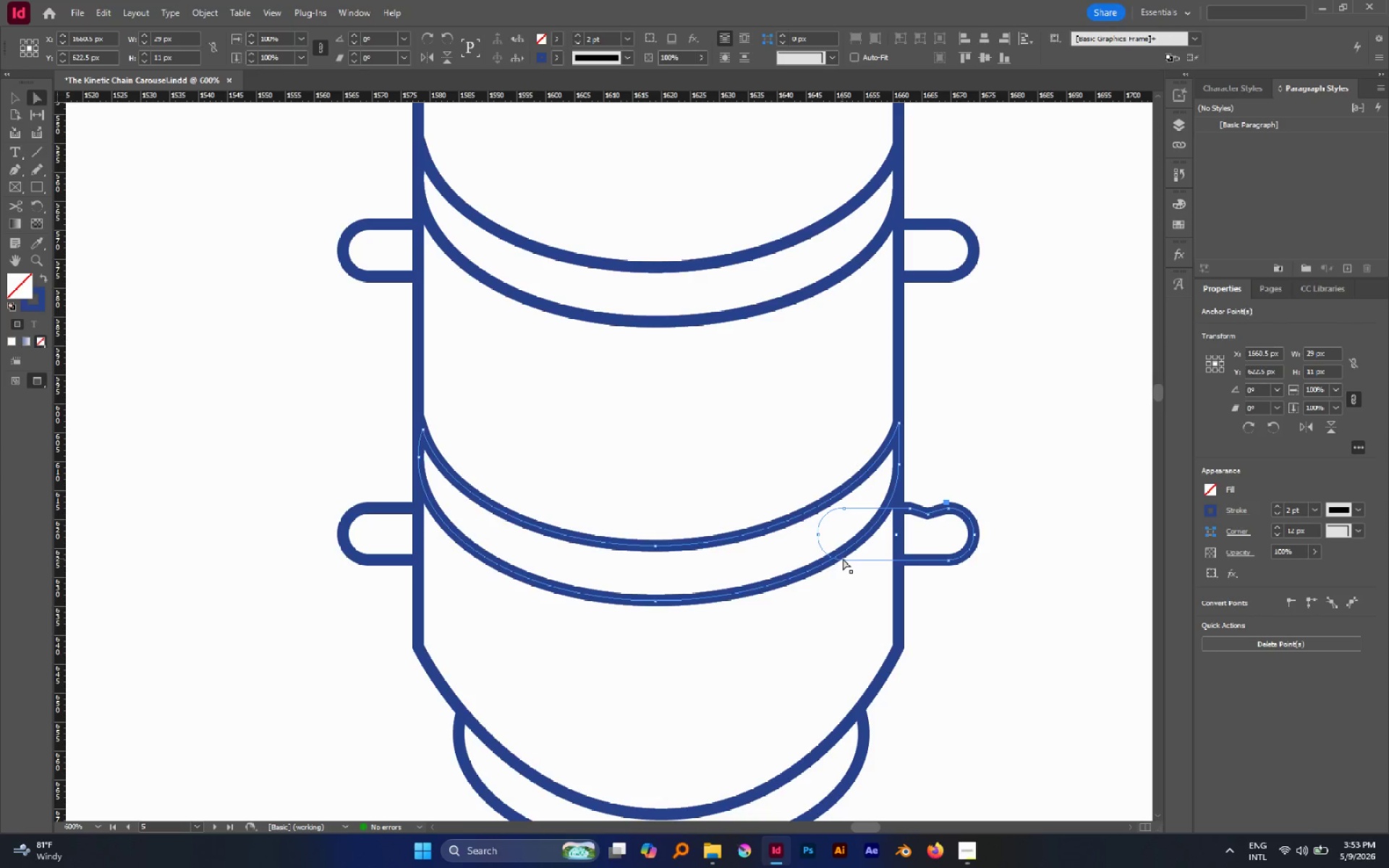 
left_click([844, 559])
 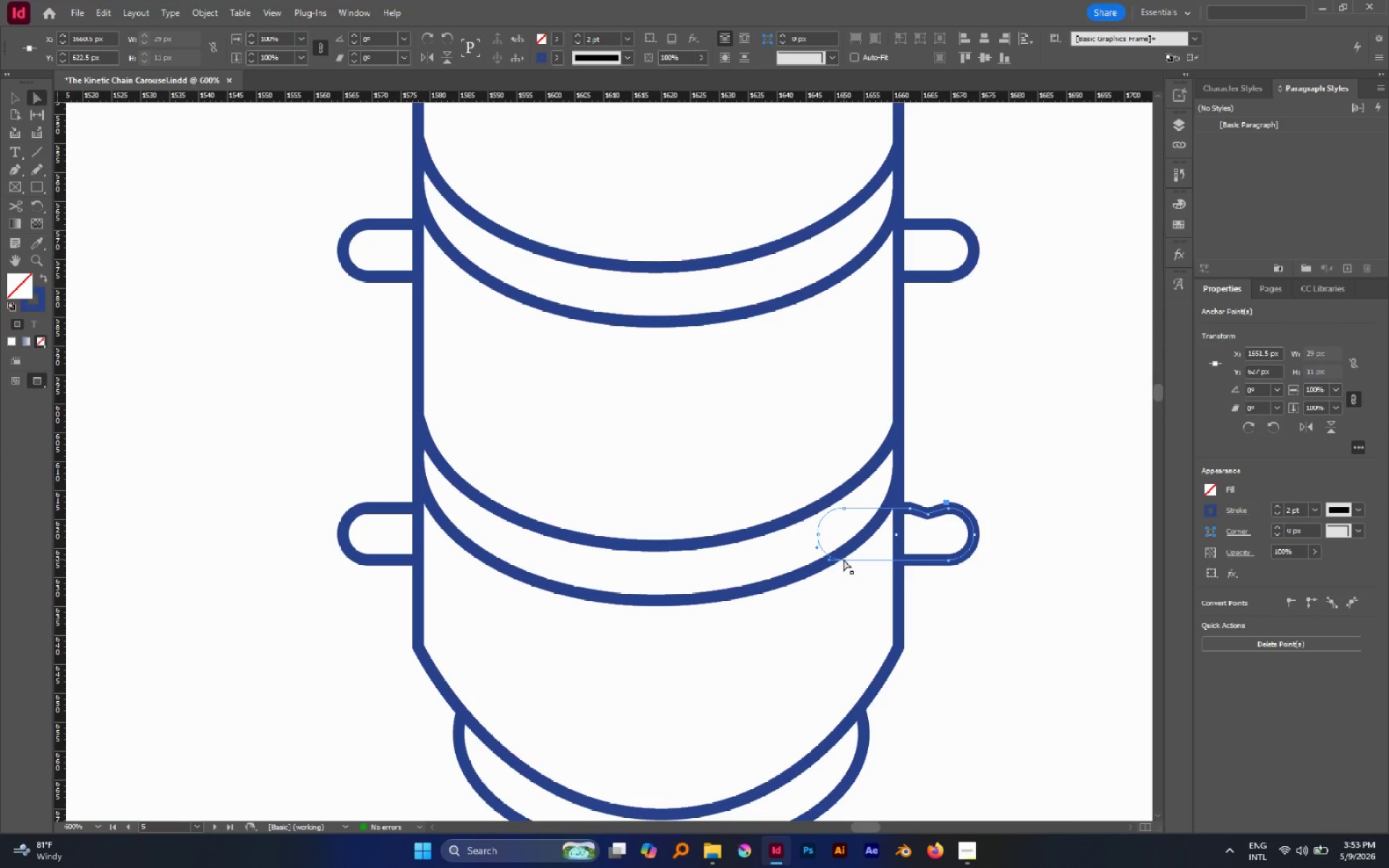 
left_click_drag(start_coordinate=[844, 559], to_coordinate=[896, 571])
 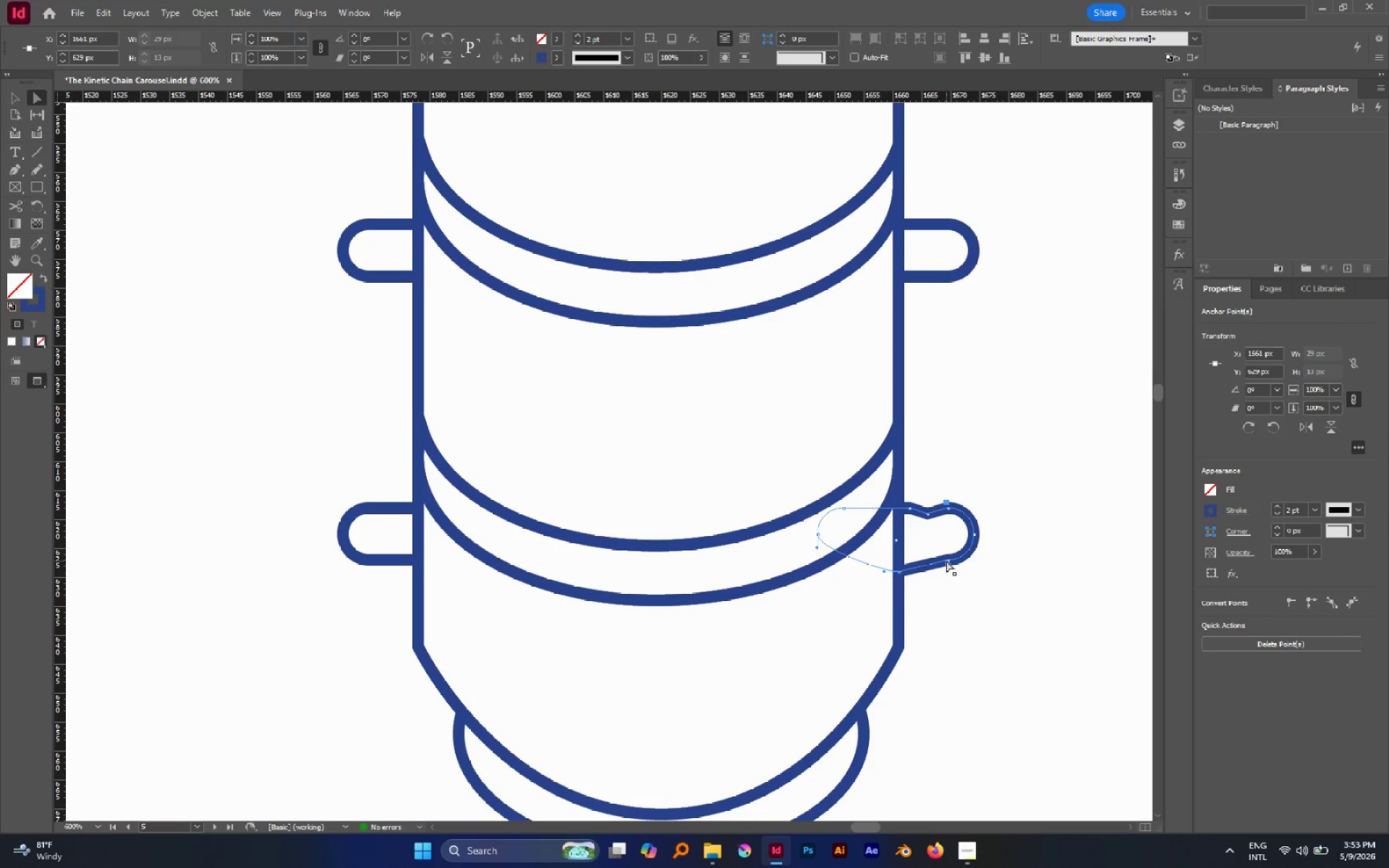 
left_click([946, 561])
 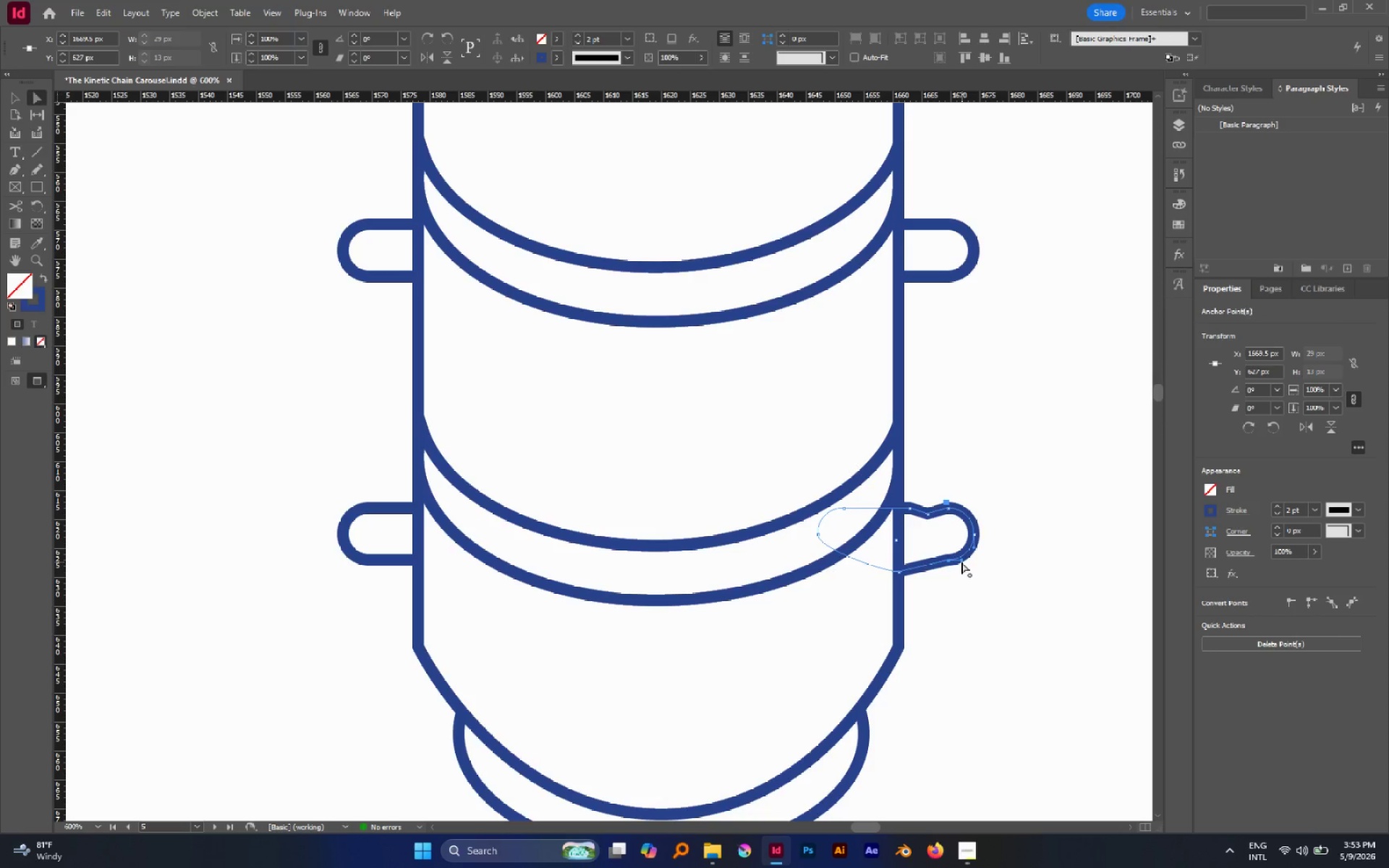 
left_click_drag(start_coordinate=[961, 561], to_coordinate=[961, 554])
 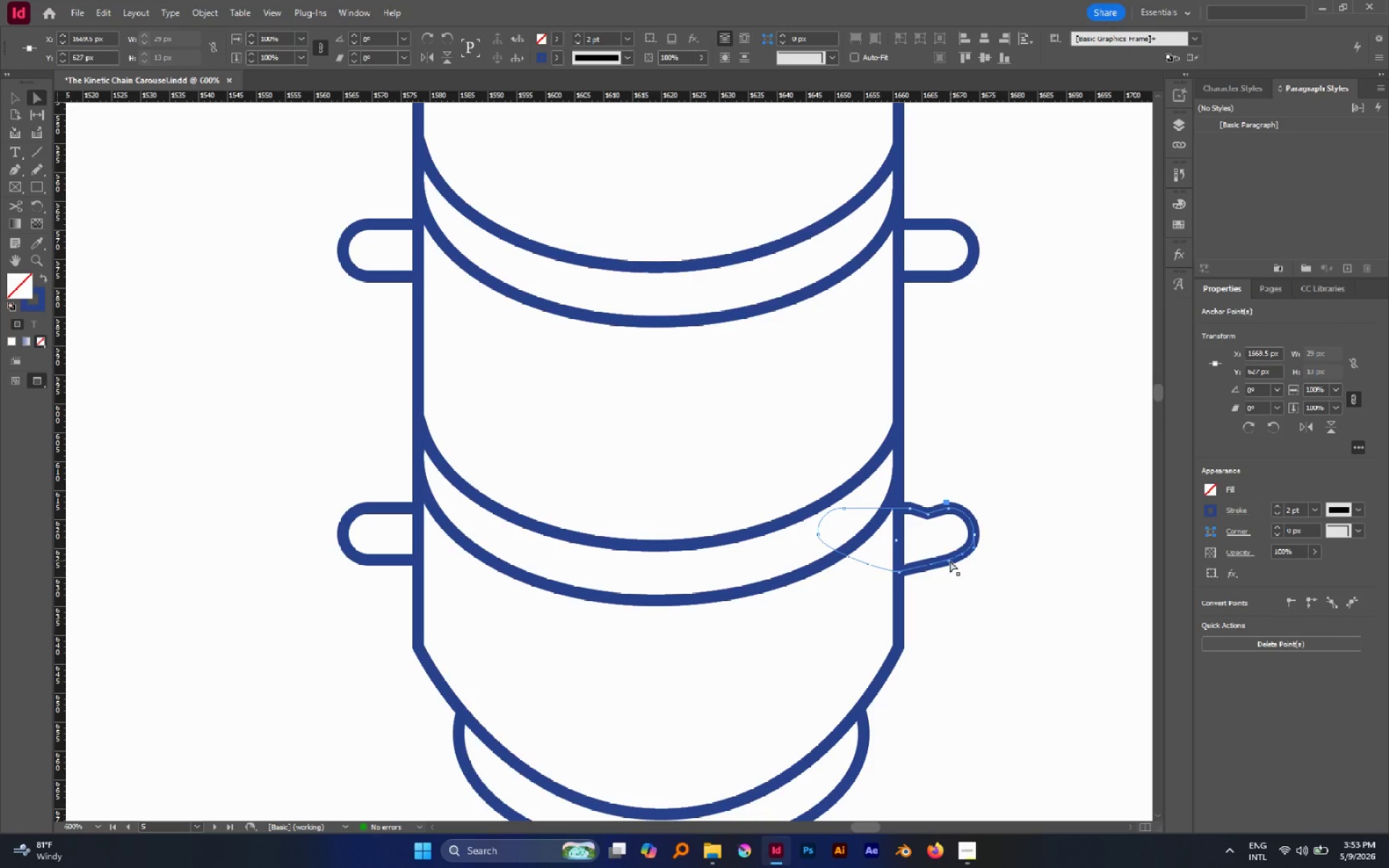 
left_click_drag(start_coordinate=[949, 561], to_coordinate=[947, 565])
 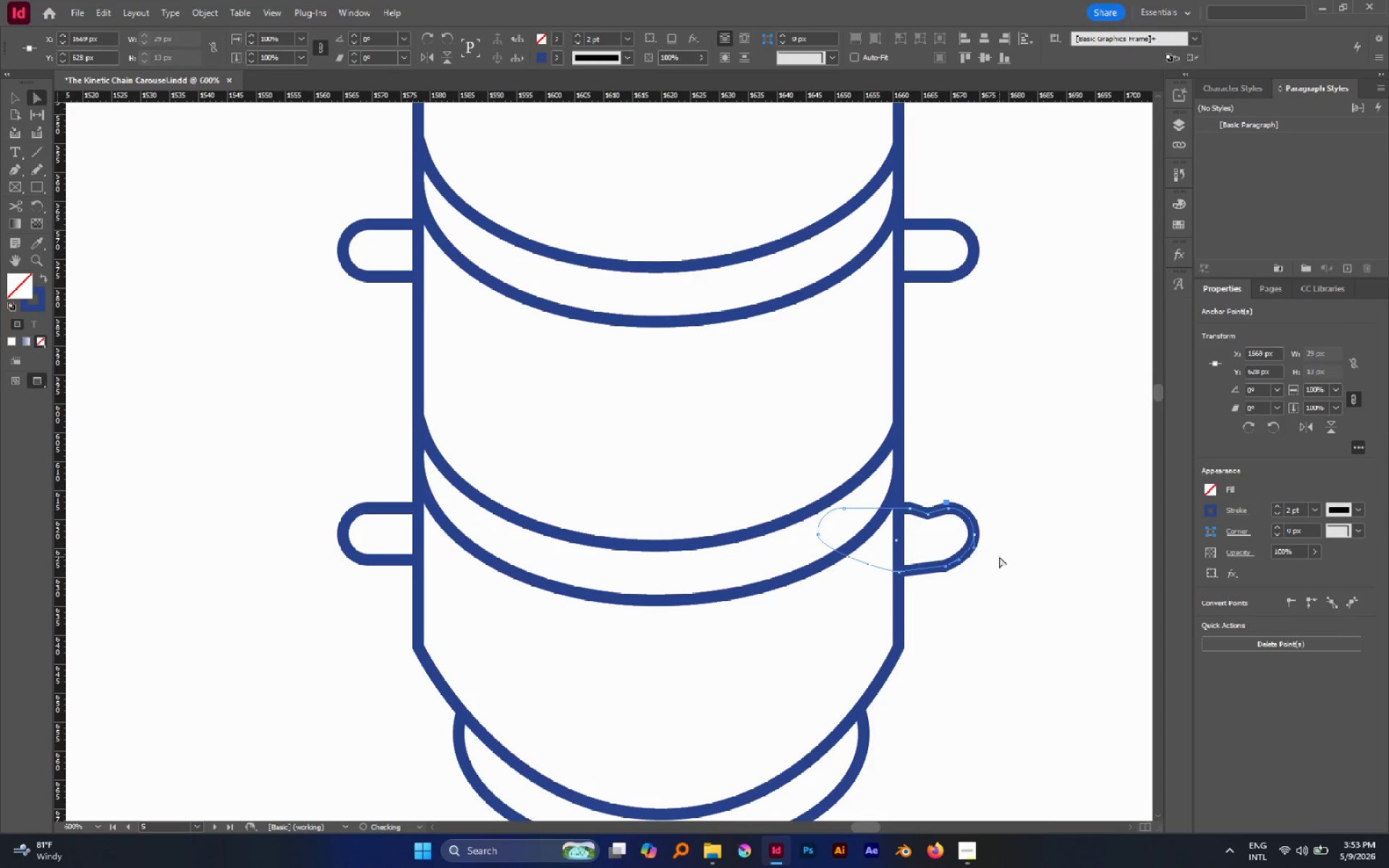 
left_click([999, 556])
 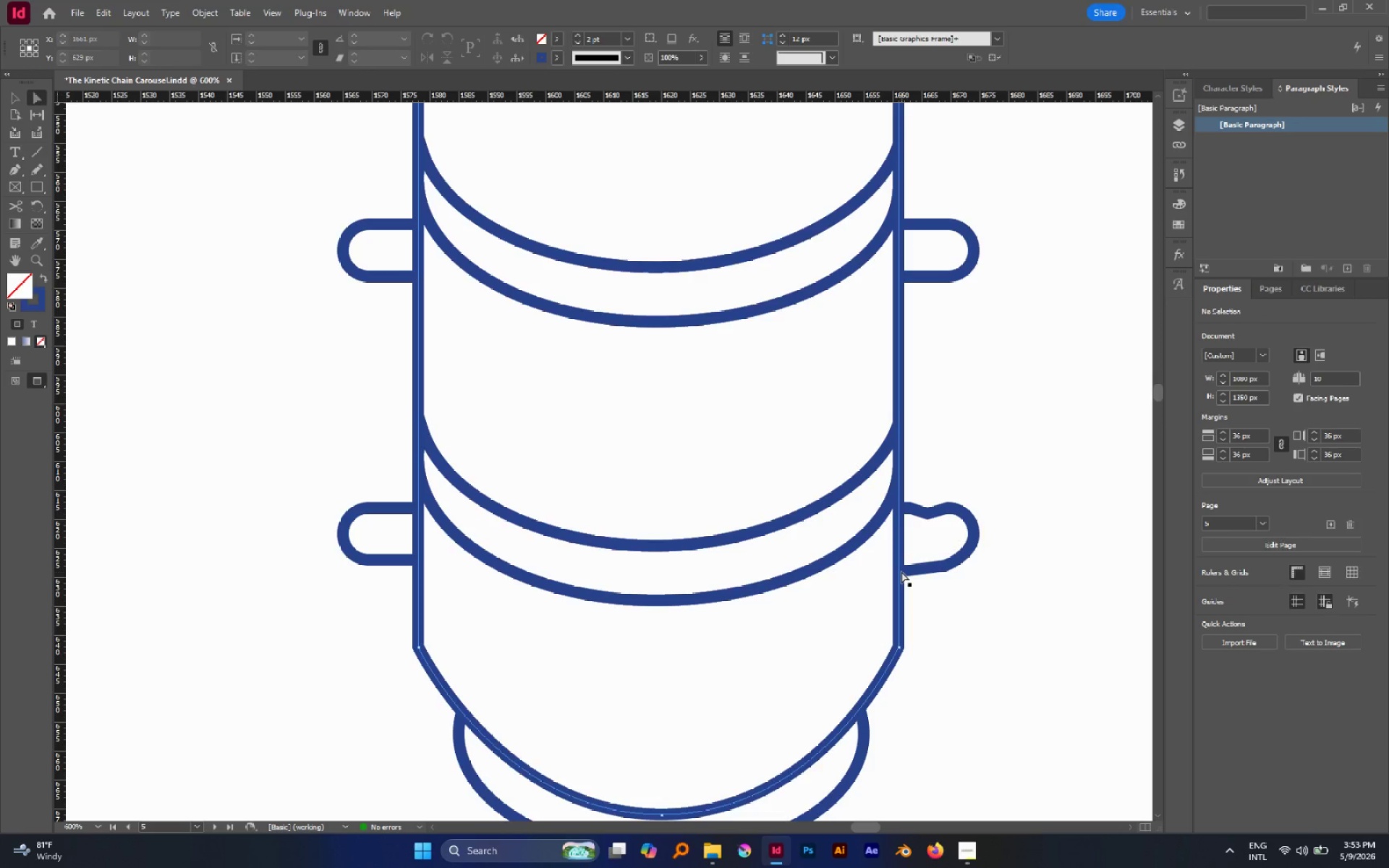 
left_click([923, 569])
 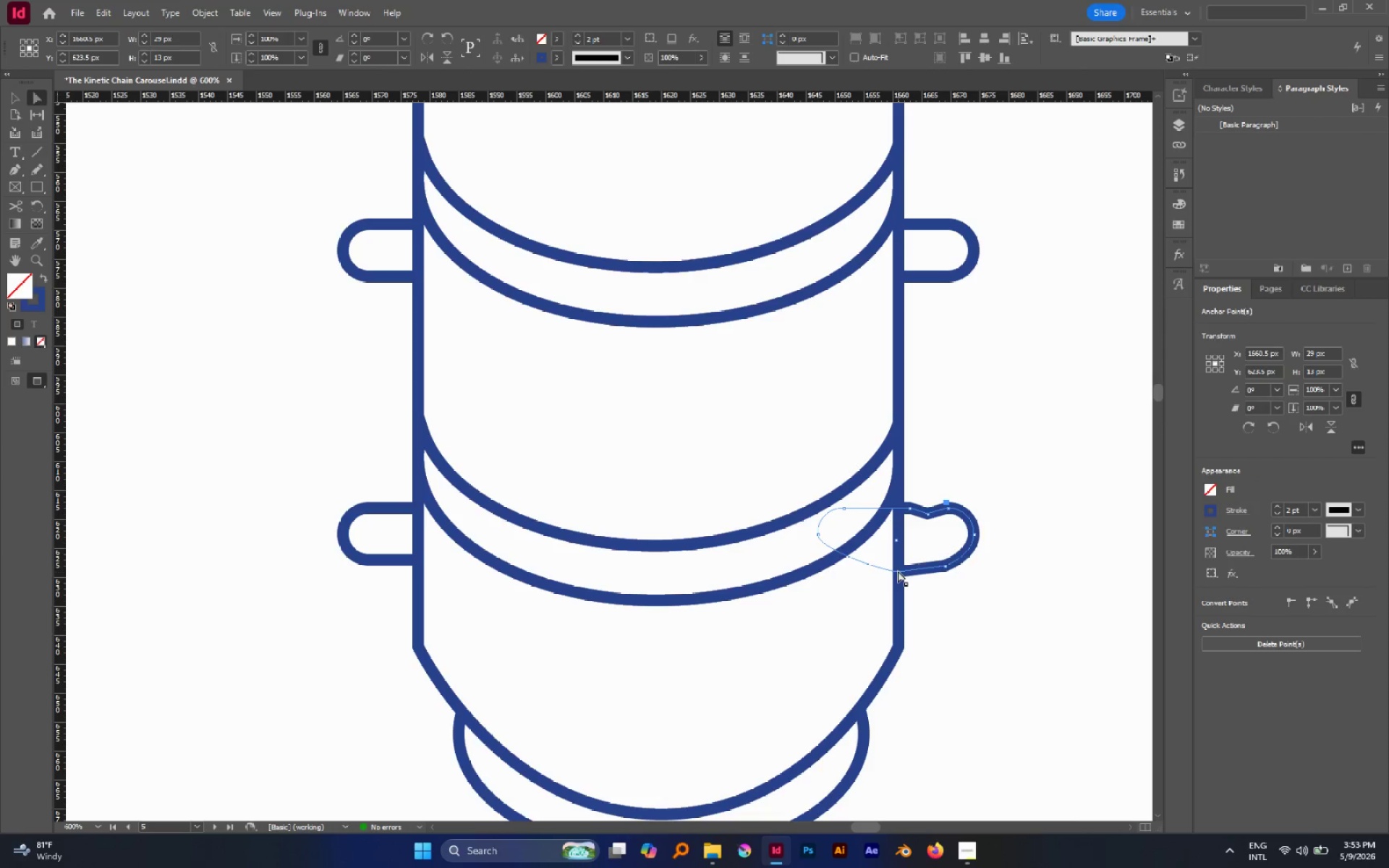 
left_click([898, 569])
 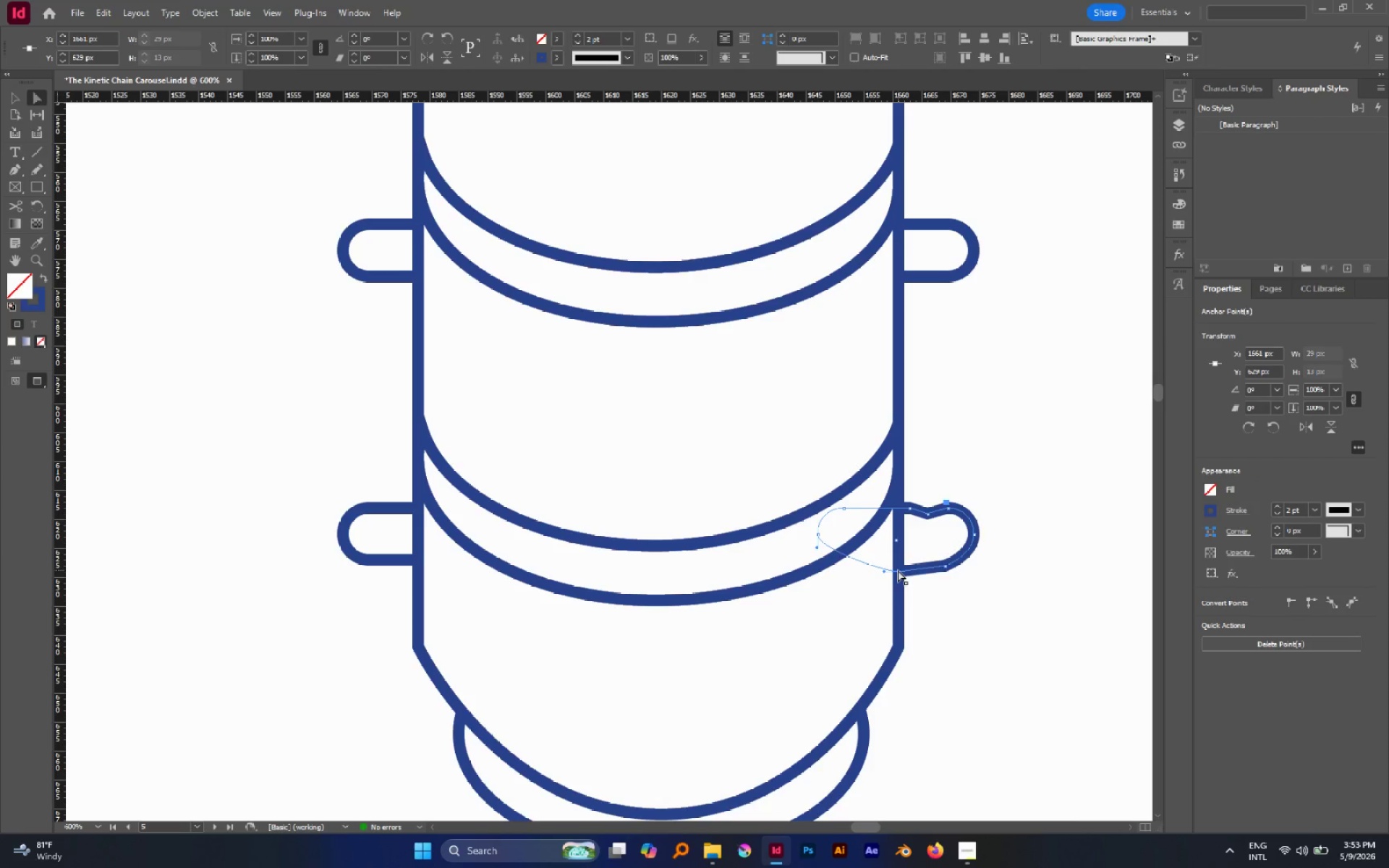 
left_click_drag(start_coordinate=[898, 570], to_coordinate=[899, 582])
 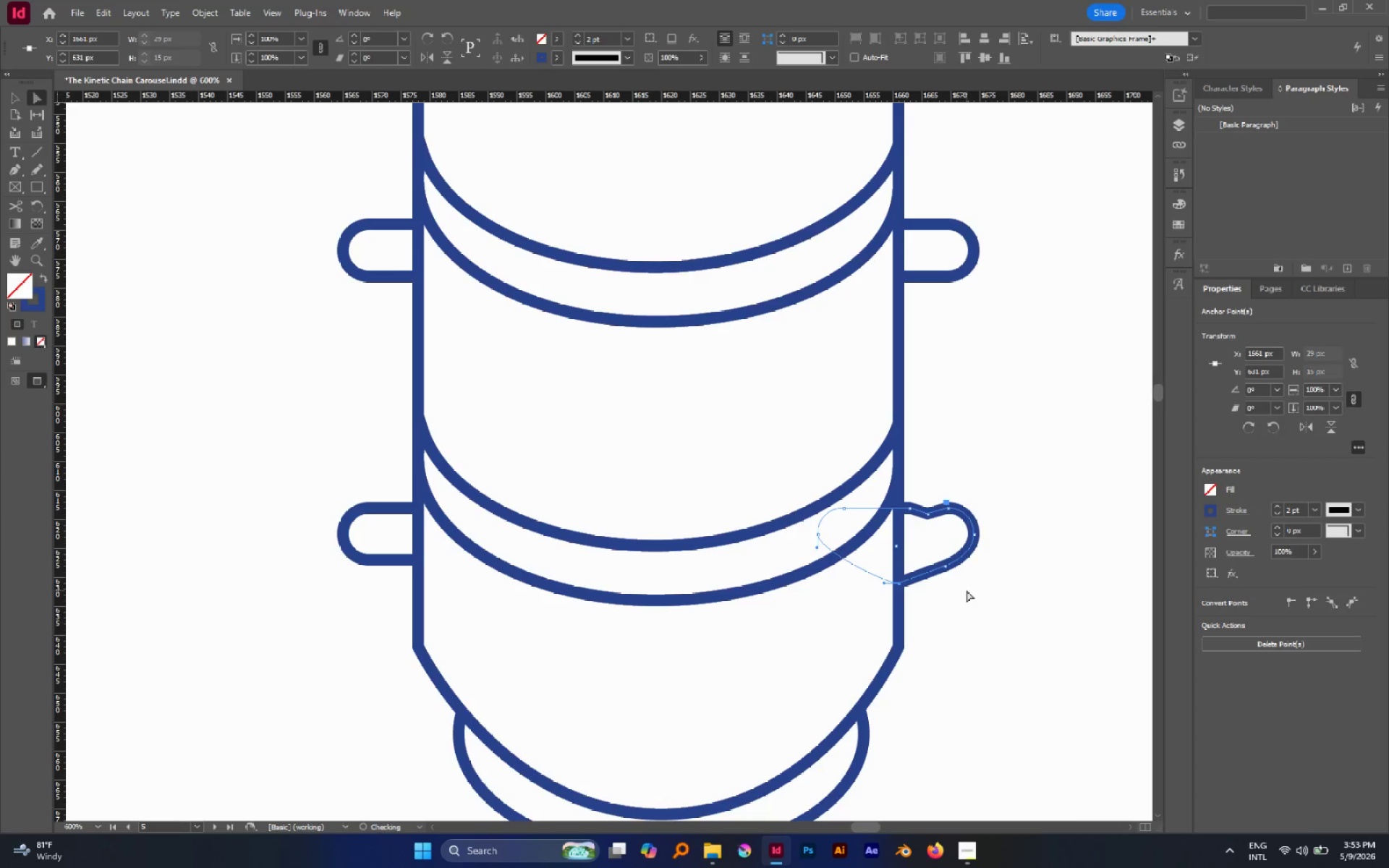 
left_click([967, 590])
 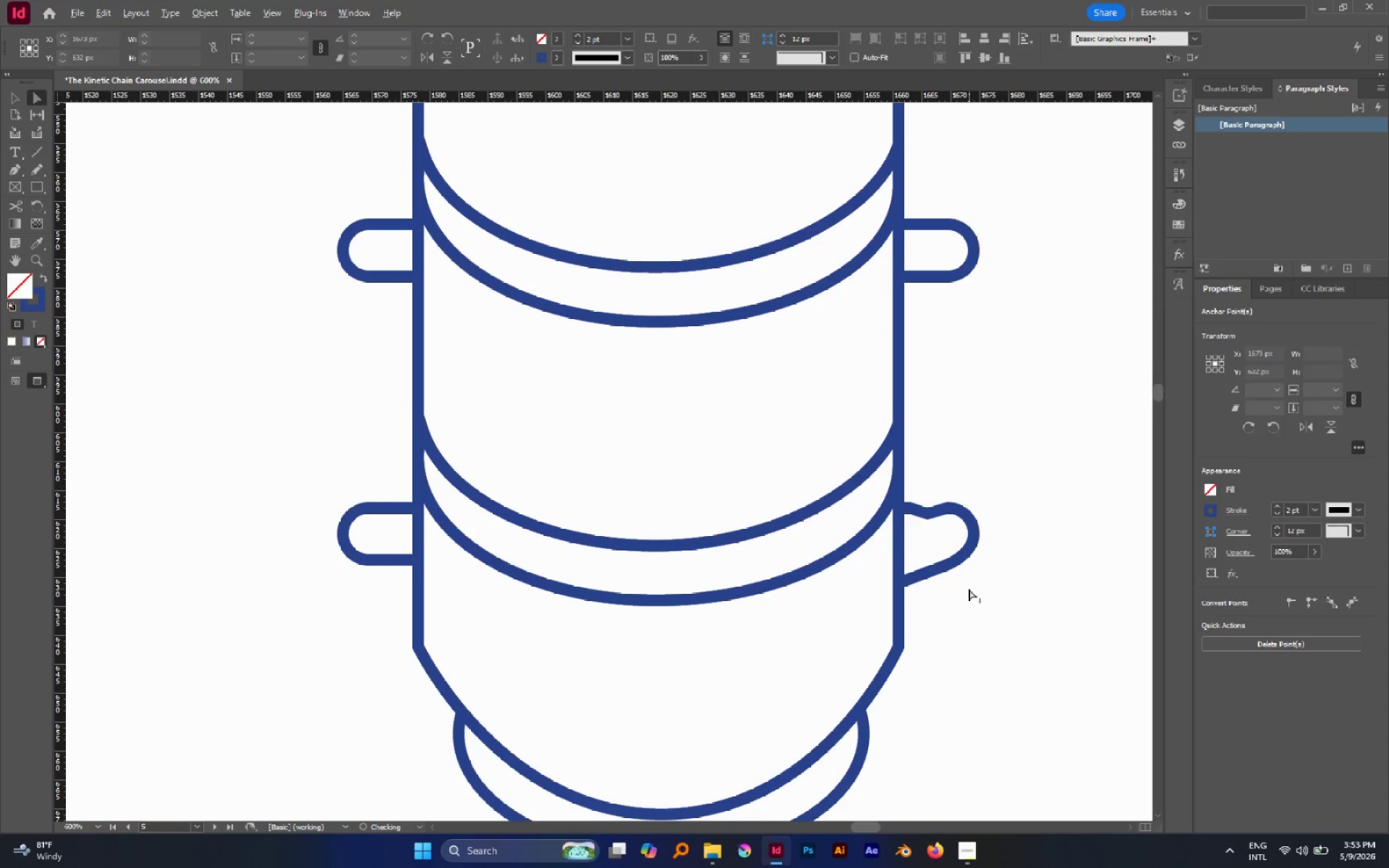 
hold_key(key=AltLeft, duration=0.88)
scroll: coordinate [969, 589], scroll_direction: down, amount: 1.0
 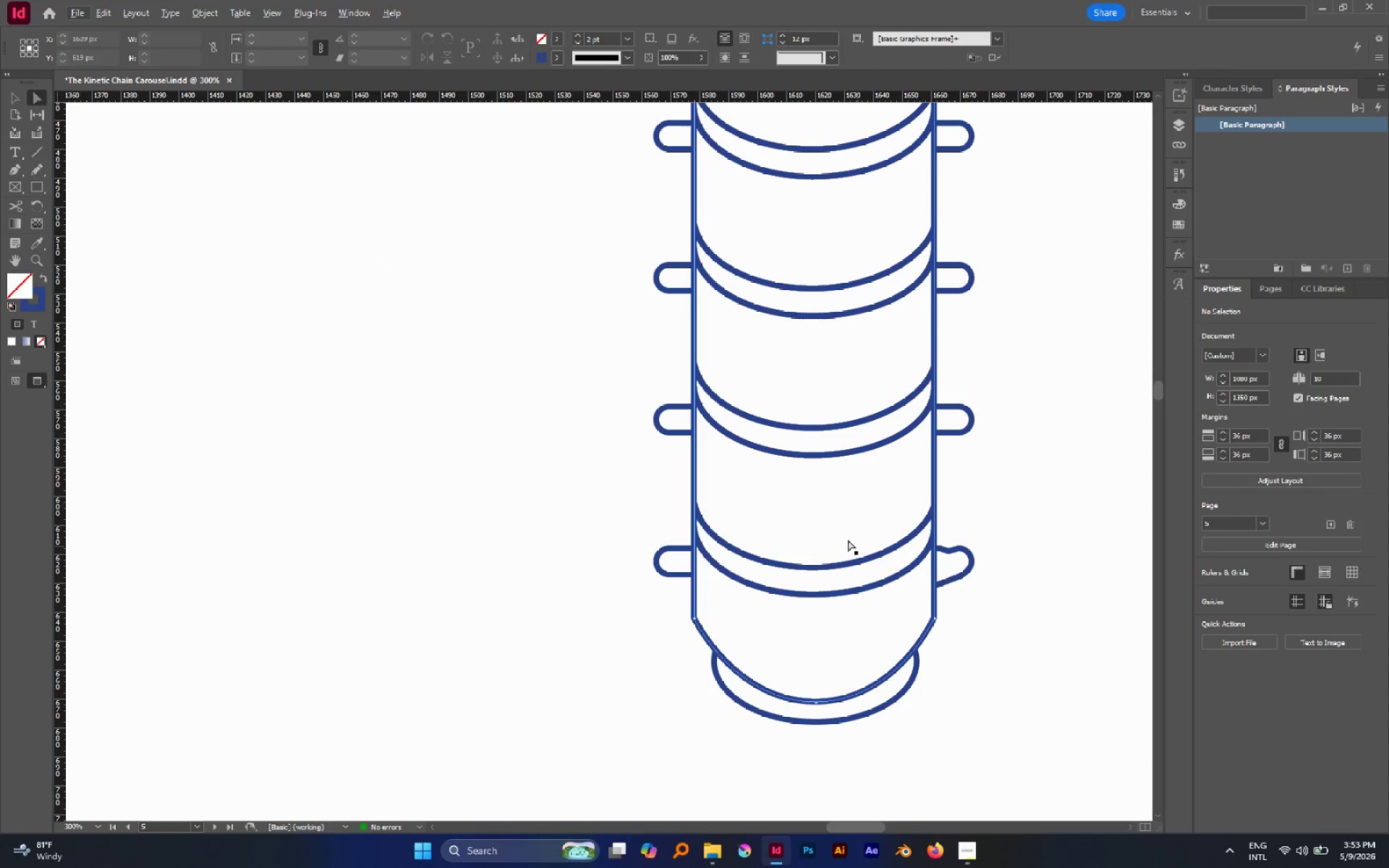 
key(V)
 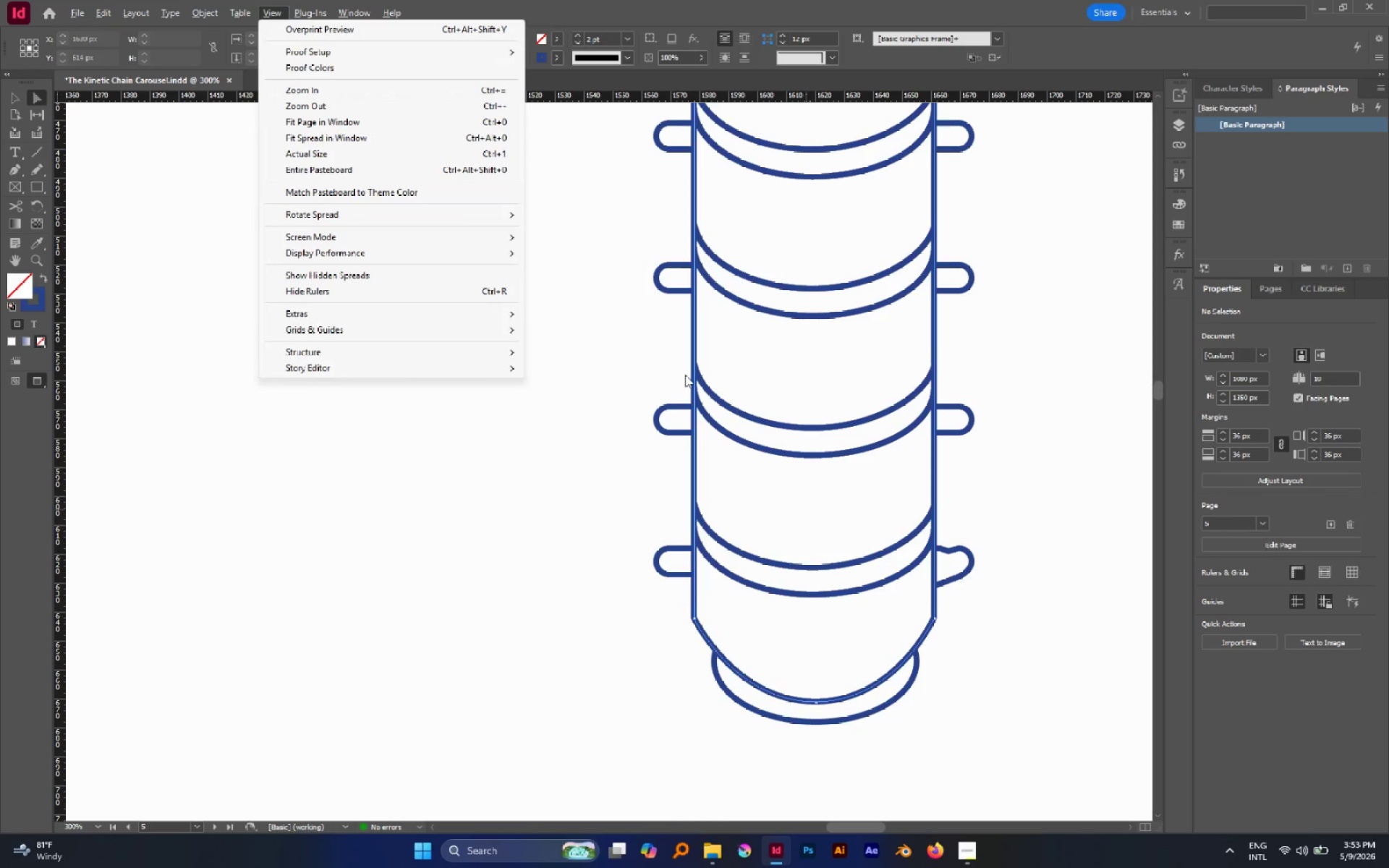 
left_click([674, 371])
 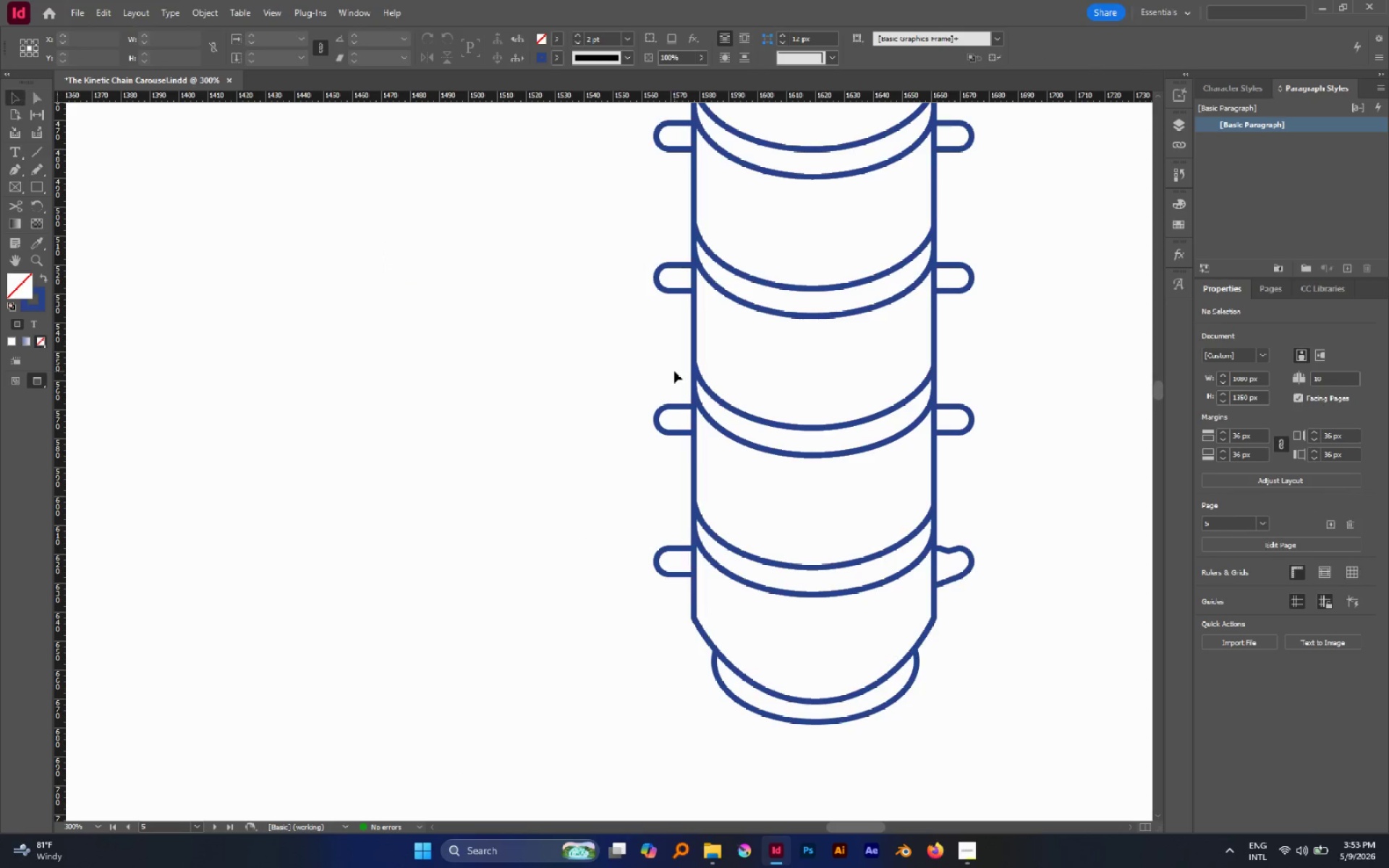 
scroll: coordinate [685, 375], scroll_direction: up, amount: 2.0
 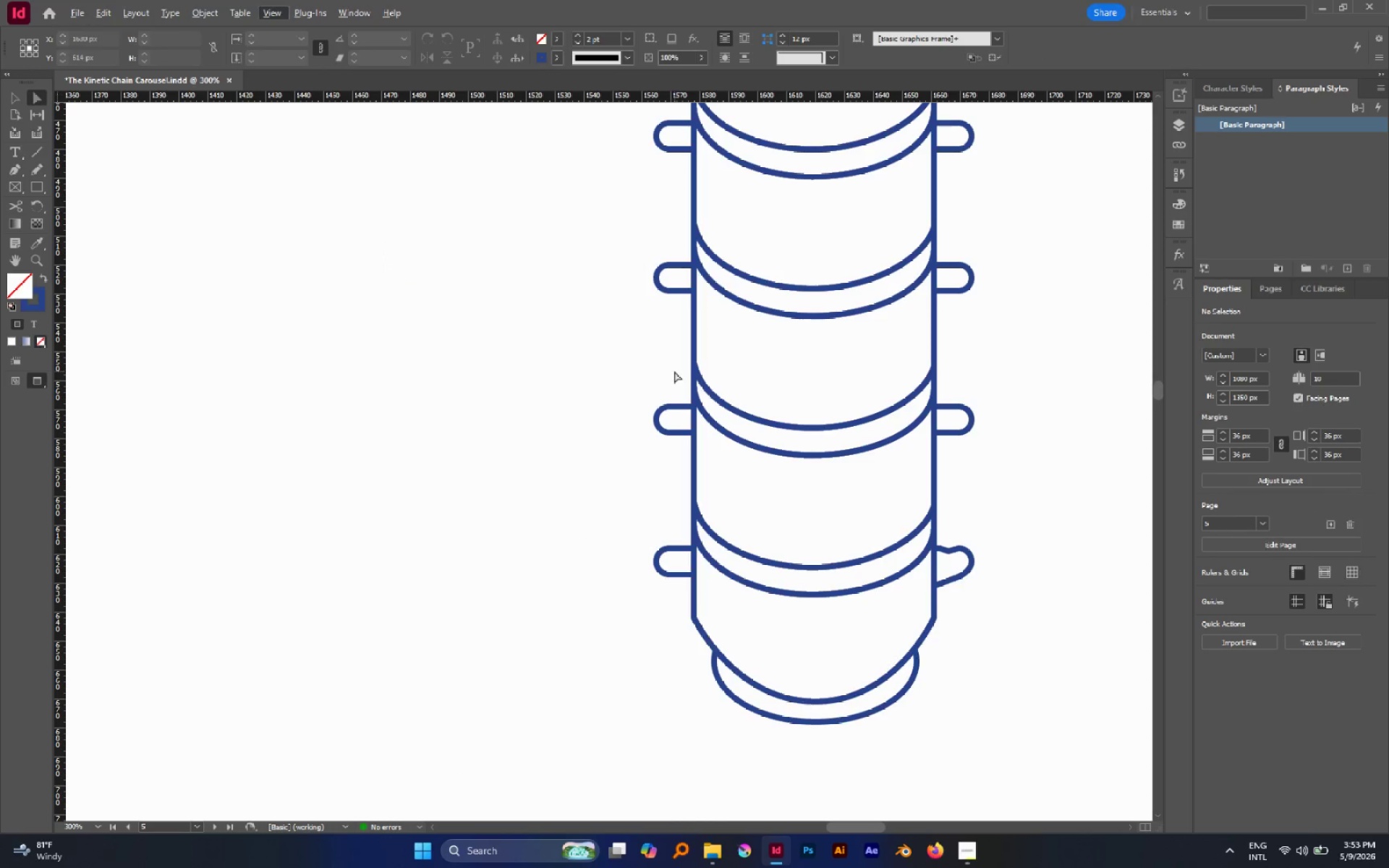 
key(V)
 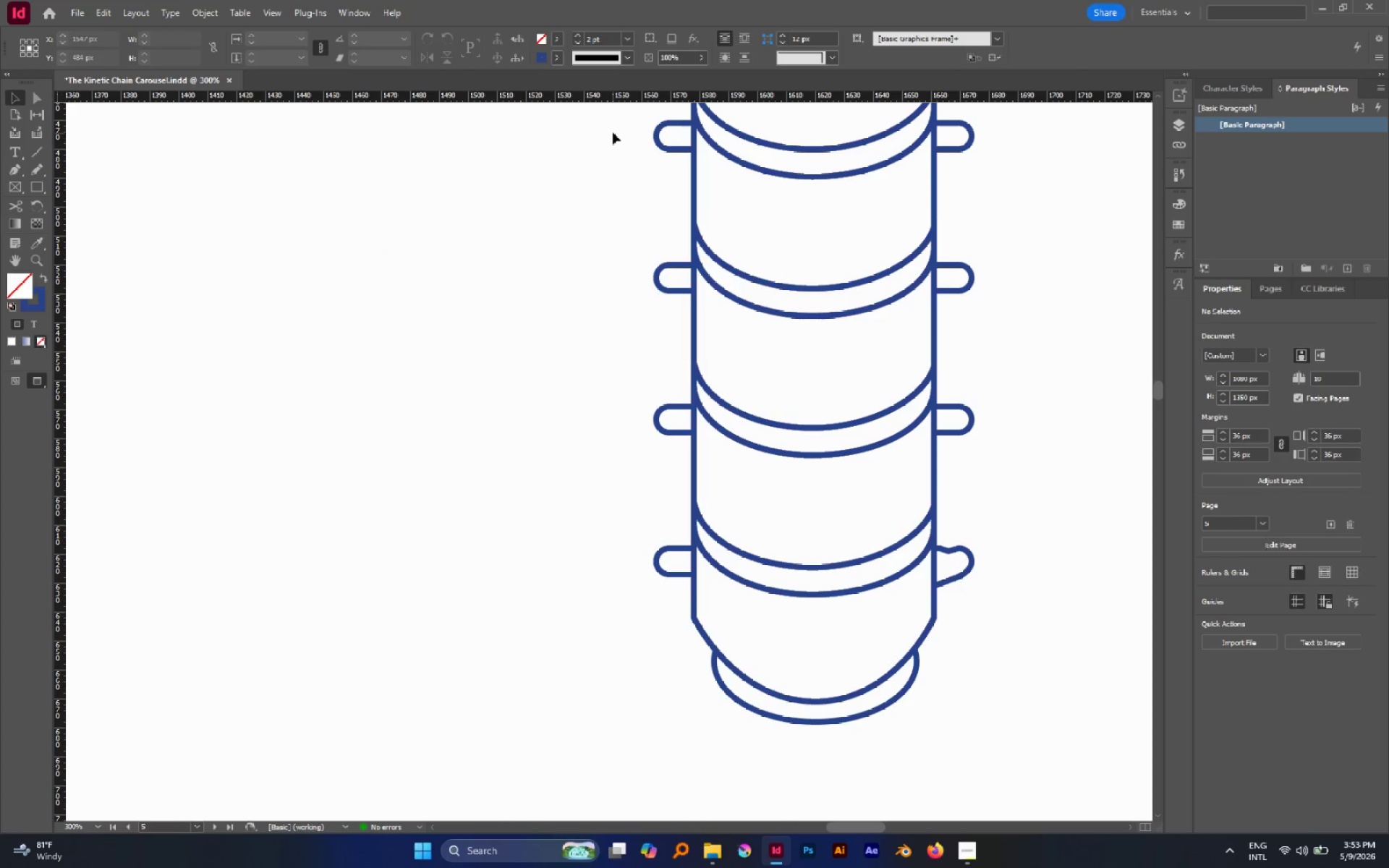 
left_click_drag(start_coordinate=[613, 132], to_coordinate=[672, 577])
 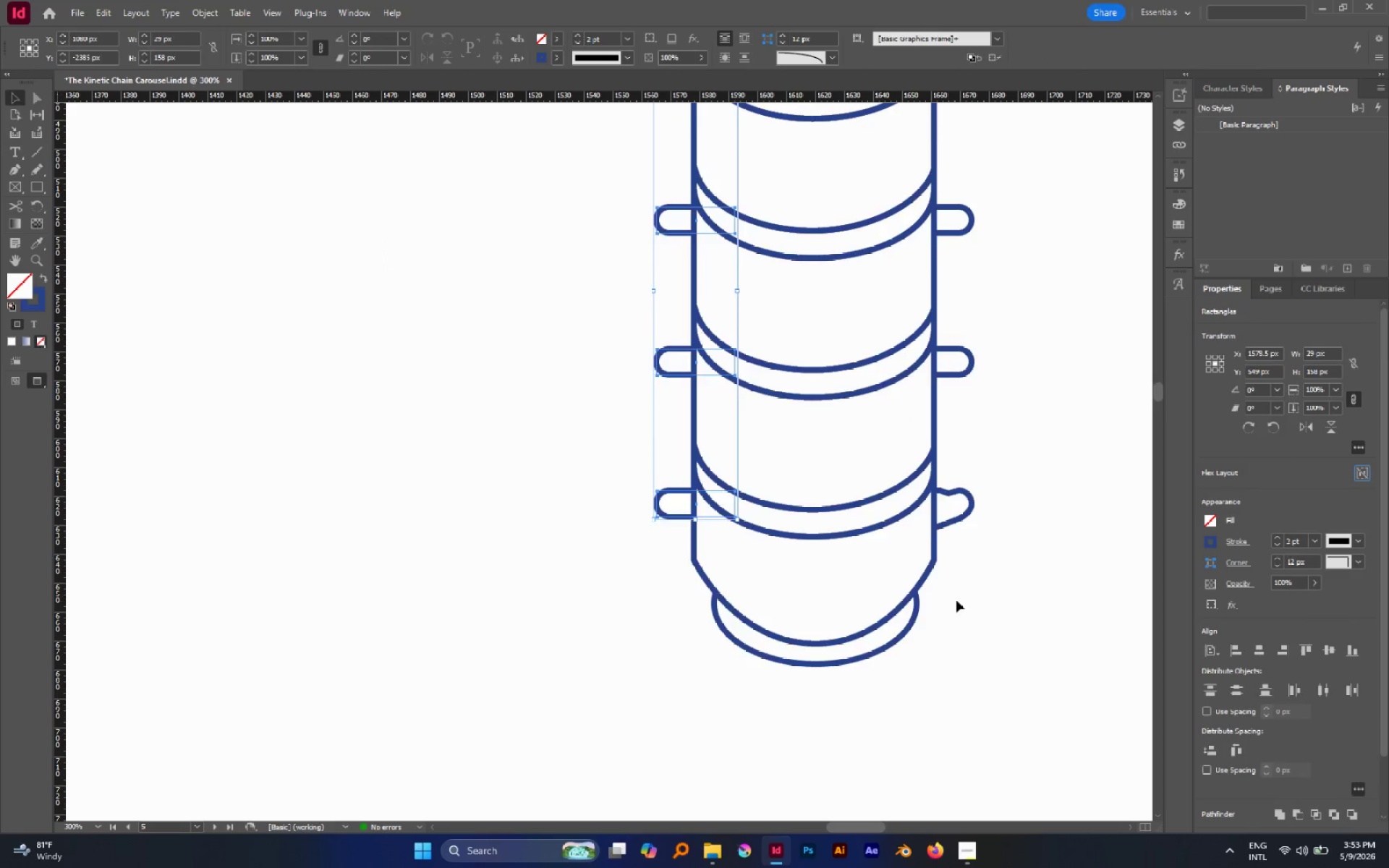 
key(Delete)
 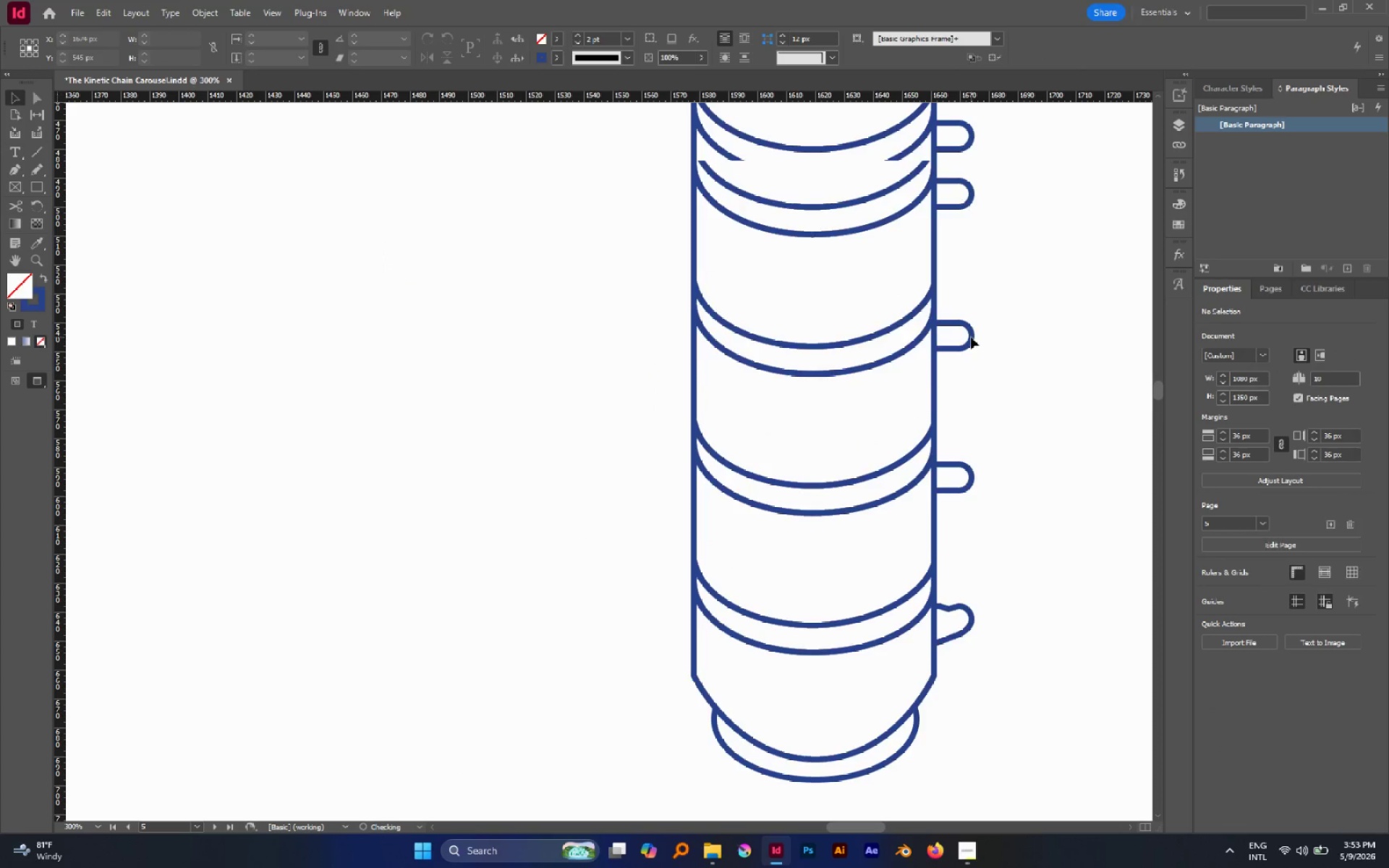 
scroll: coordinate [956, 600], scroll_direction: none, amount: 0.0
 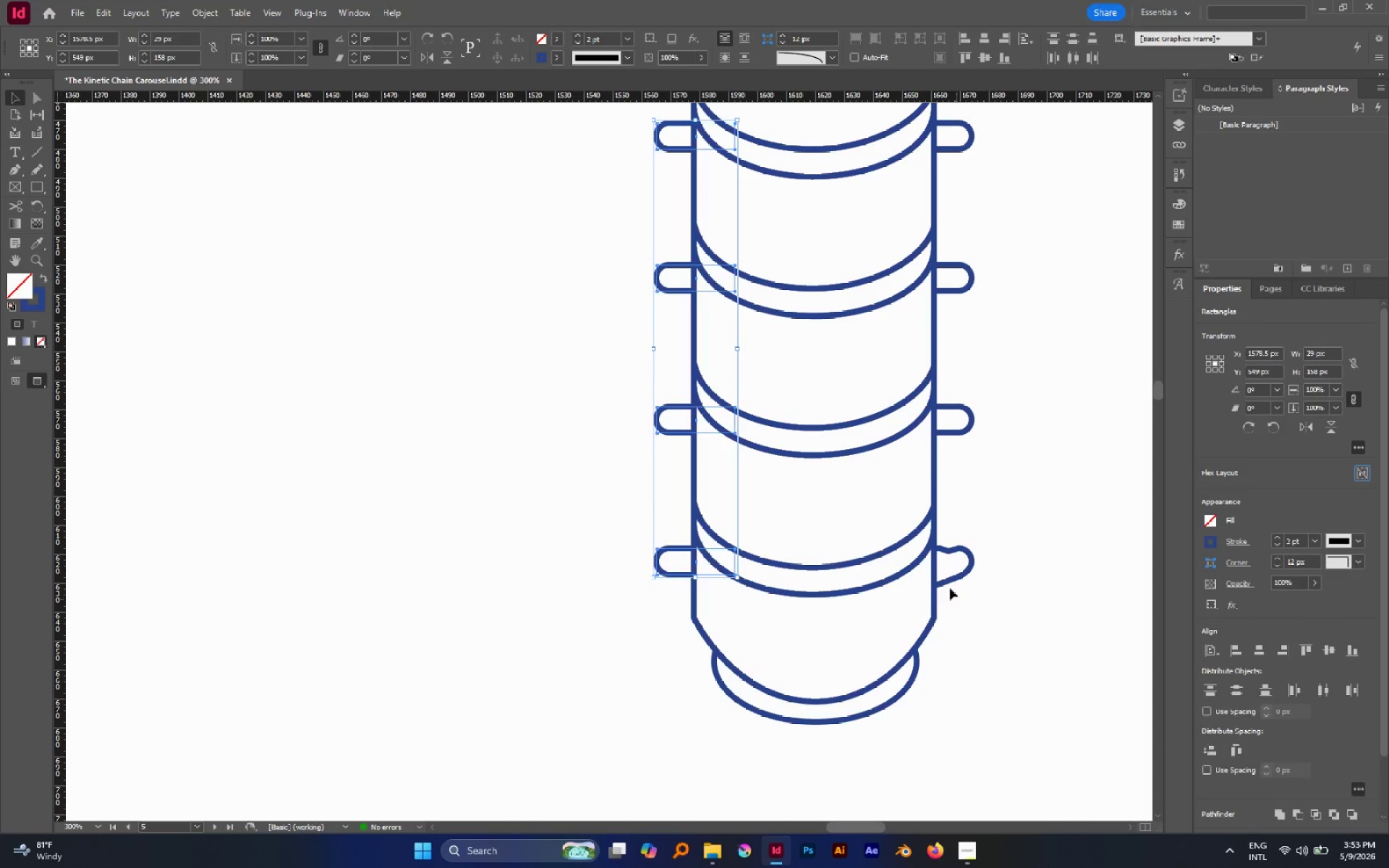 
left_click_drag(start_coordinate=[988, 286], to_coordinate=[962, 773])
 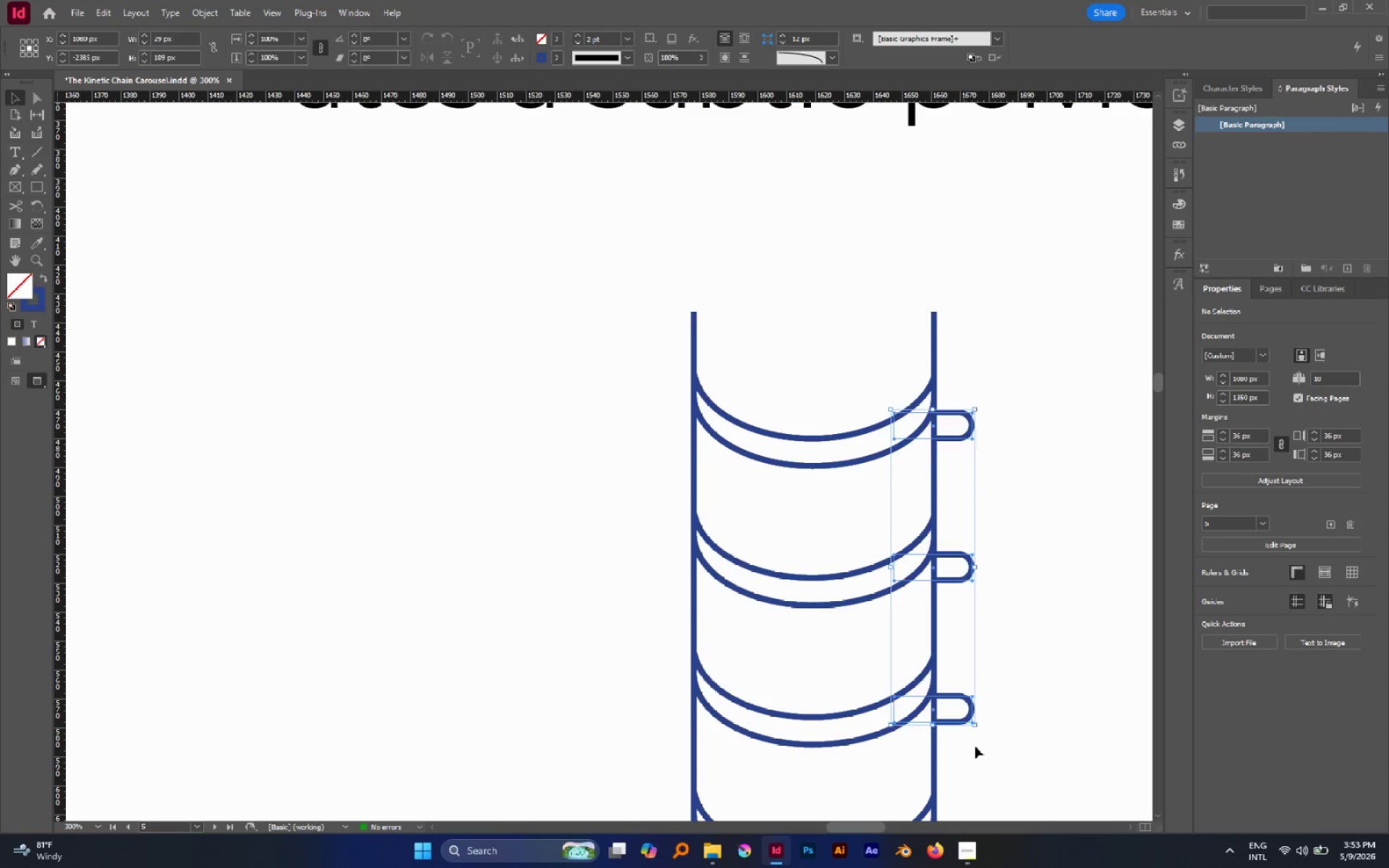 
scroll: coordinate [971, 337], scroll_direction: up, amount: 5.0
 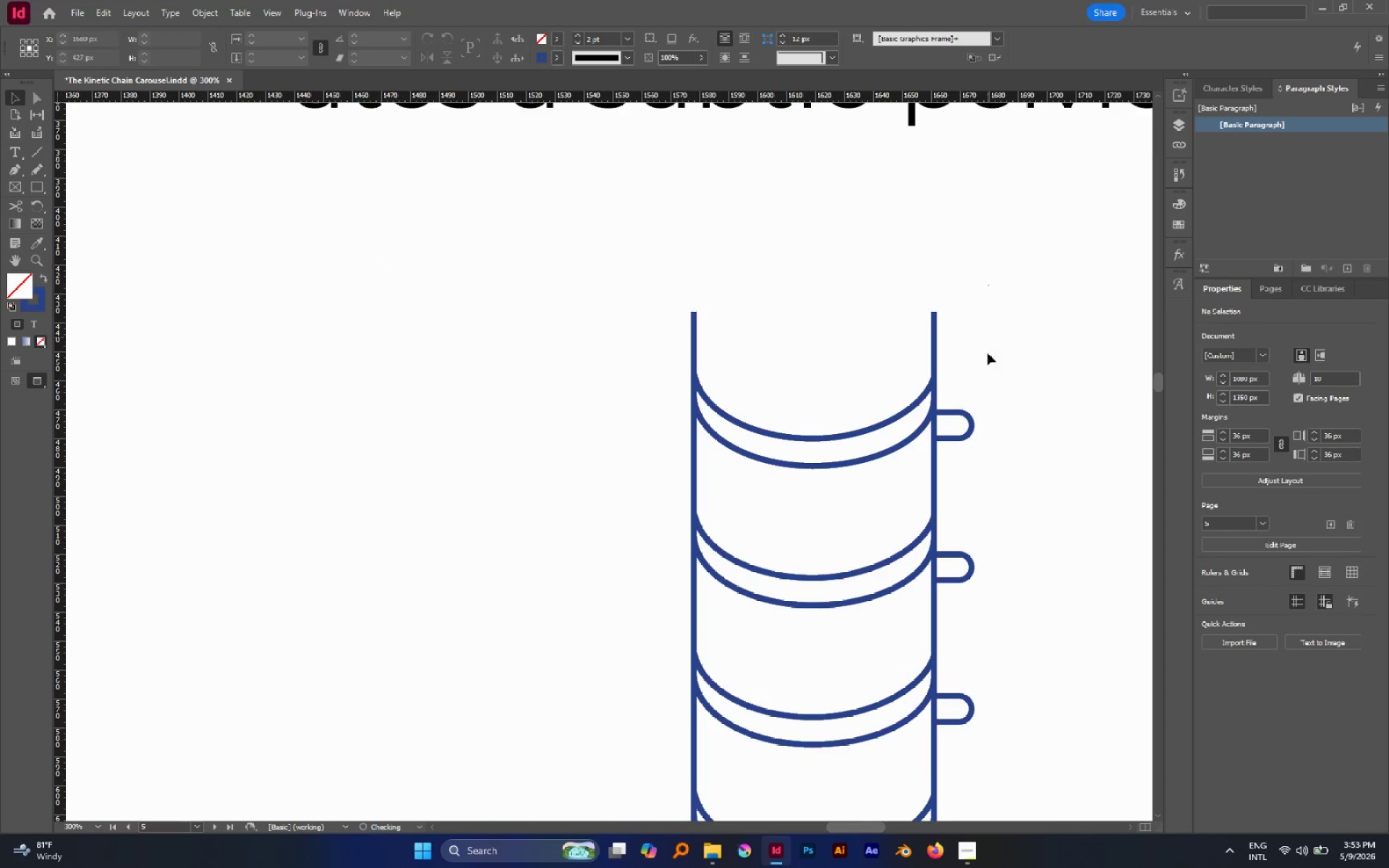 
key(Delete)
 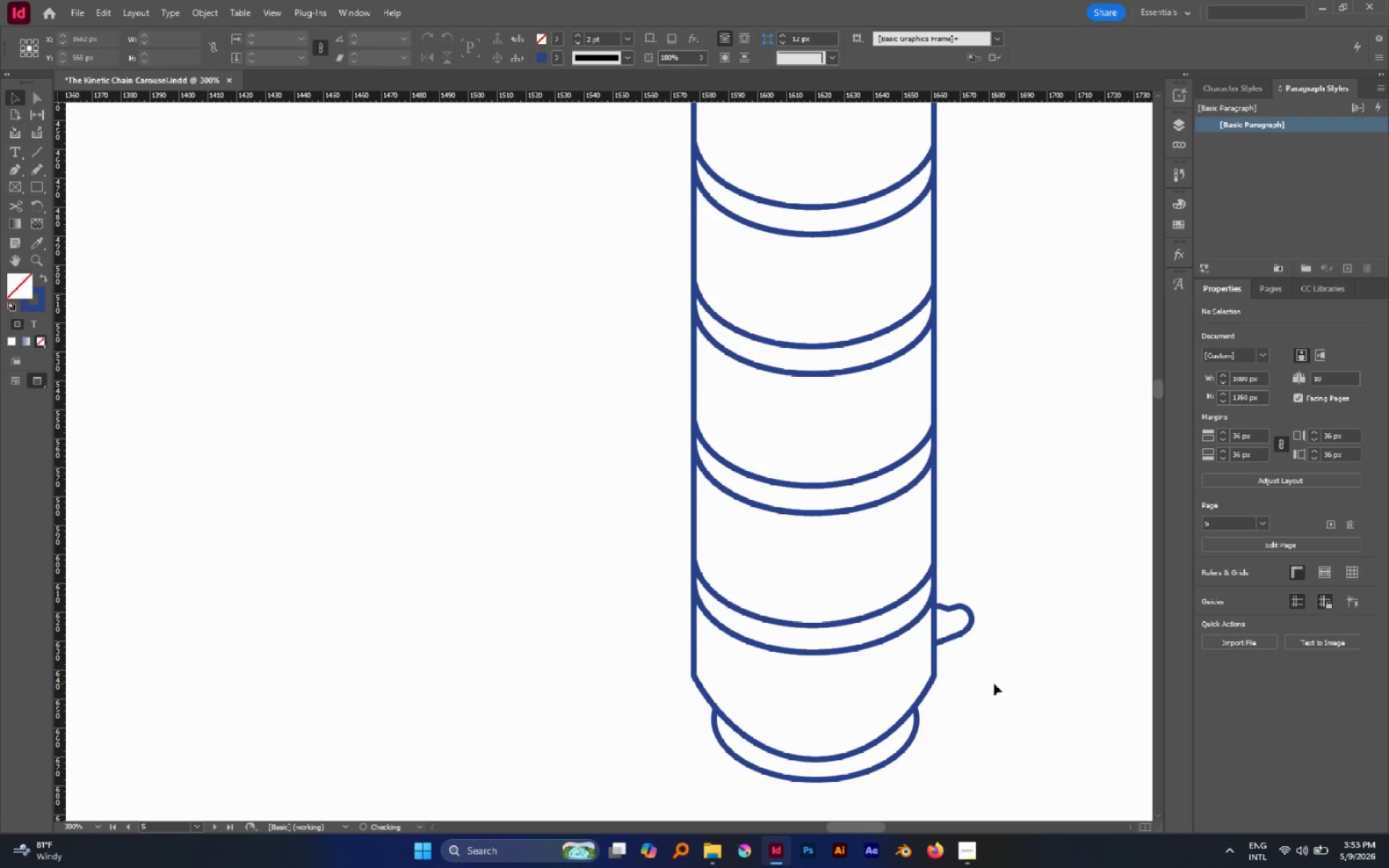 
scroll: coordinate [994, 684], scroll_direction: down, amount: 3.0
 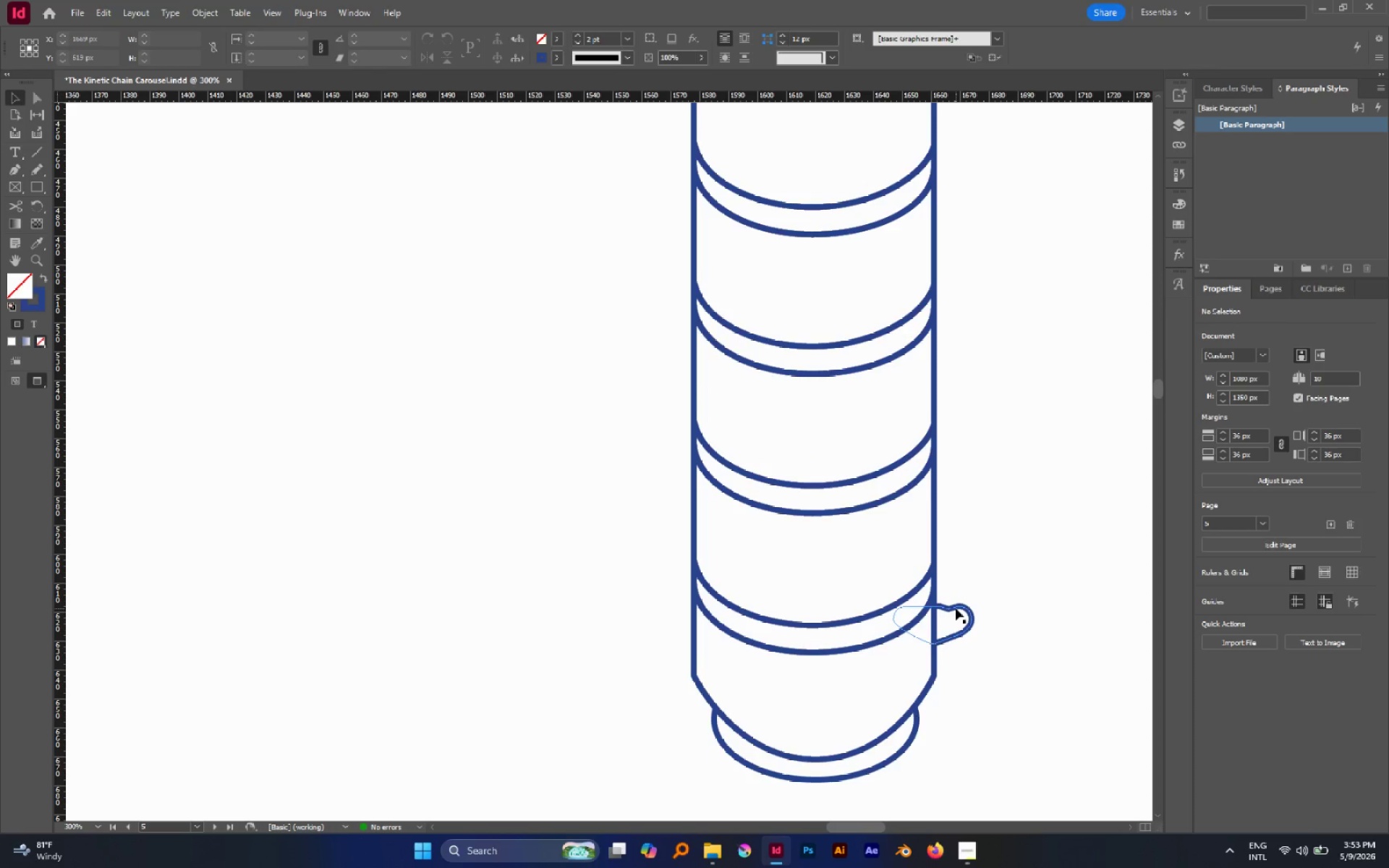 
left_click_drag(start_coordinate=[956, 608], to_coordinate=[984, 442])
 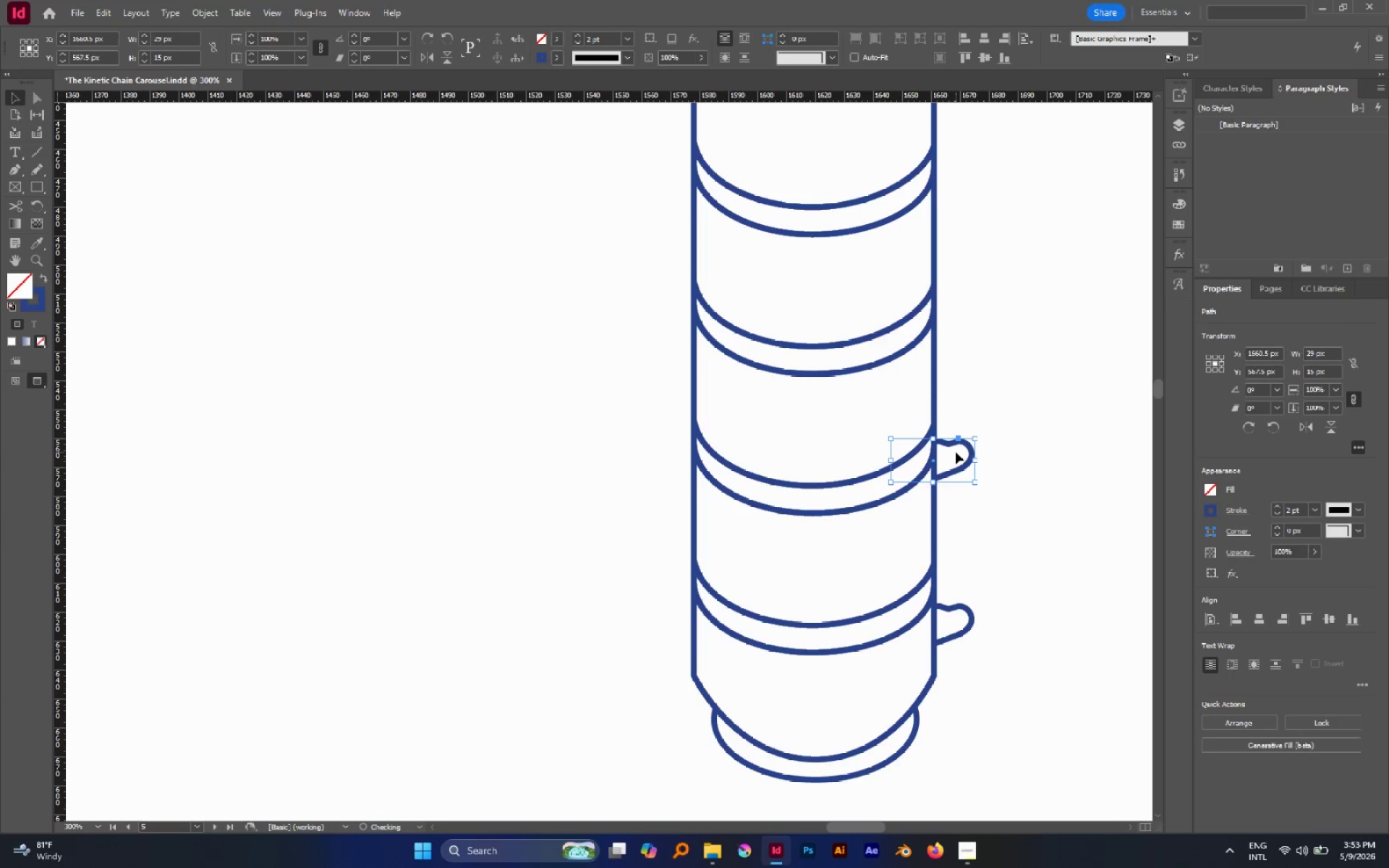 
hold_key(key=AltLeft, duration=1.83)
 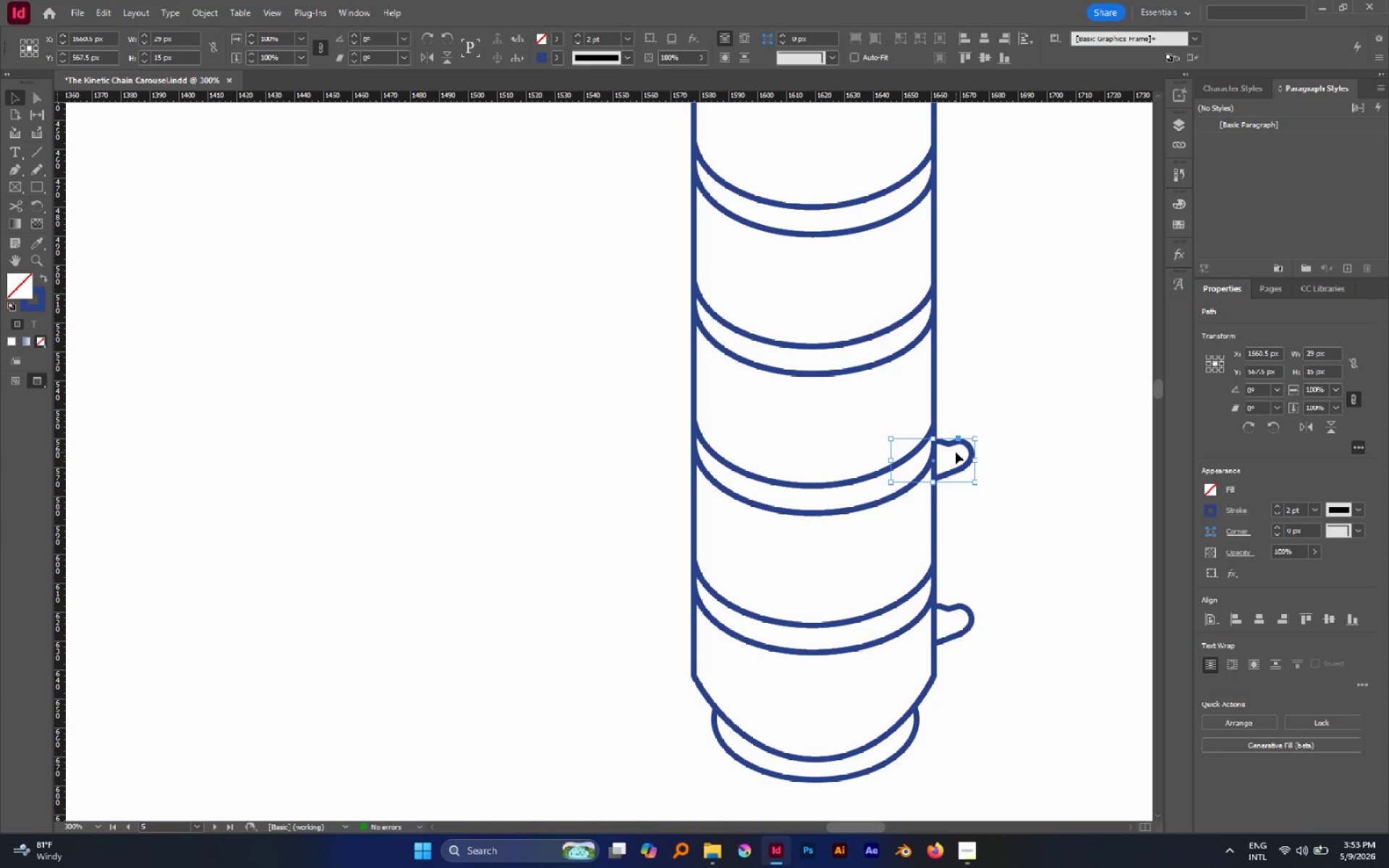 
hold_key(key=ShiftLeft, duration=1.39)
 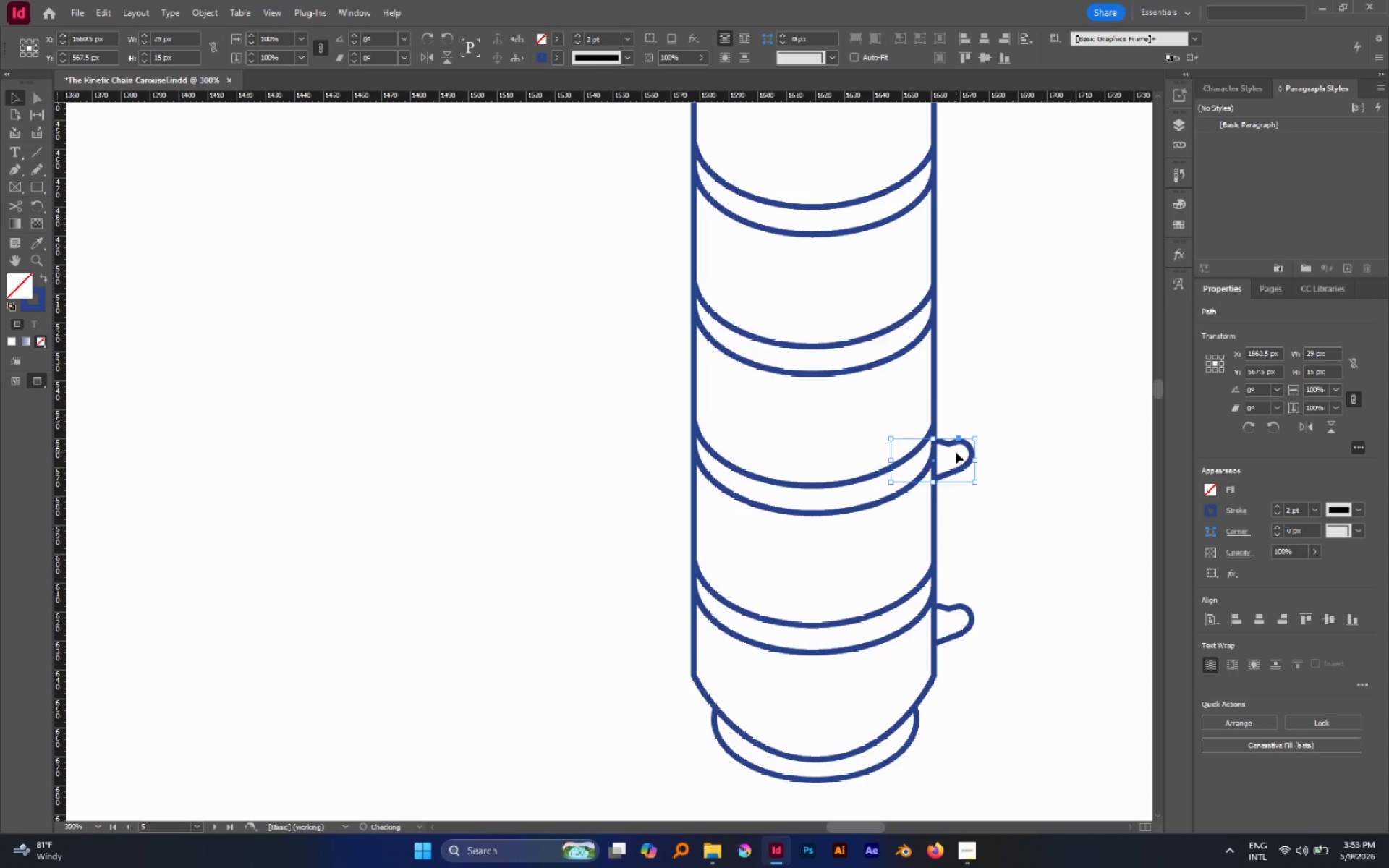 
key(Alt+Control+Shift+D)
 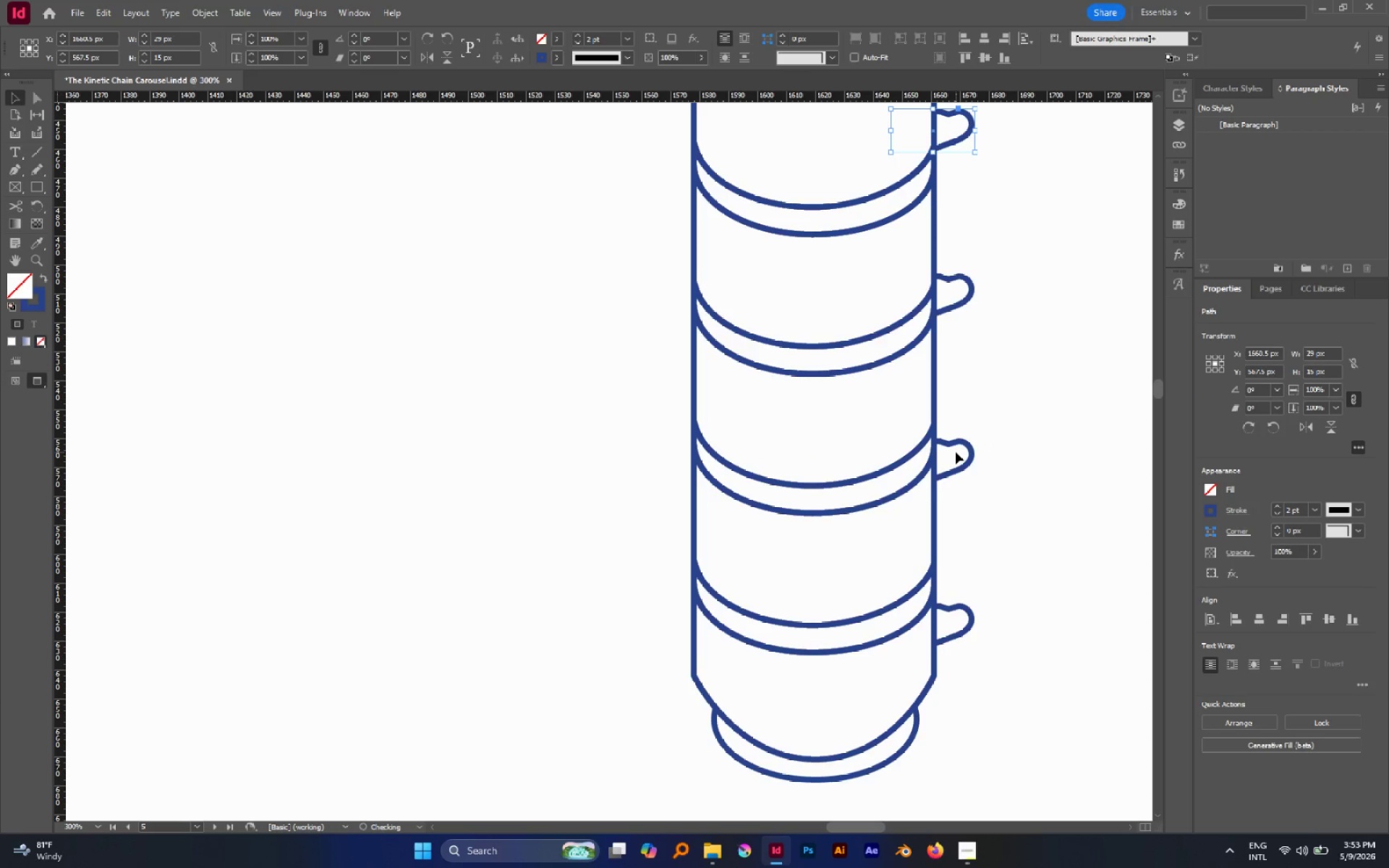 
key(Alt+Control+Shift+D)
 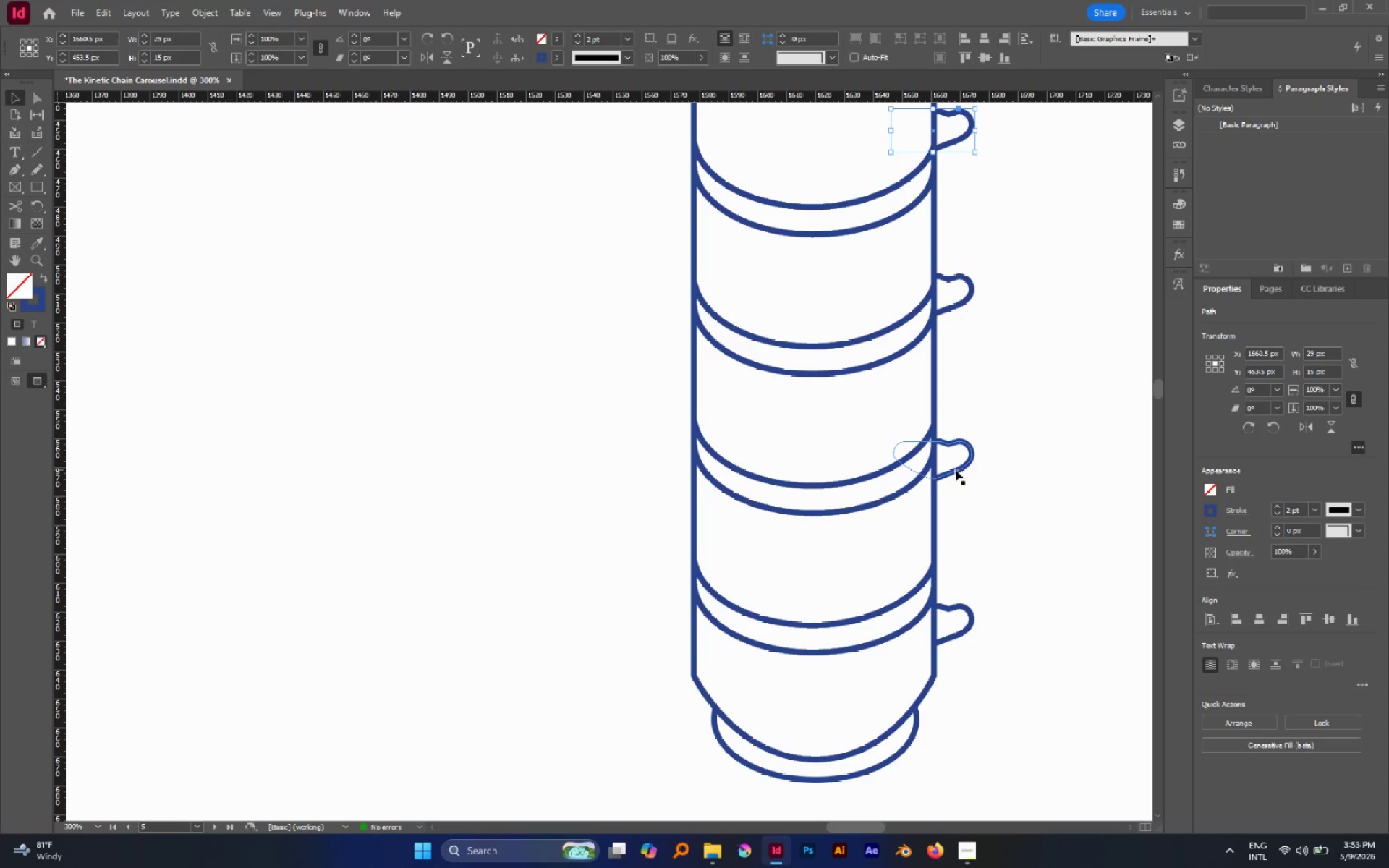 
left_click_drag(start_coordinate=[953, 469], to_coordinate=[956, 480])
 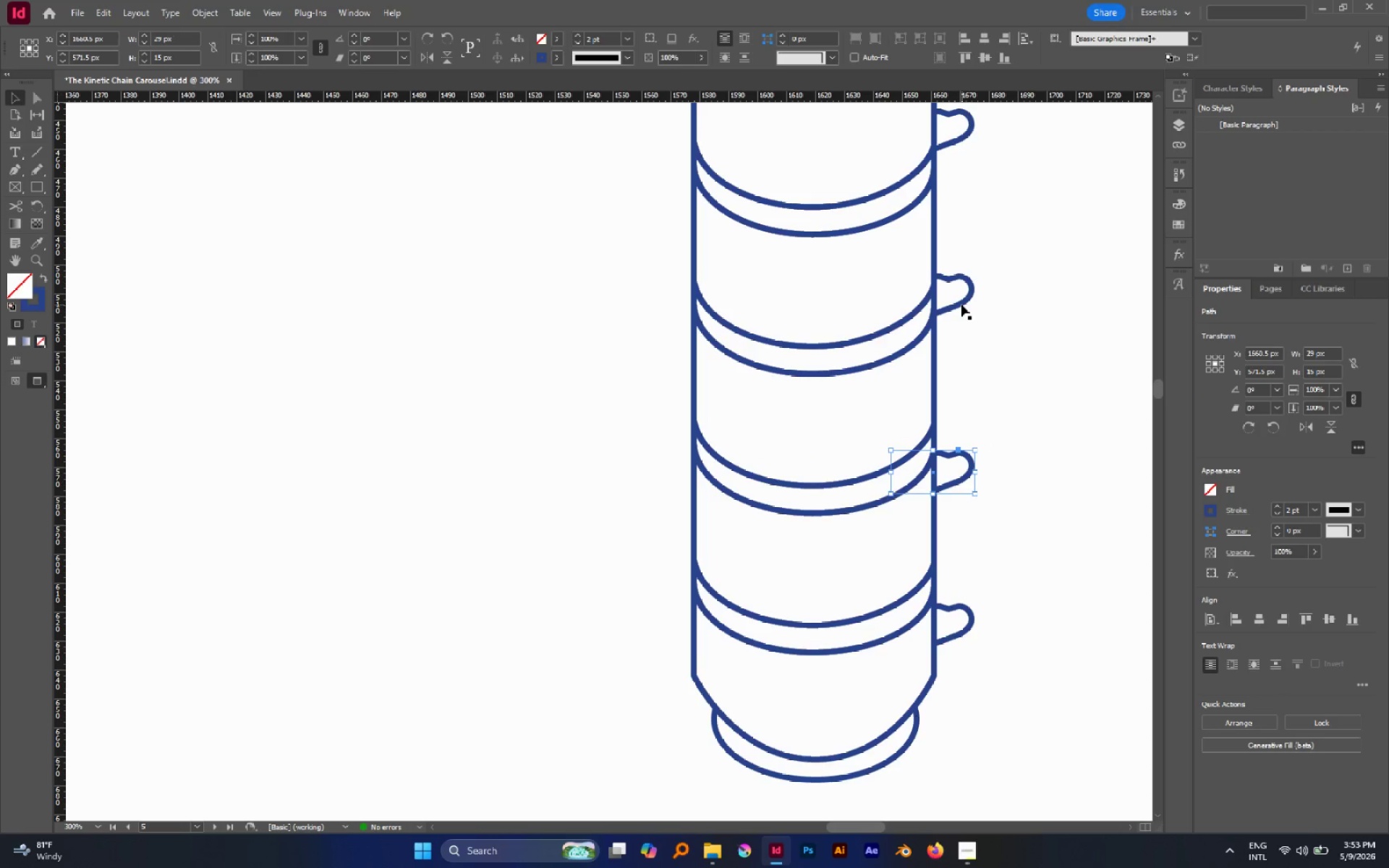 
hold_key(key=ShiftLeft, duration=0.77)
 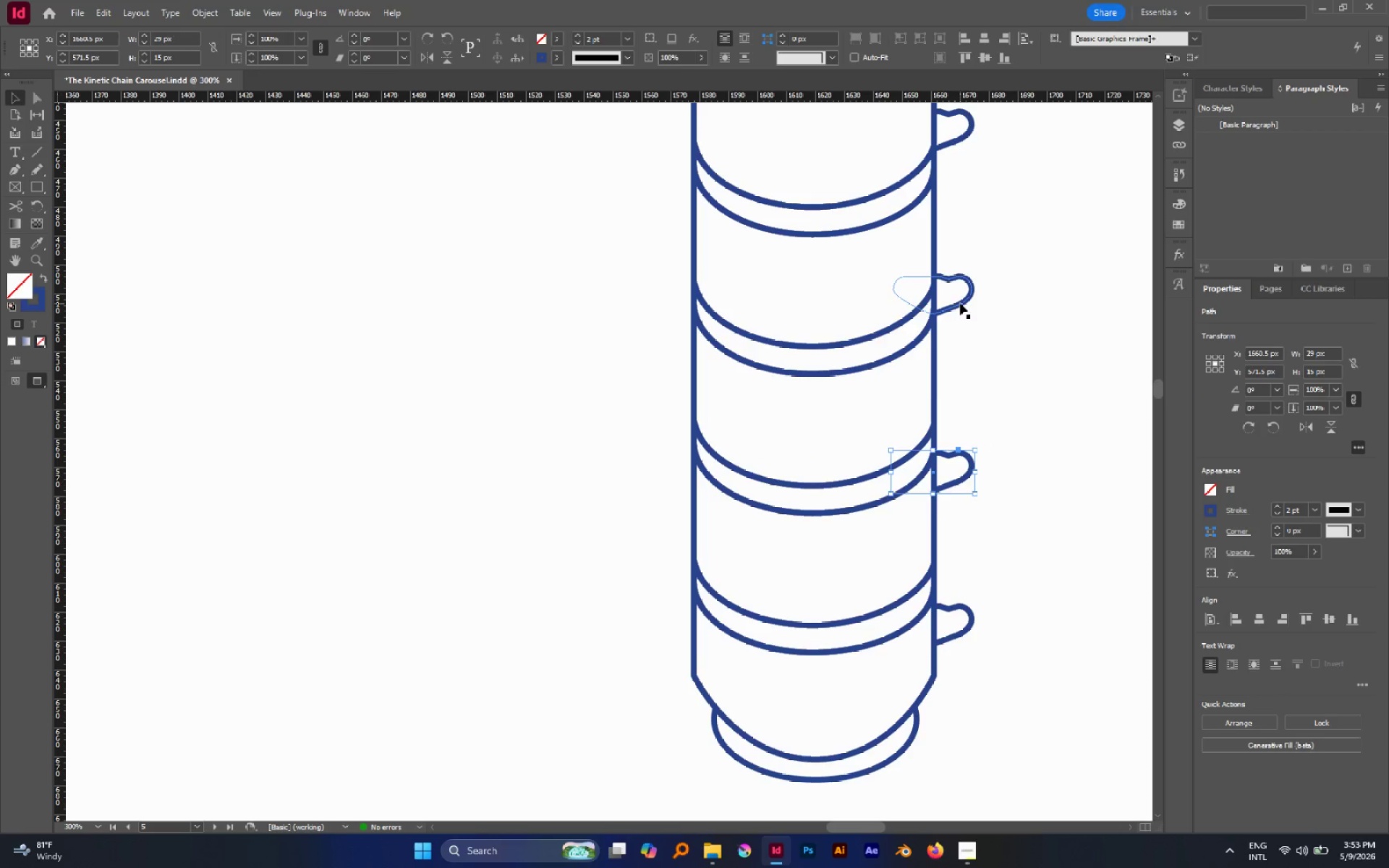 
left_click_drag(start_coordinate=[960, 303], to_coordinate=[964, 331])
 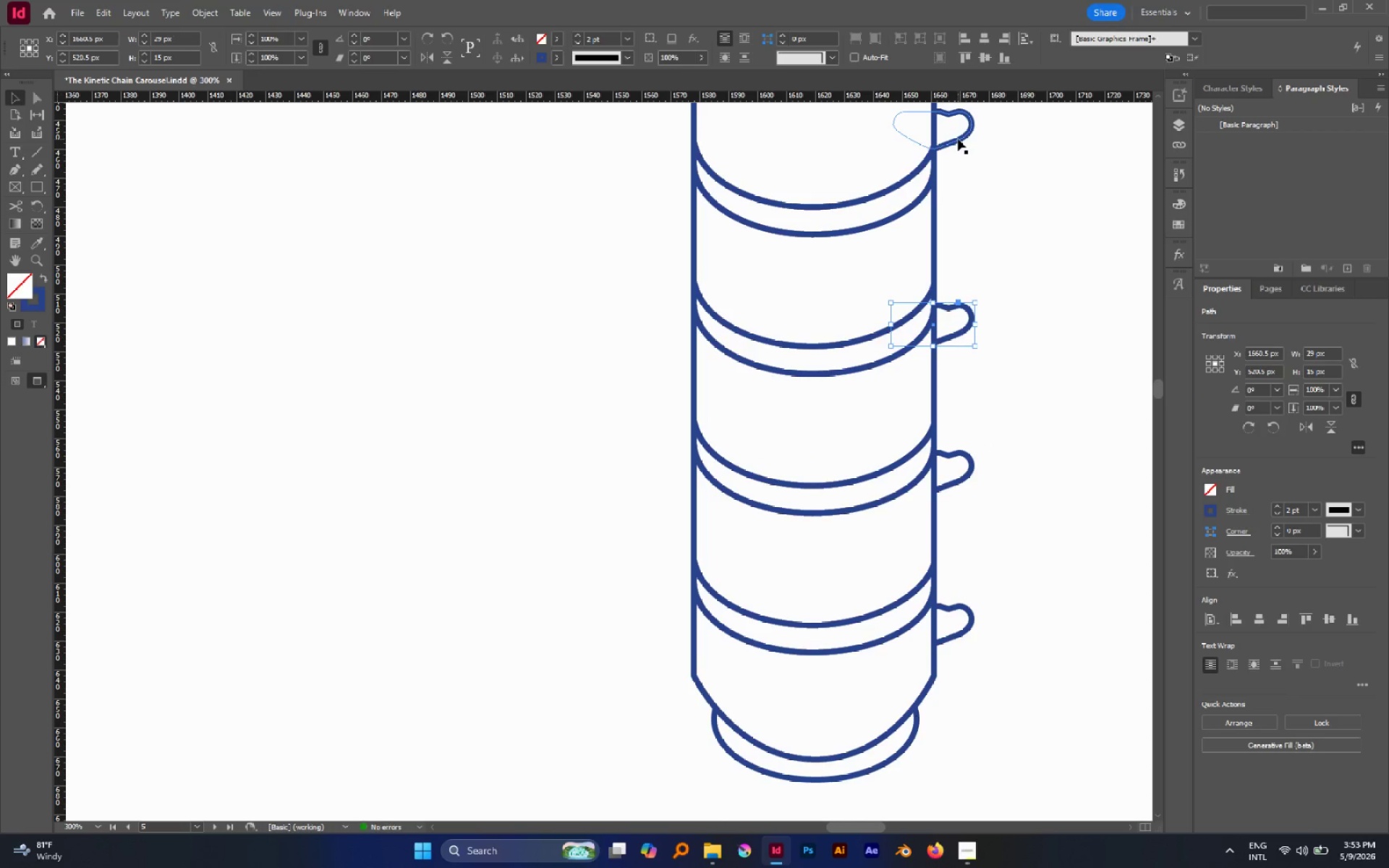 
hold_key(key=ShiftLeft, duration=0.55)
 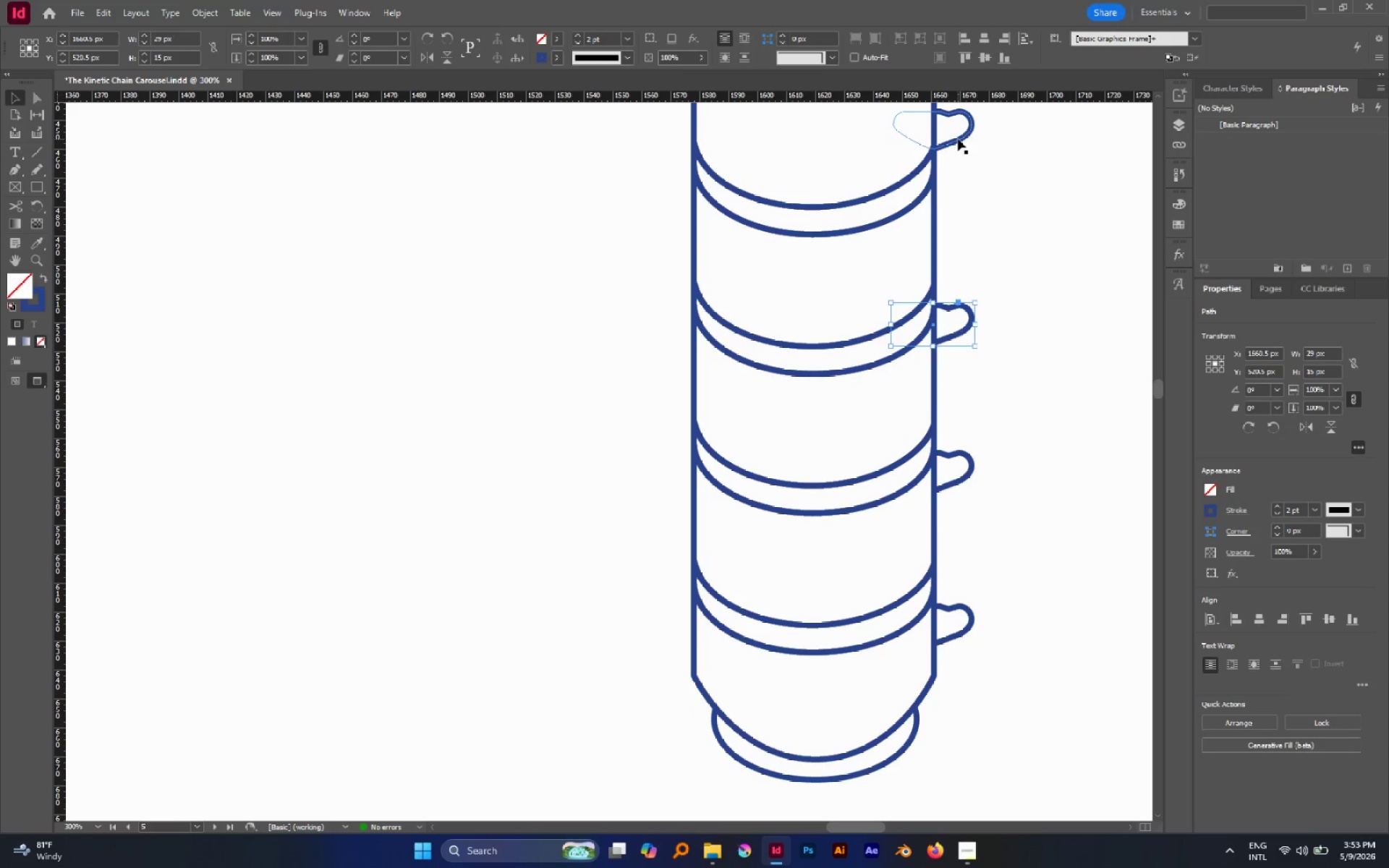 
left_click_drag(start_coordinate=[958, 139], to_coordinate=[961, 188])
 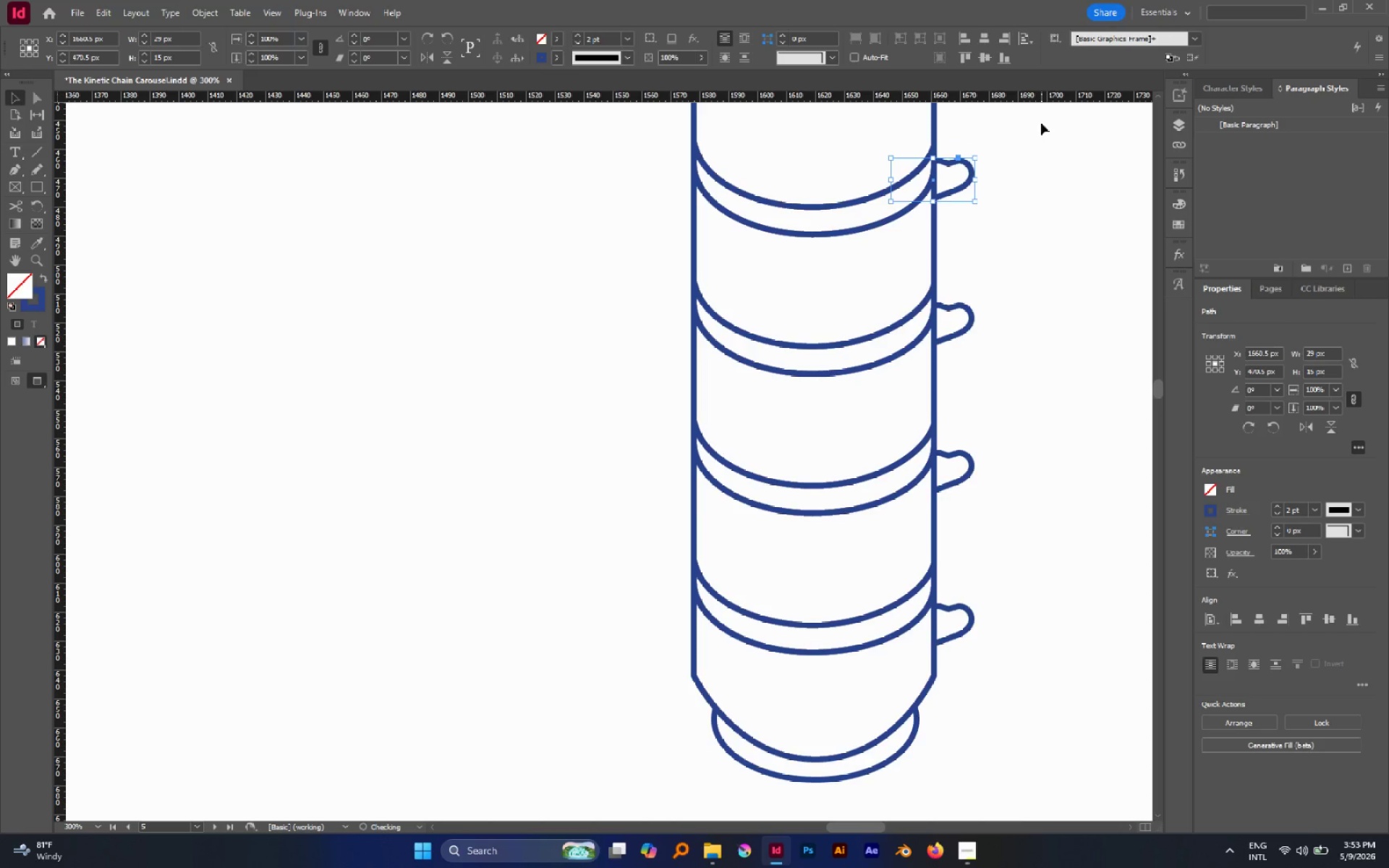 
hold_key(key=ShiftLeft, duration=0.69)
 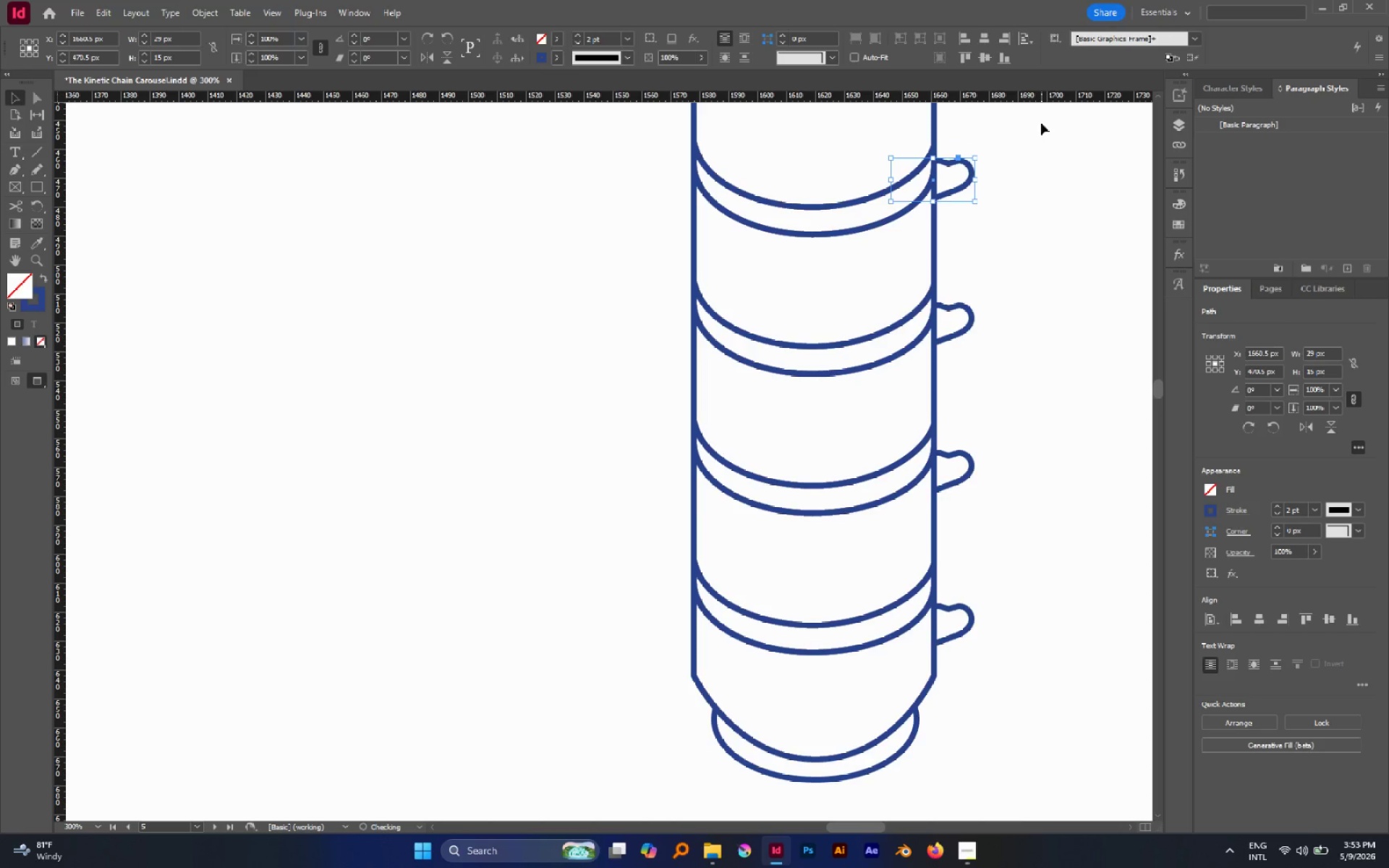 
left_click_drag(start_coordinate=[1041, 123], to_coordinate=[946, 631])
 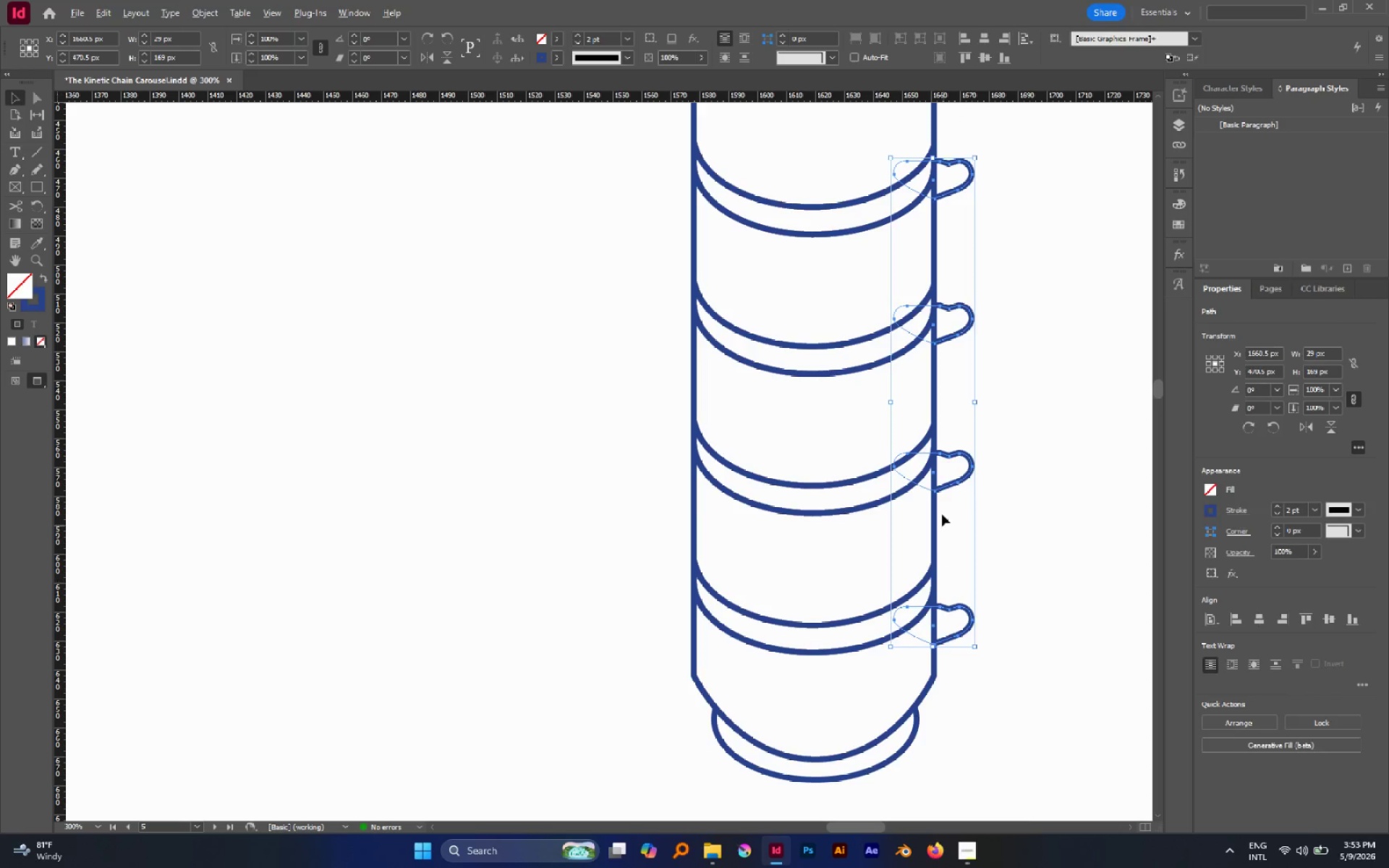 
hold_key(key=AltLeft, duration=1.61)
left_click_drag(start_coordinate=[949, 485], to_coordinate=[692, 493])
 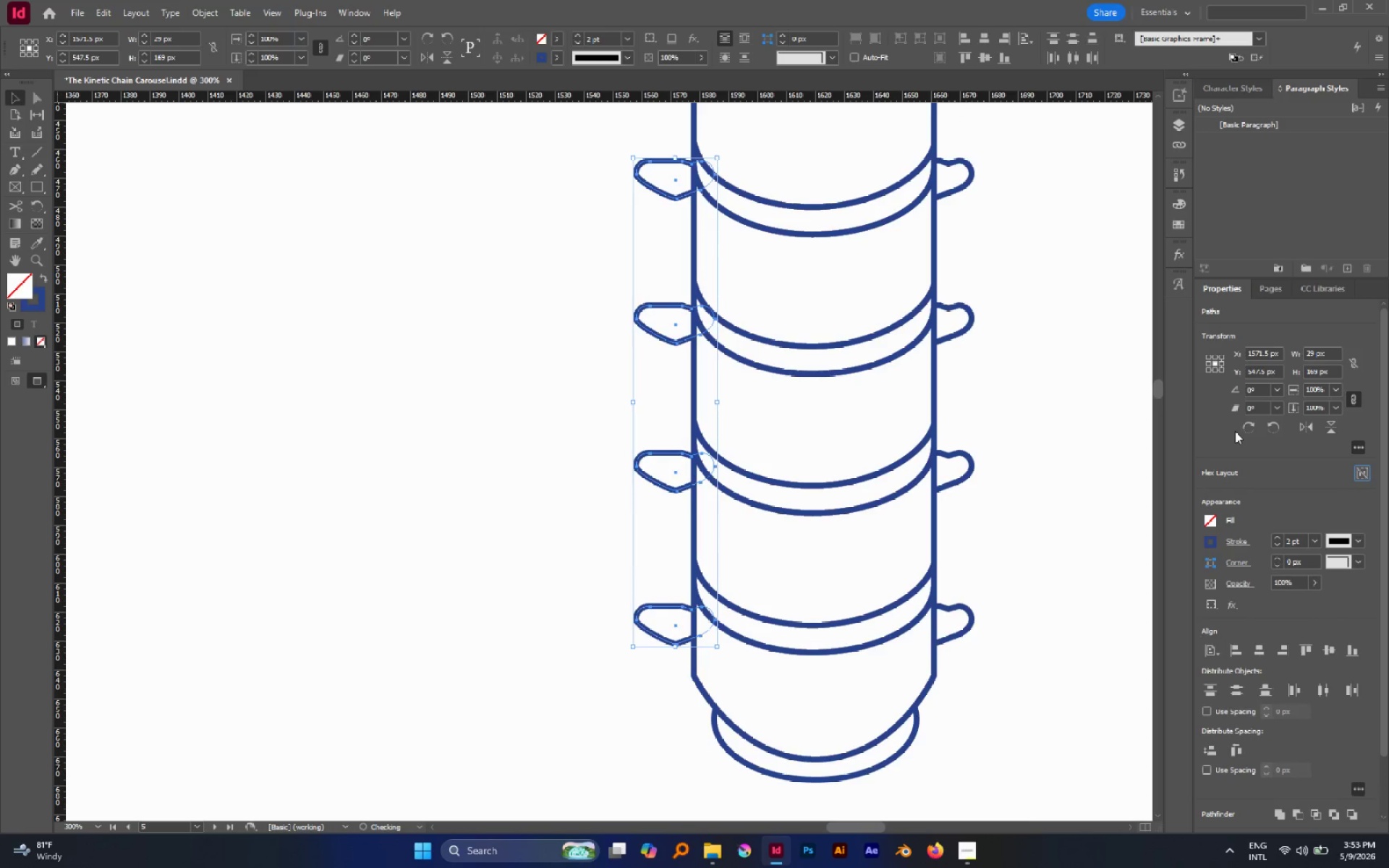 
hold_key(key=ShiftLeft, duration=0.78)
 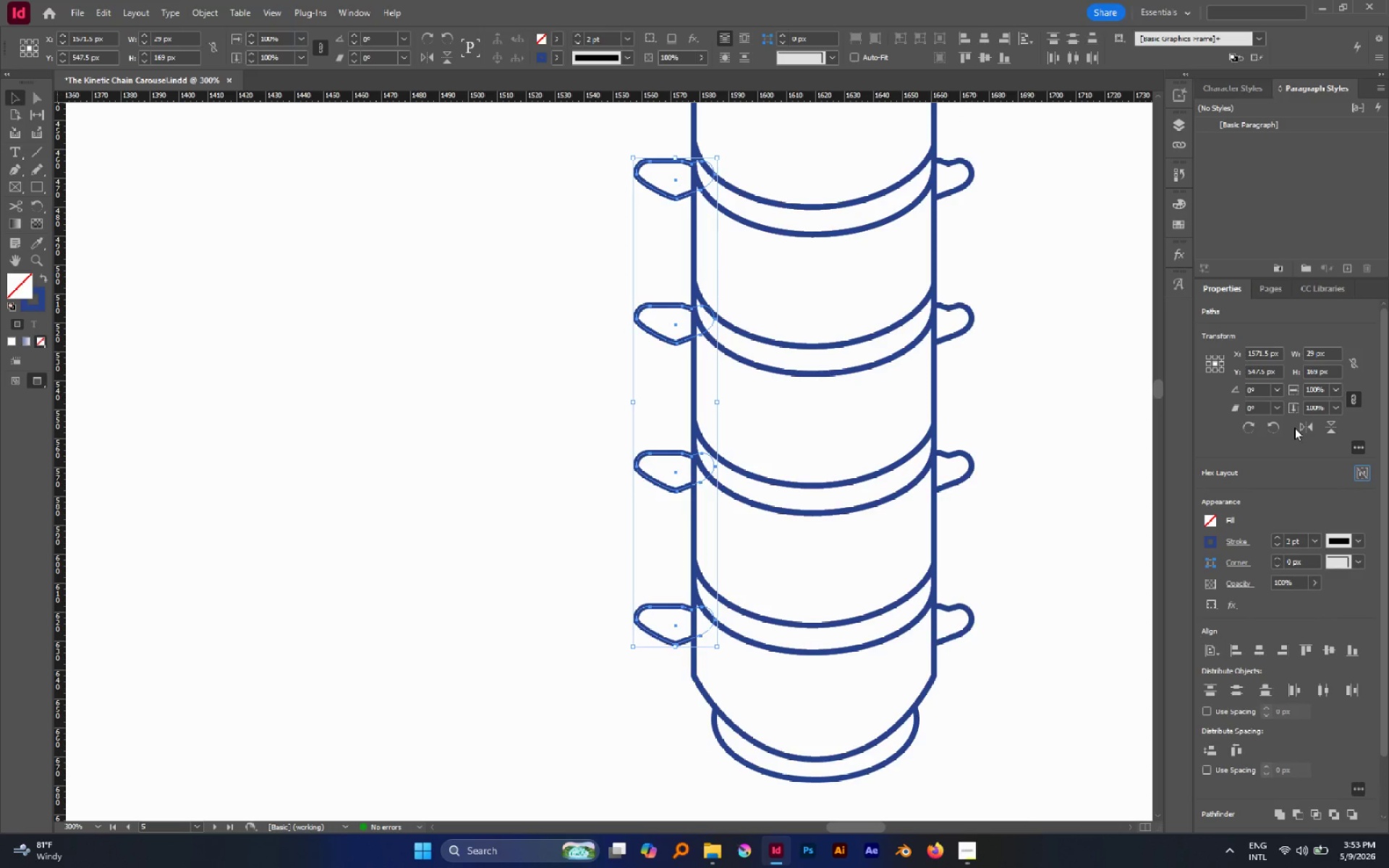 
double_click([1306, 427])
 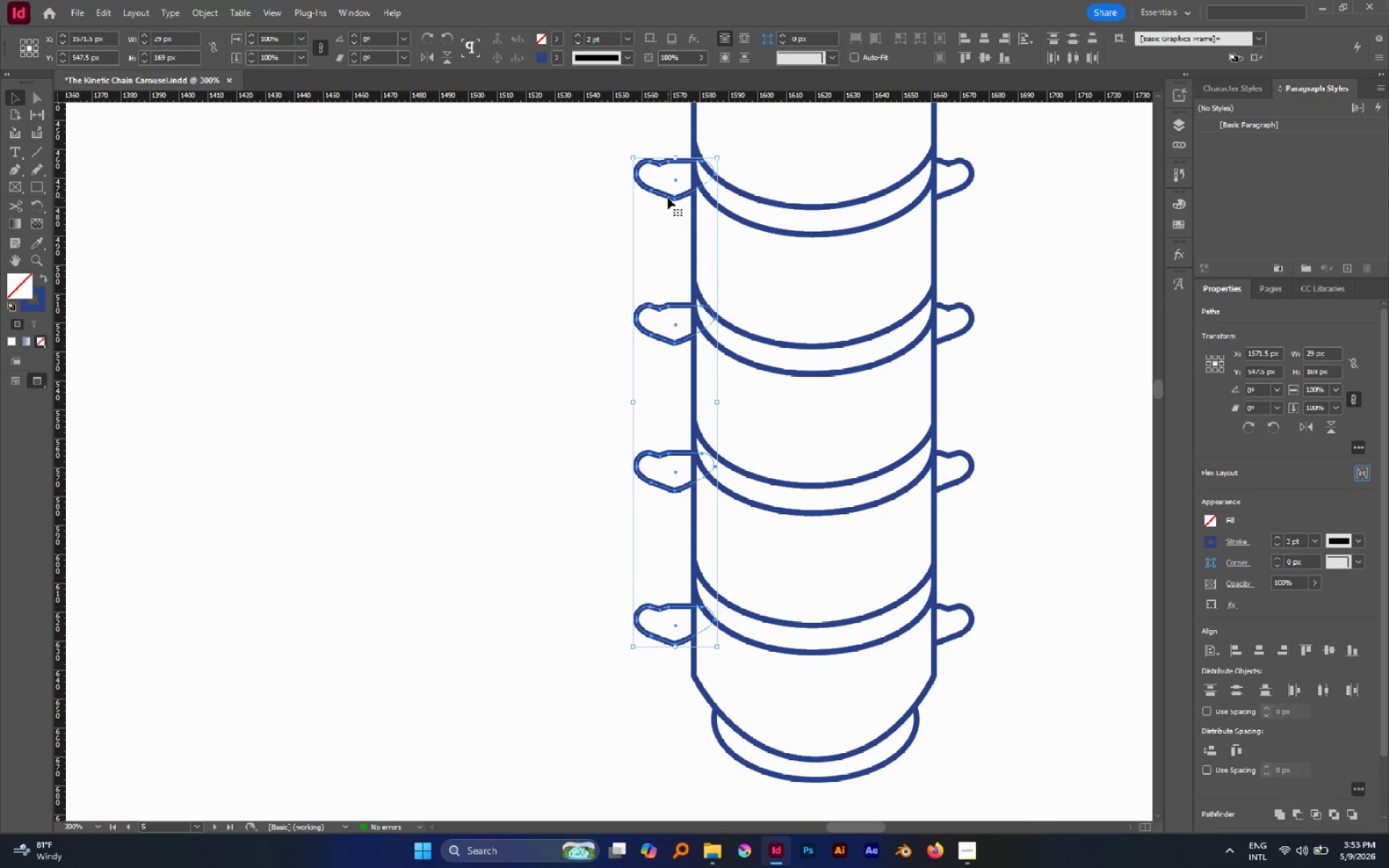 
left_click_drag(start_coordinate=[668, 197], to_coordinate=[684, 197])
 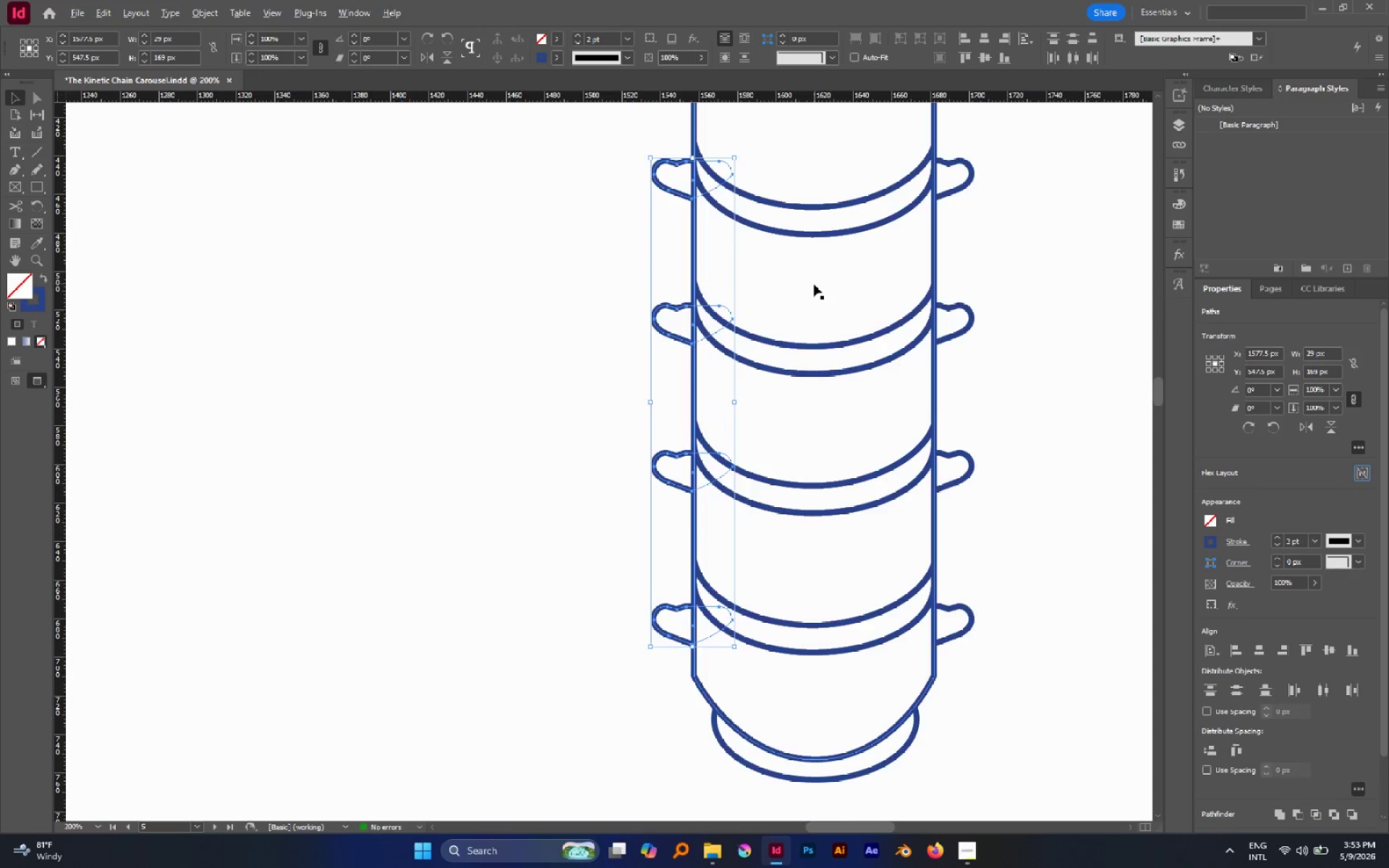 
hold_key(key=ShiftLeft, duration=1.28)
 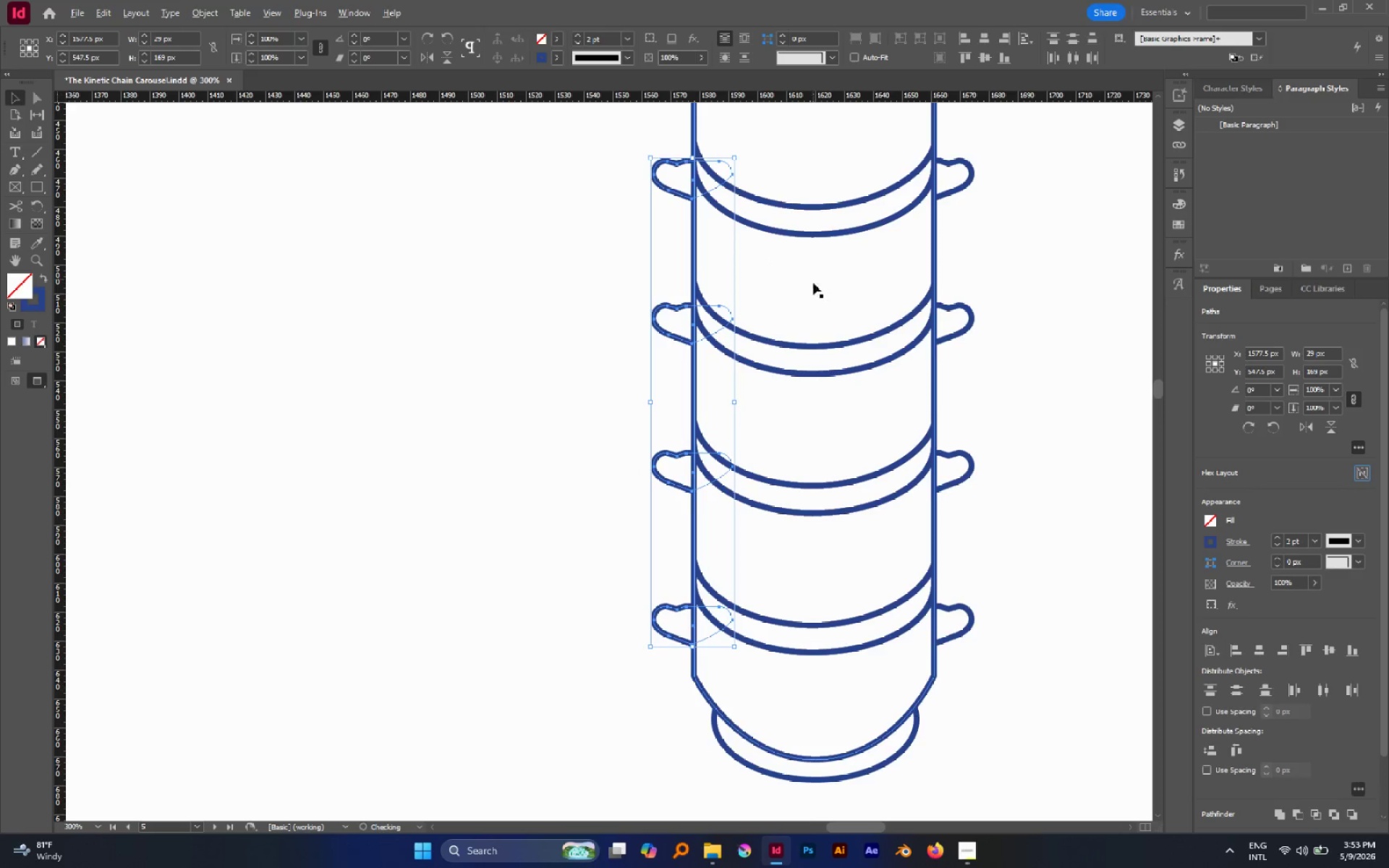 
hold_key(key=AltLeft, duration=0.53)
scroll: coordinate [814, 284], scroll_direction: down, amount: 2.0
 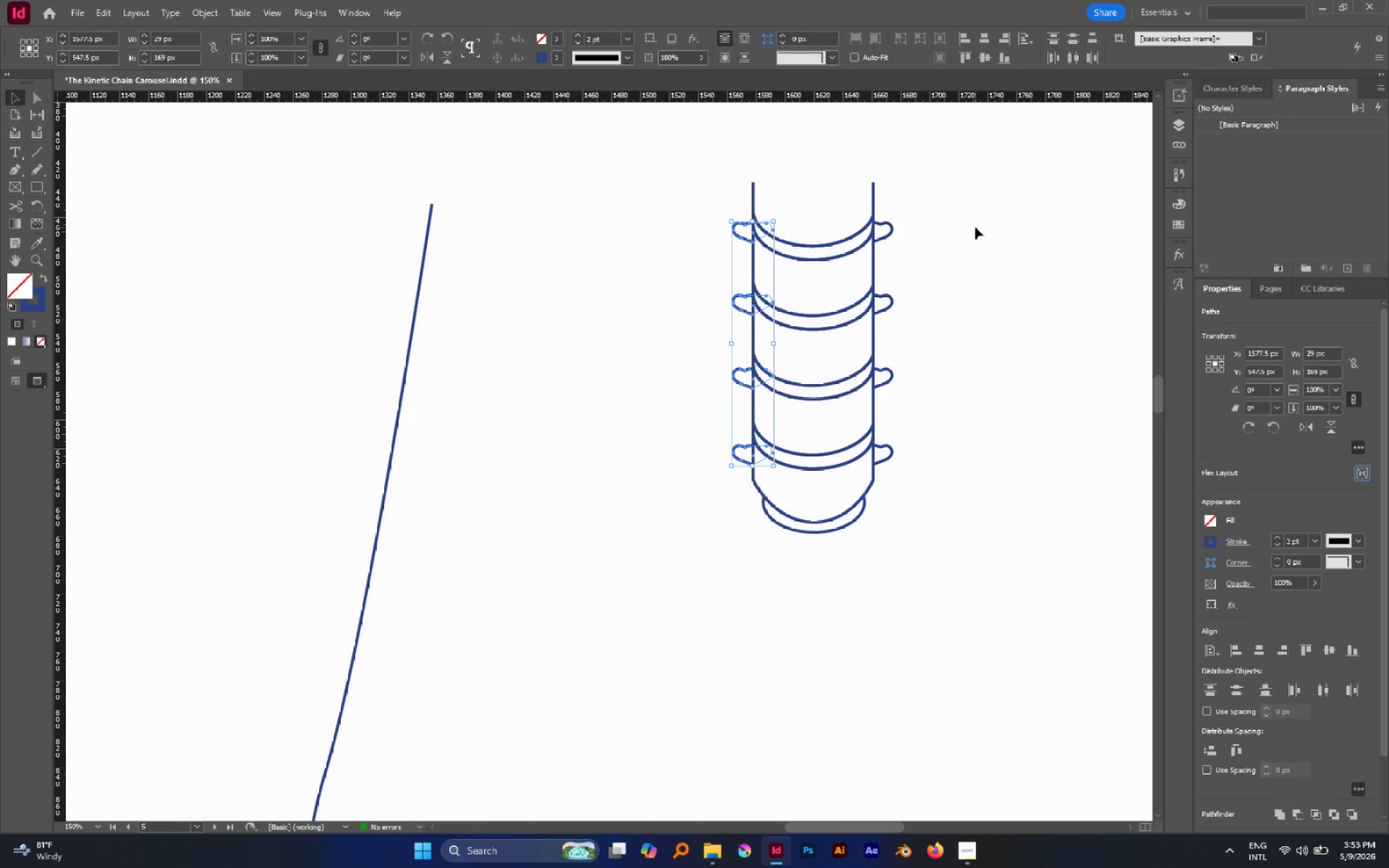 
left_click([975, 227])
 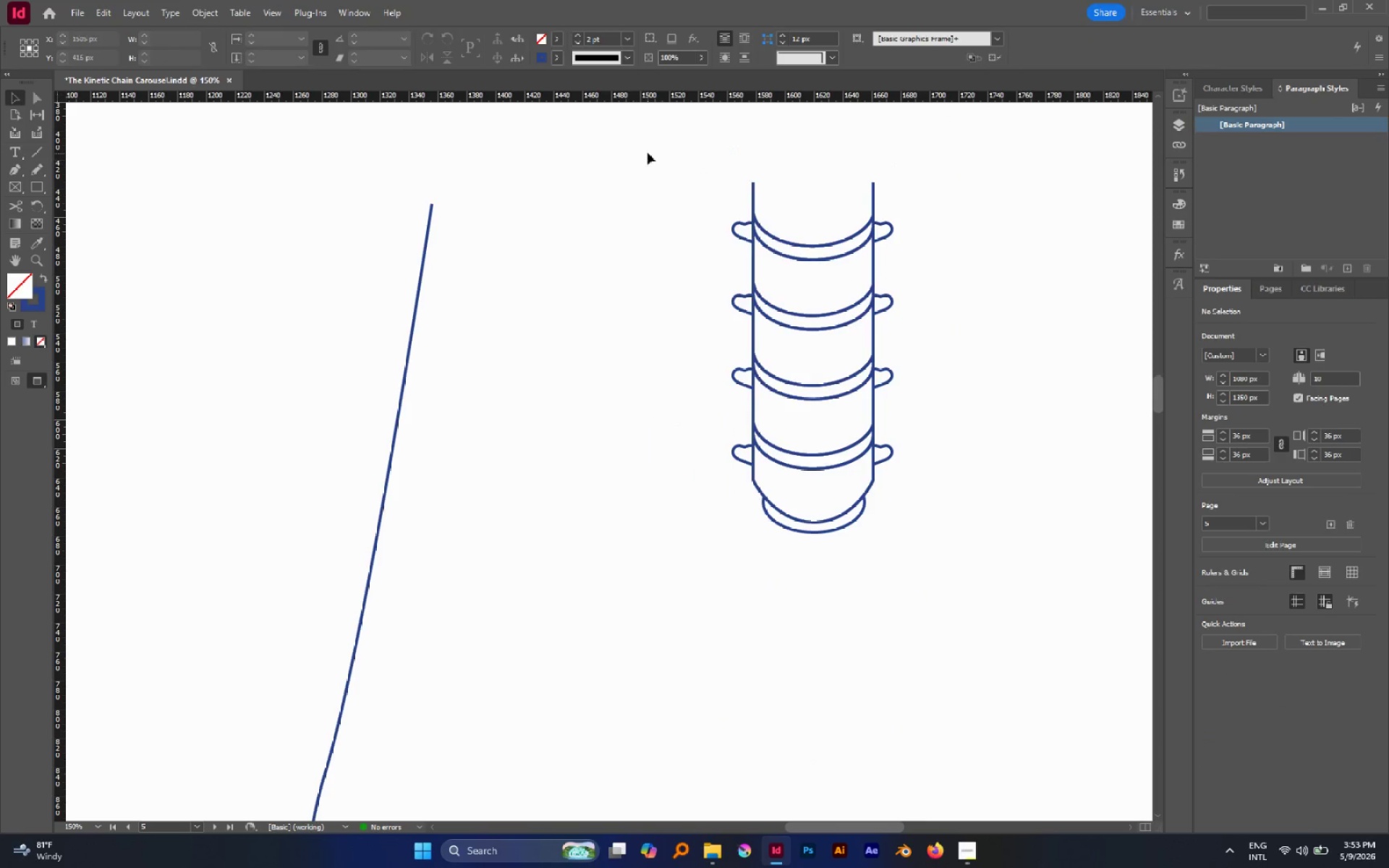 
left_click_drag(start_coordinate=[647, 153], to_coordinate=[1009, 477])
 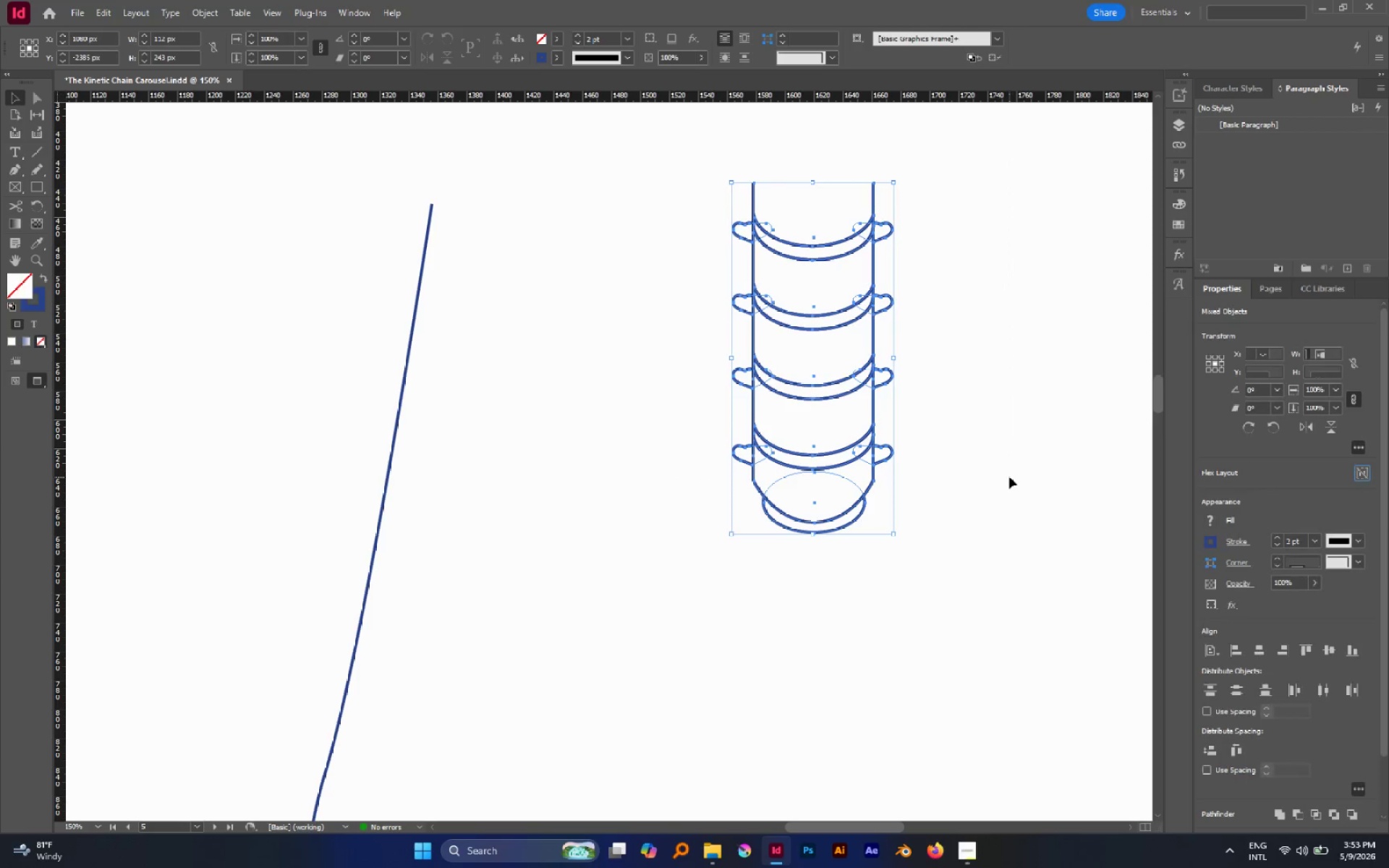 
key(Control+G)
 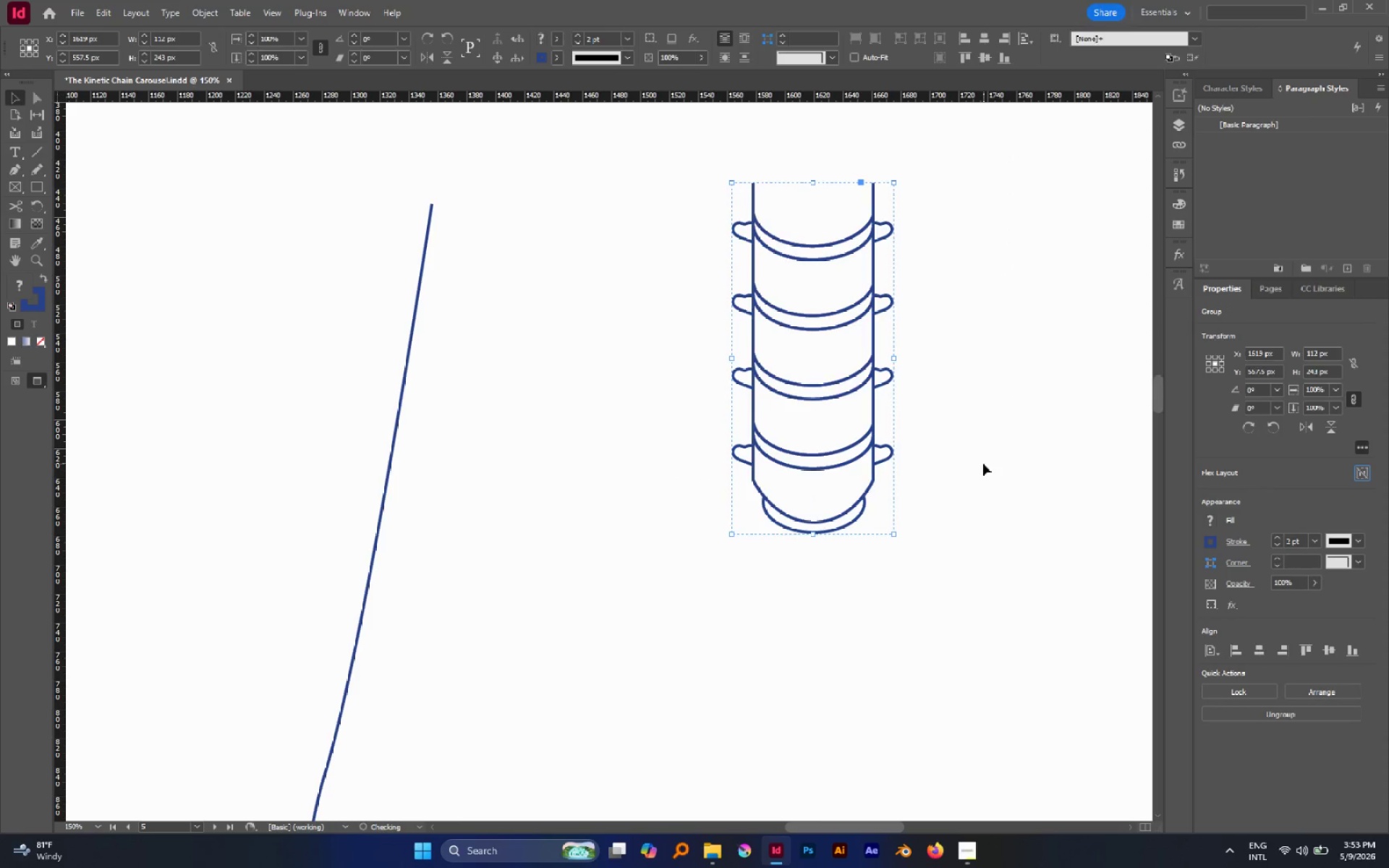 
left_click([983, 464])
 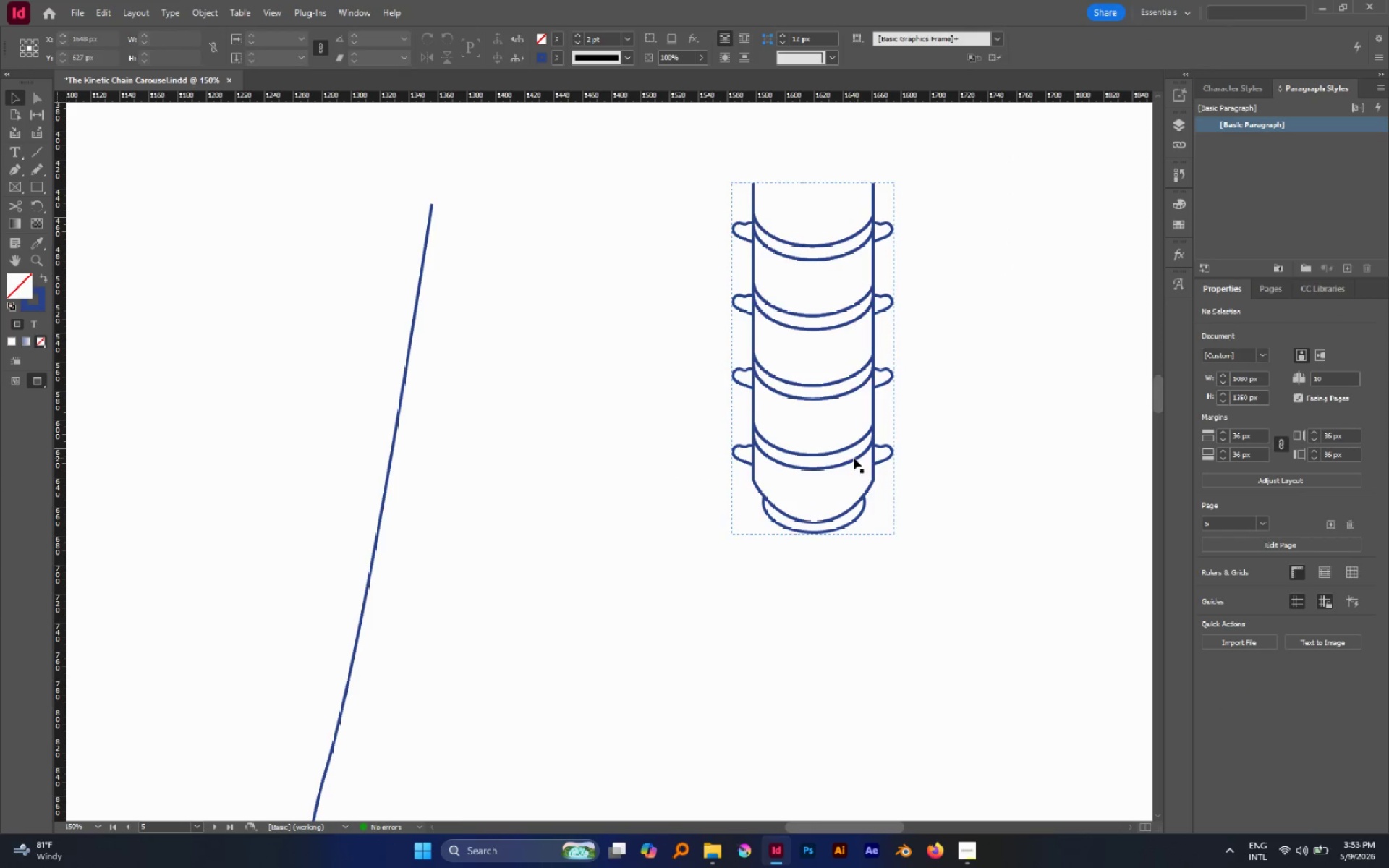 
left_click_drag(start_coordinate=[854, 458], to_coordinate=[883, 504])
 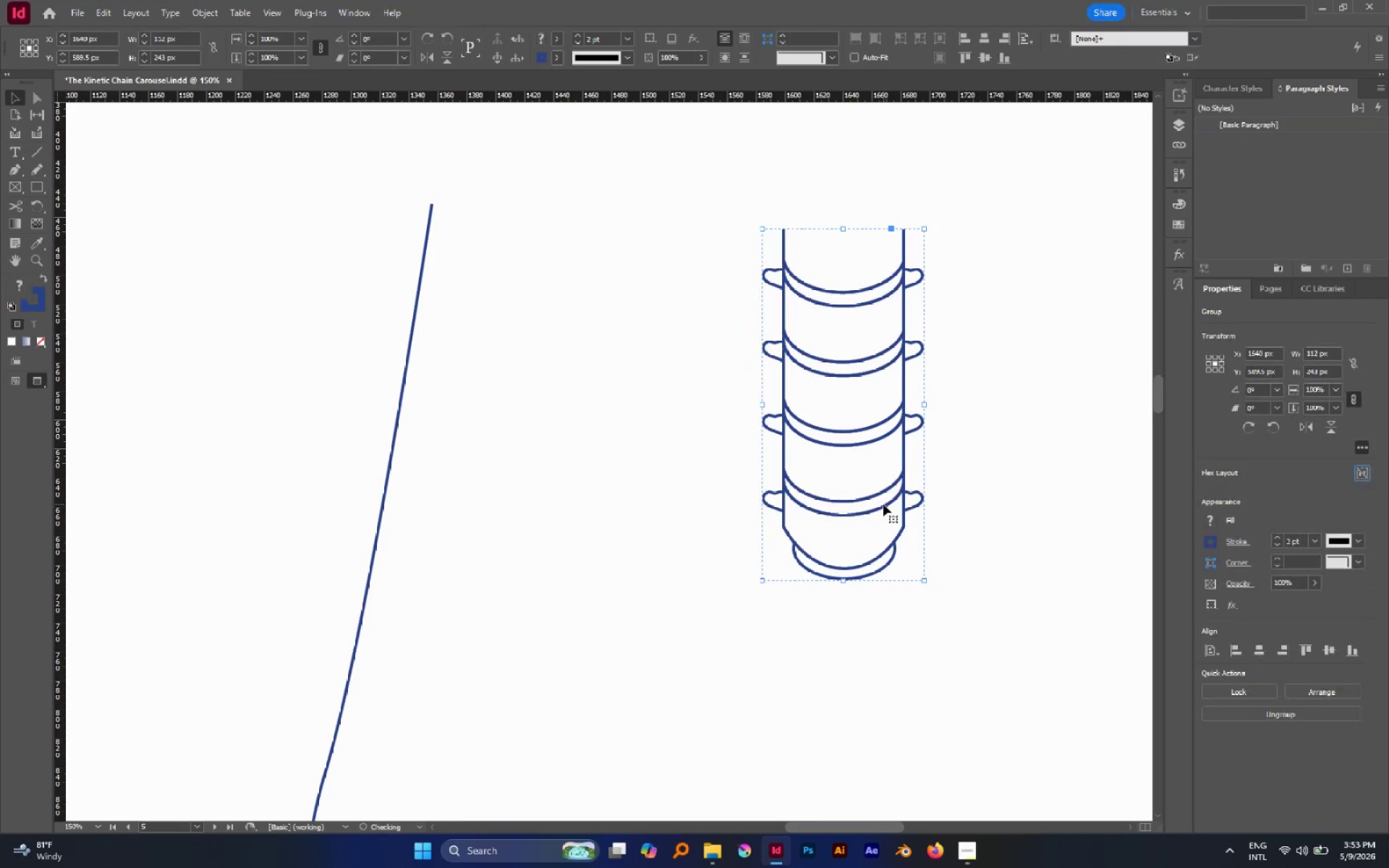 
key(Control+Z)
 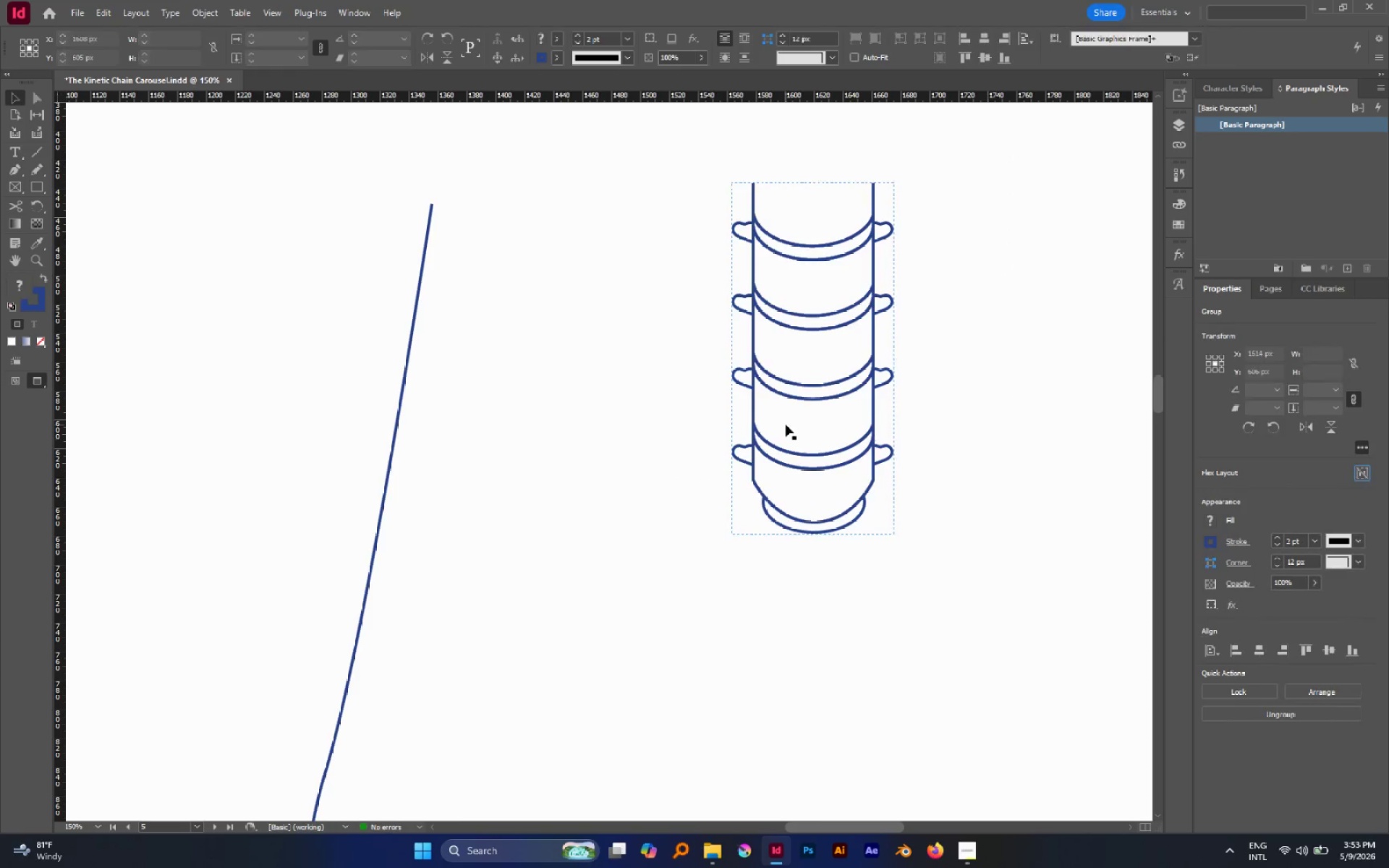 
hold_key(key=AltLeft, duration=1.73)
scroll: coordinate [786, 425], scroll_direction: down, amount: 3.0
 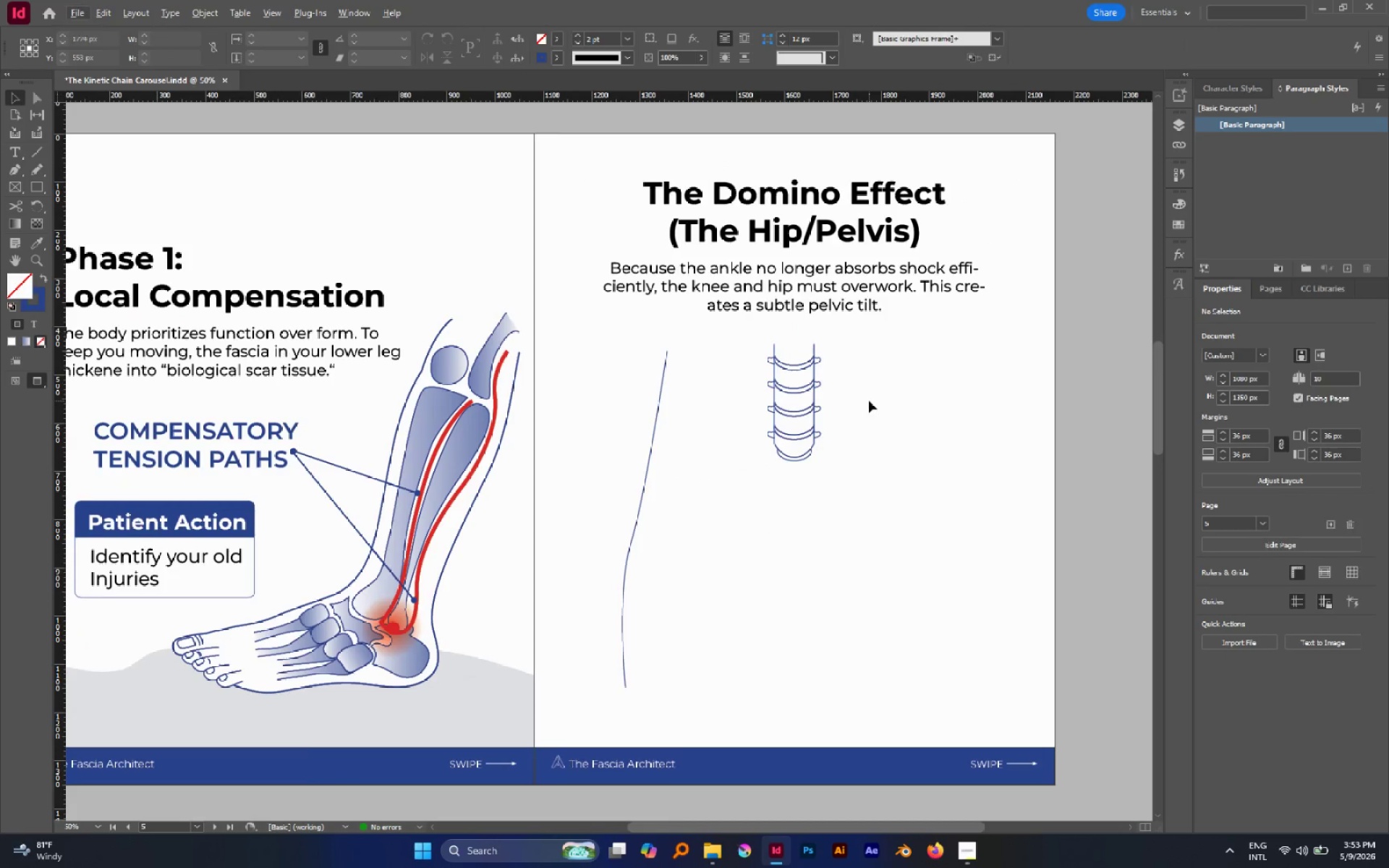 
left_click([869, 401])
 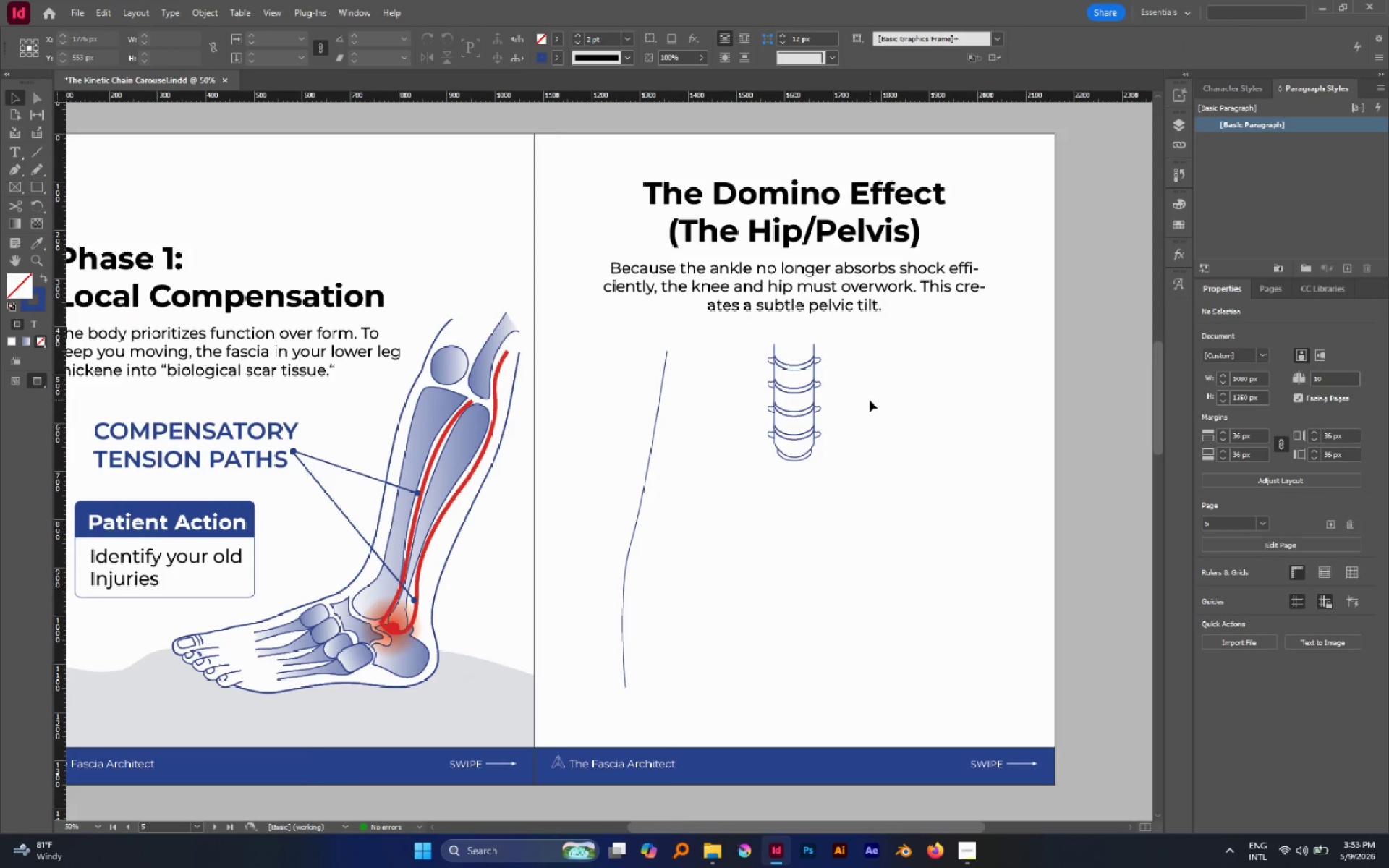 
type(ww)
 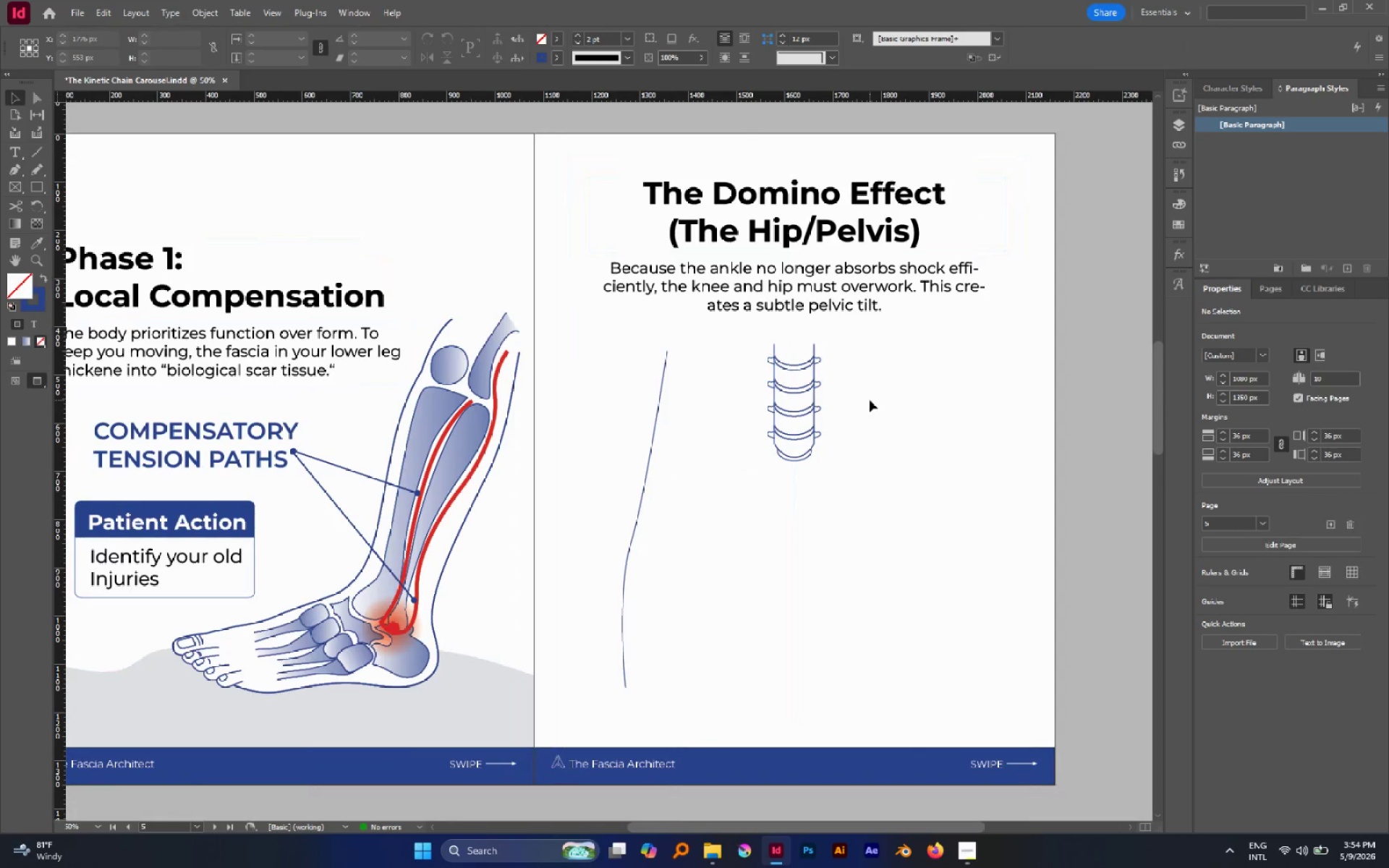 
wait(16.34)
 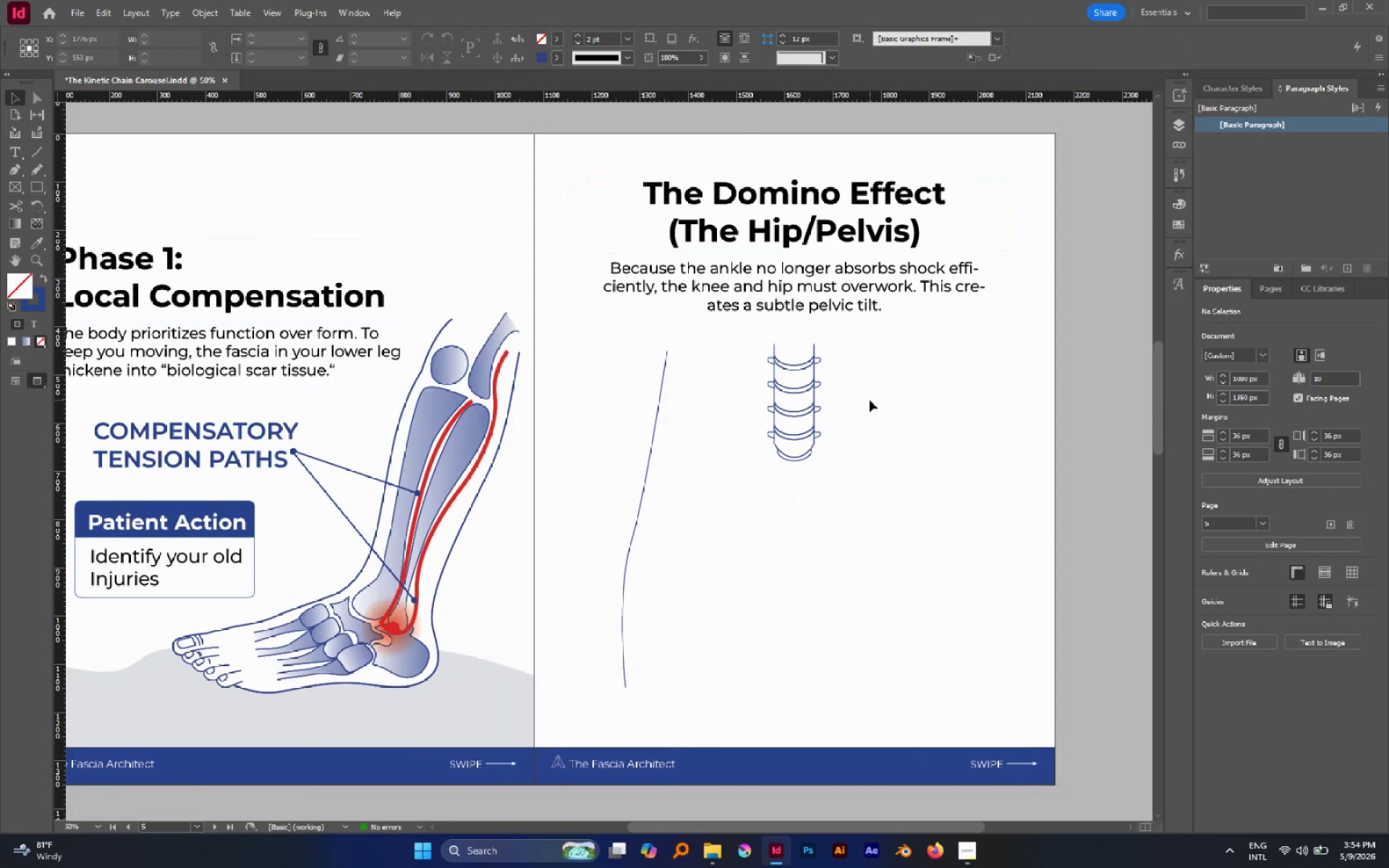 
key(W)
 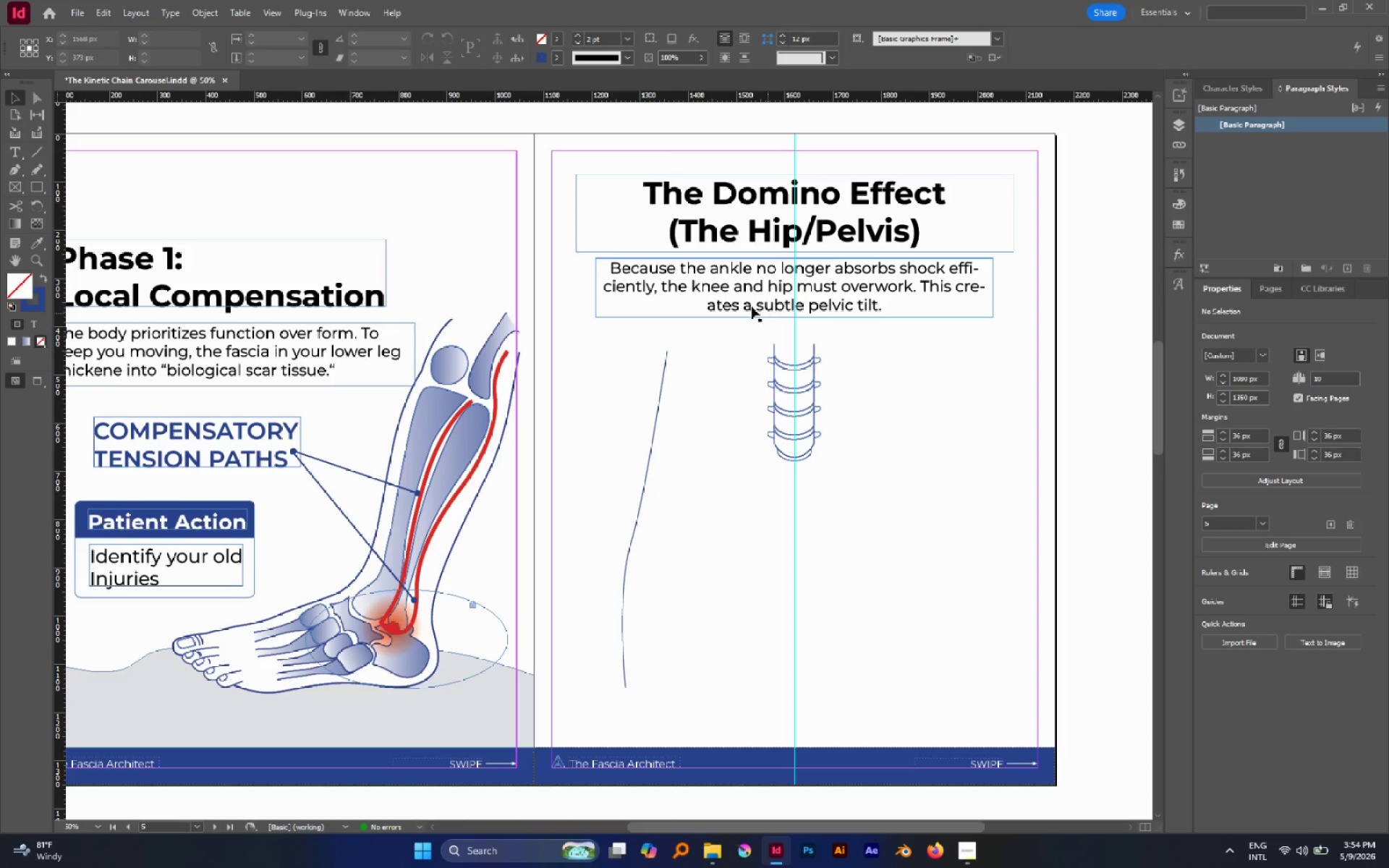 
key(P)
 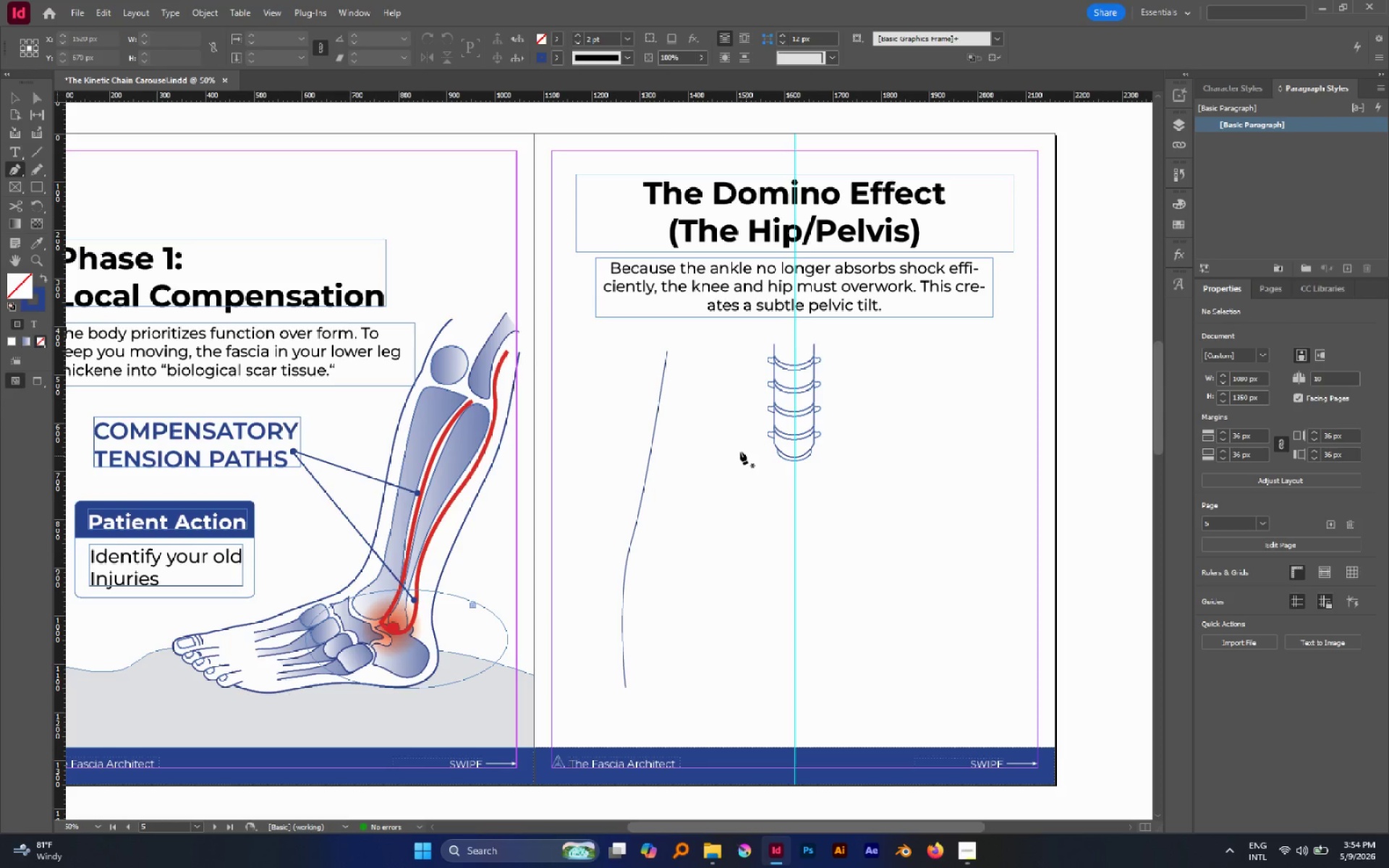 
hold_key(key=AltLeft, duration=1.45)
scroll: coordinate [736, 447], scroll_direction: none, amount: 0.0
 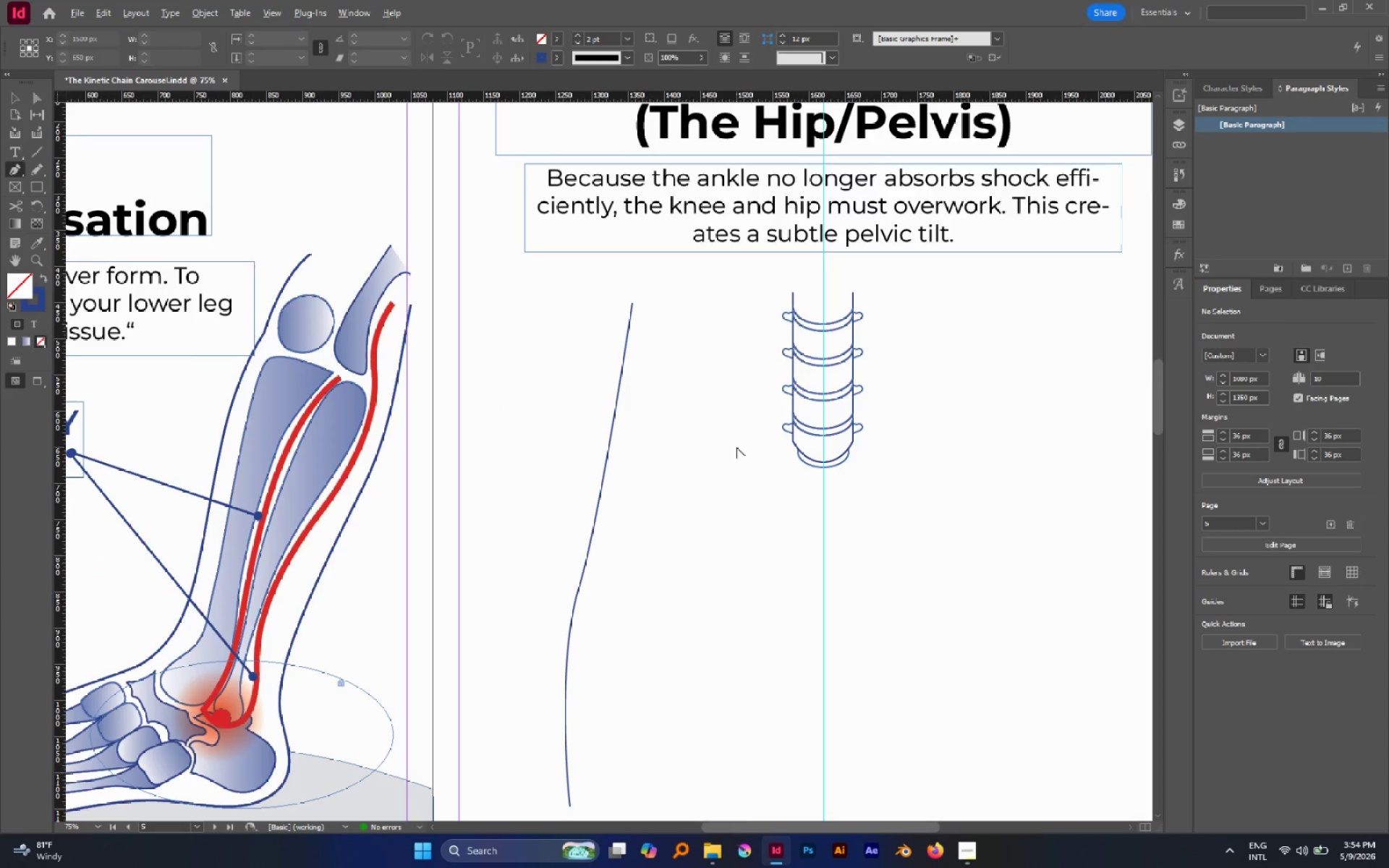 
scroll: coordinate [736, 447], scroll_direction: up, amount: 1.0
 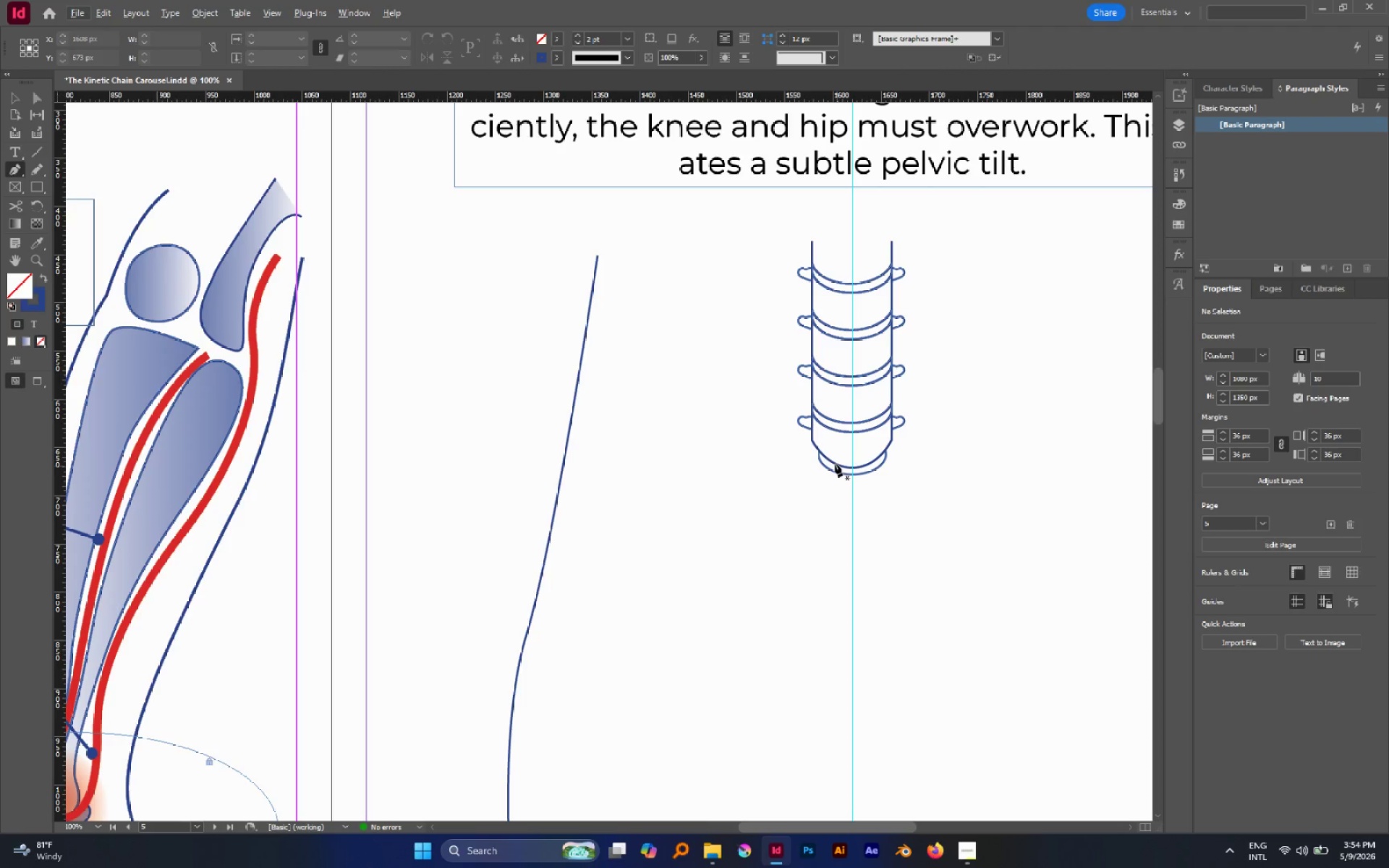 
left_click([818, 450])
 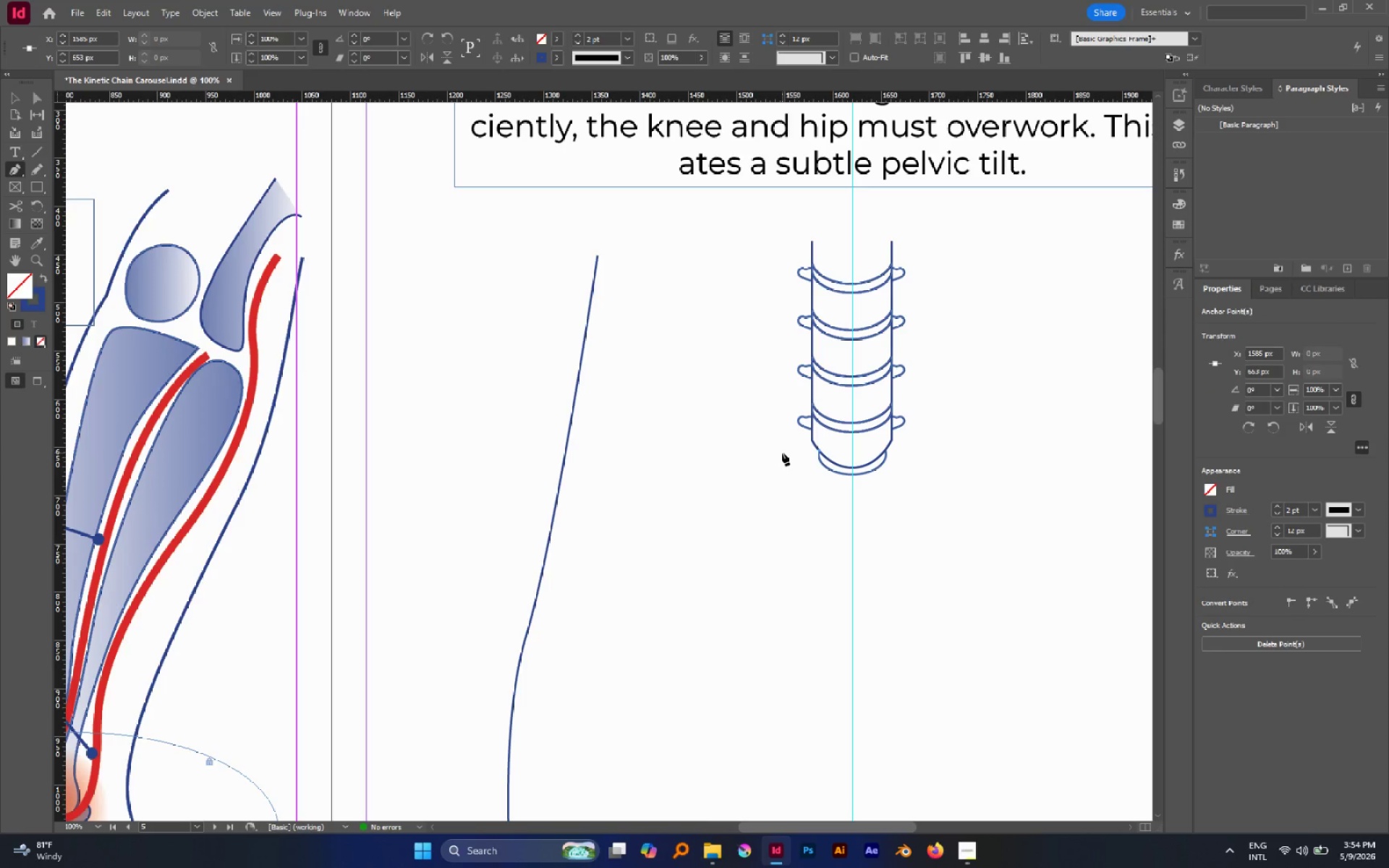 
left_click_drag(start_coordinate=[778, 449], to_coordinate=[763, 422])
 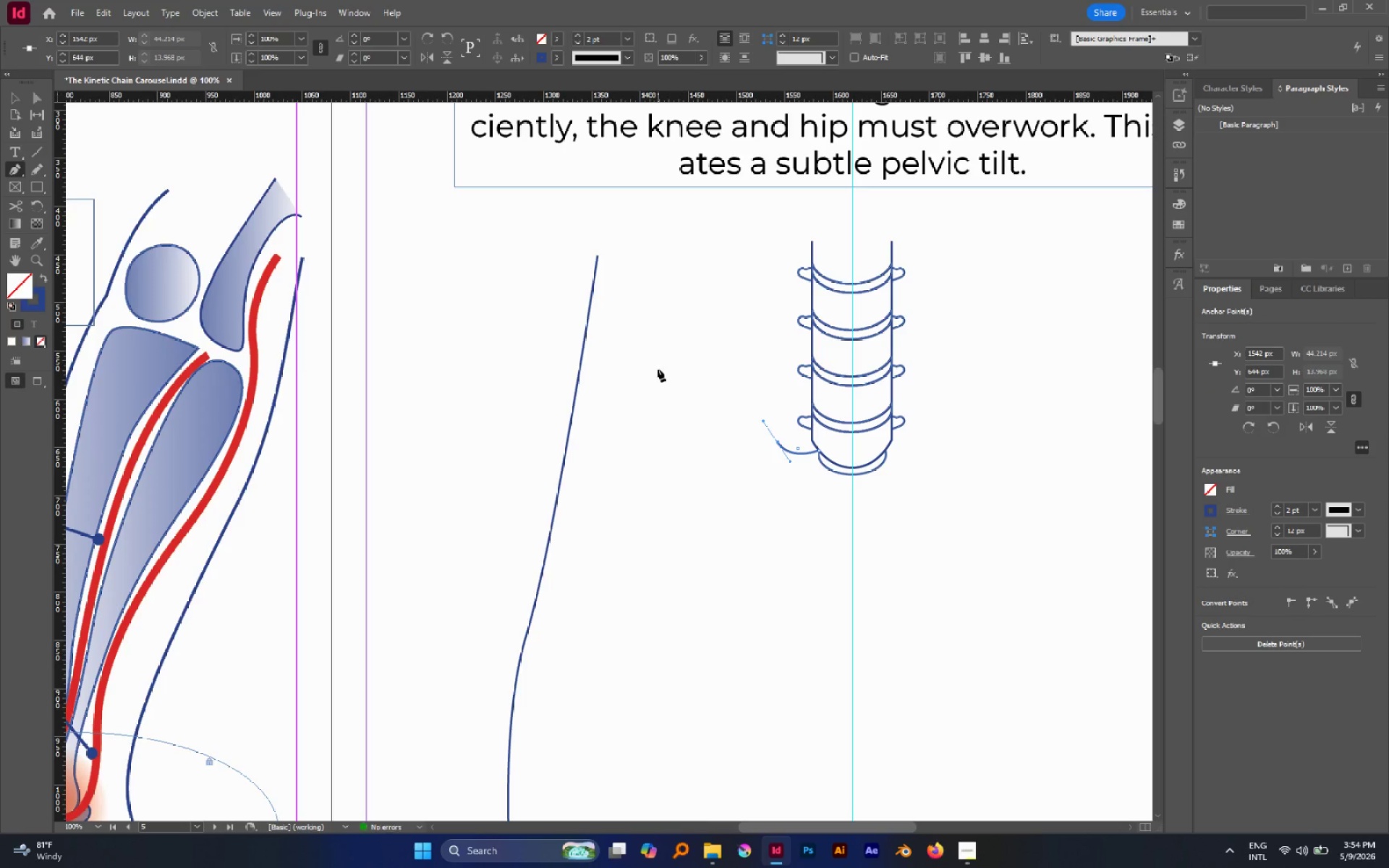 
hold_key(key=Space, duration=1.45)
 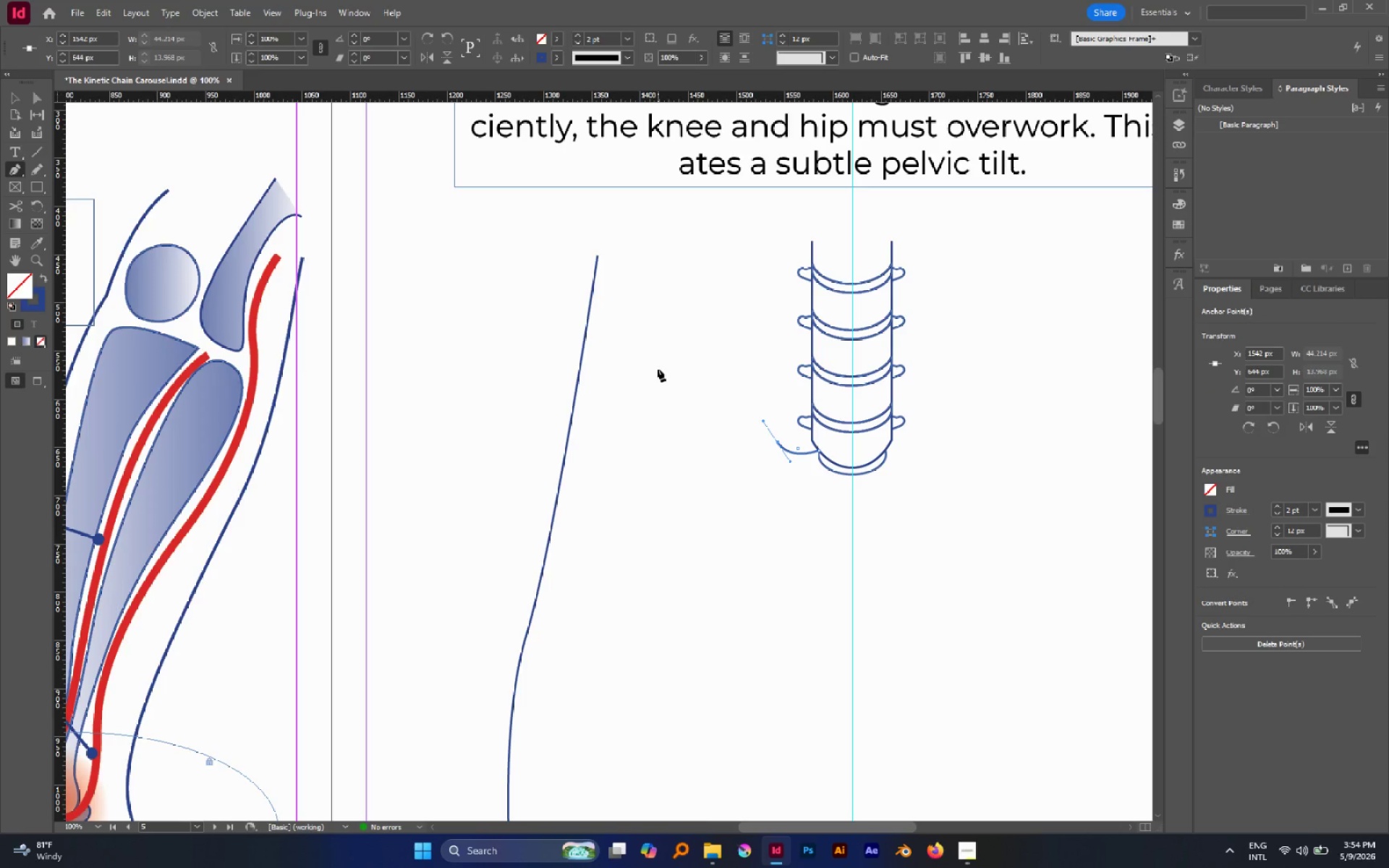 
left_click_drag(start_coordinate=[650, 367], to_coordinate=[577, 402])
 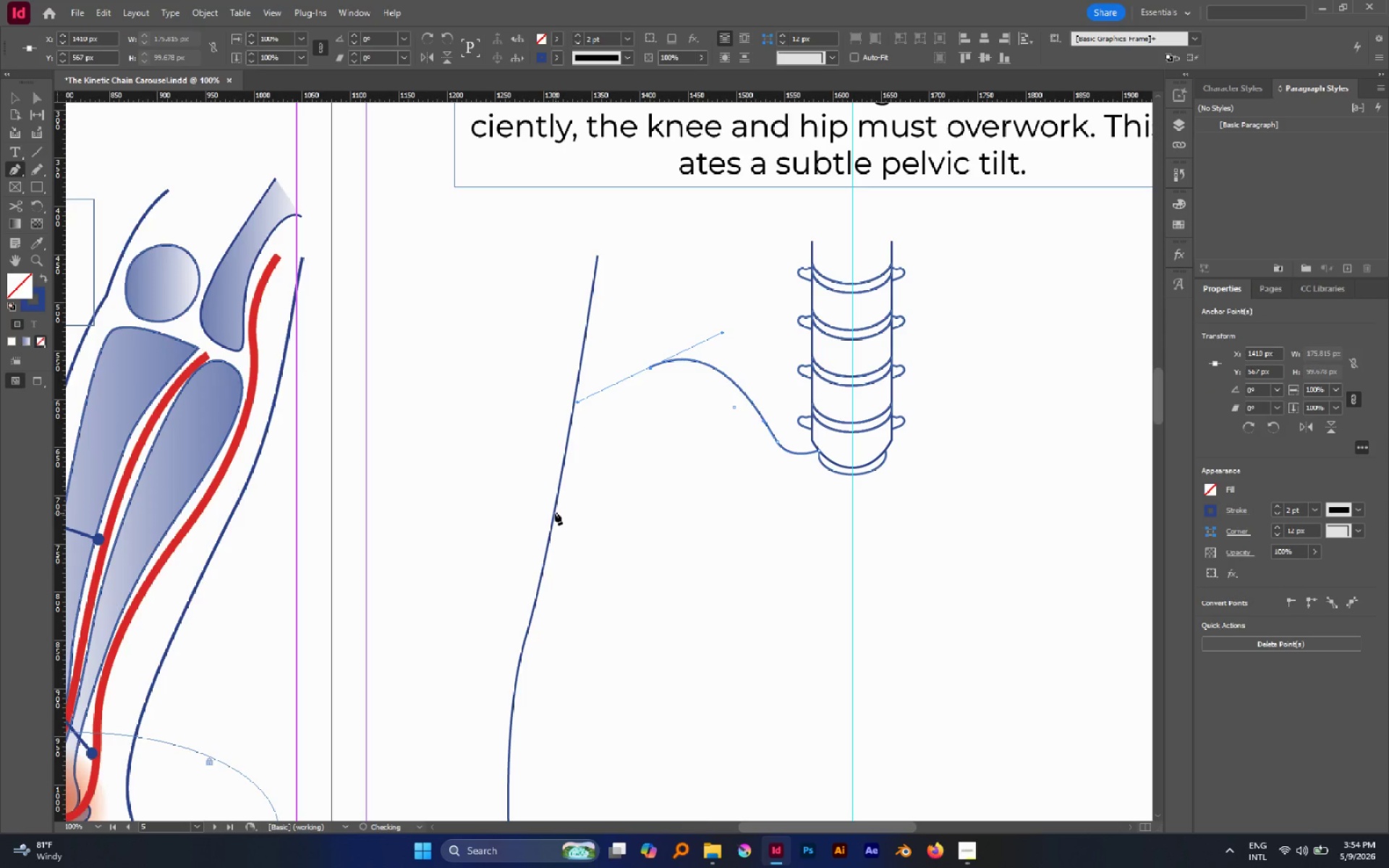 
left_click_drag(start_coordinate=[555, 512], to_coordinate=[601, 619])
 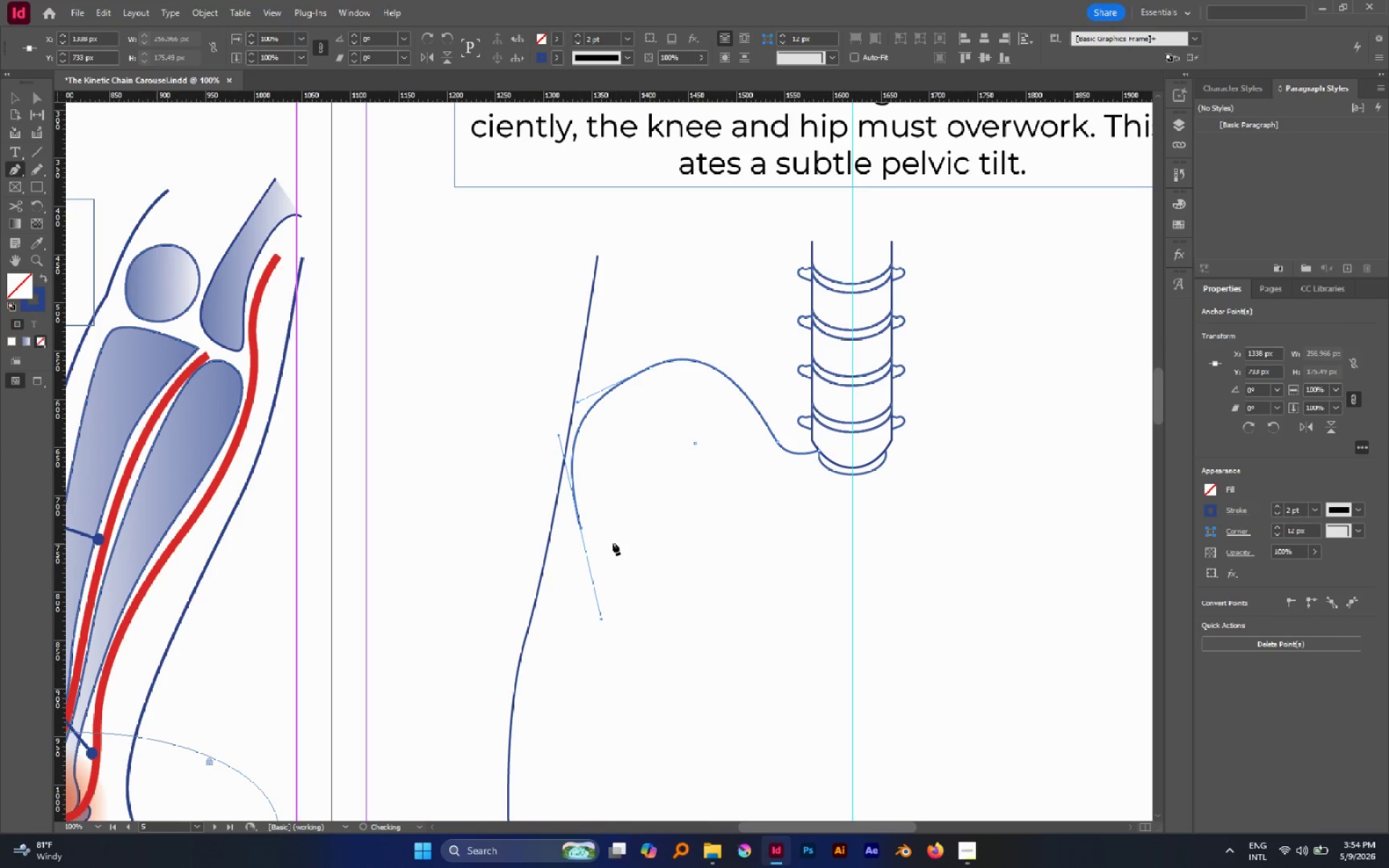 
hold_key(key=Space, duration=1.5)
 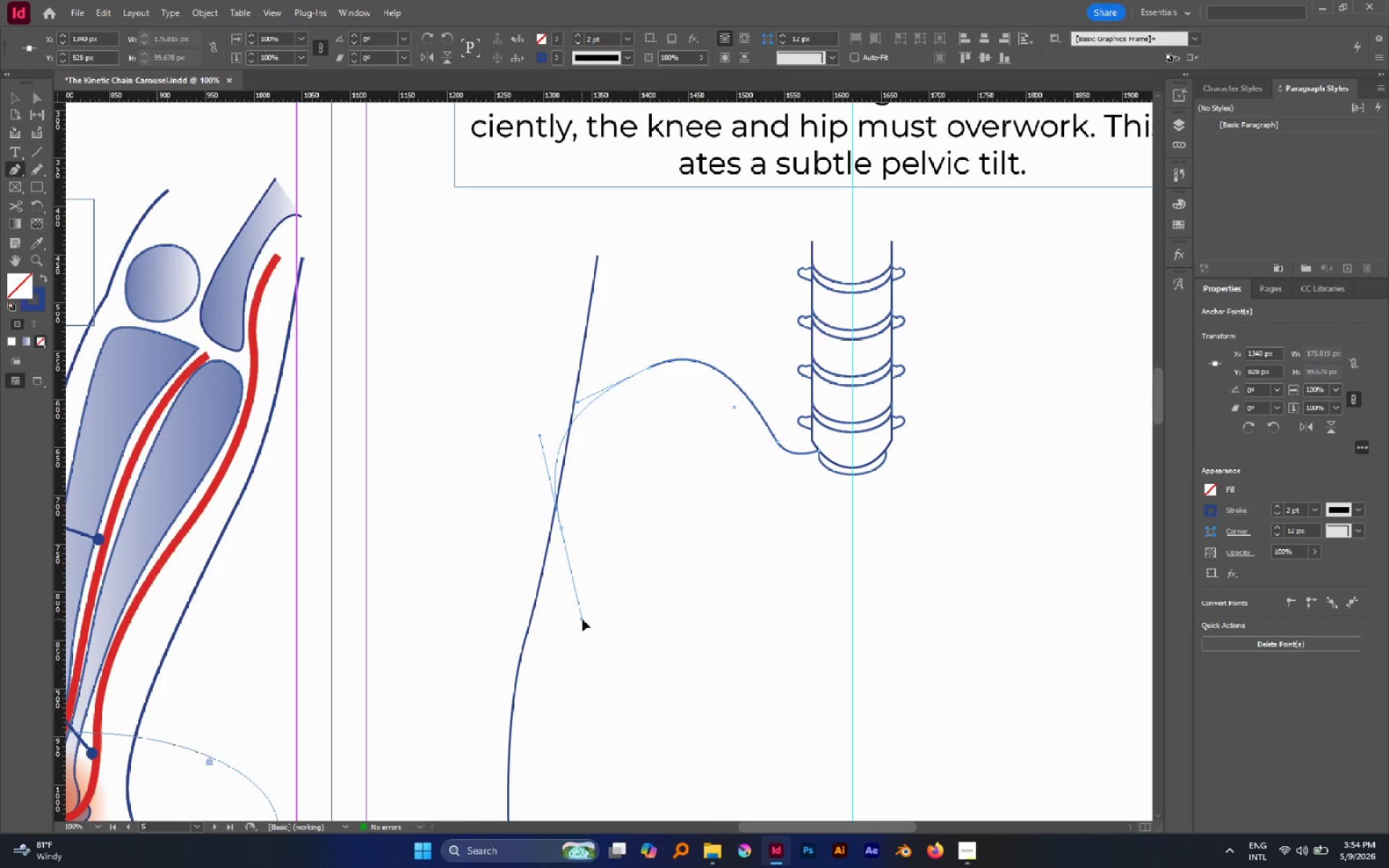 
hold_key(key=Space, duration=1.5)
 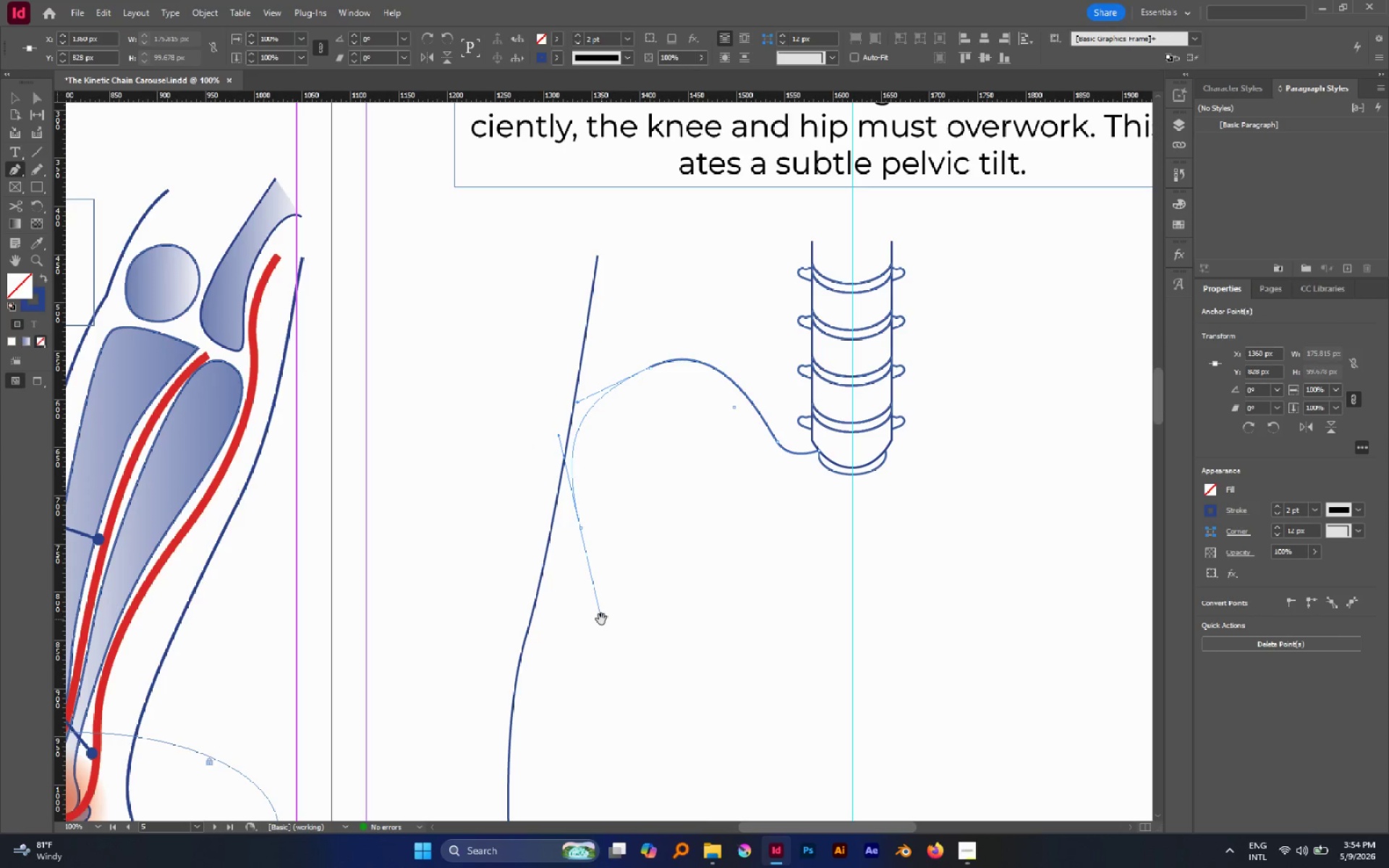 
hold_key(key=Space, duration=0.67)
 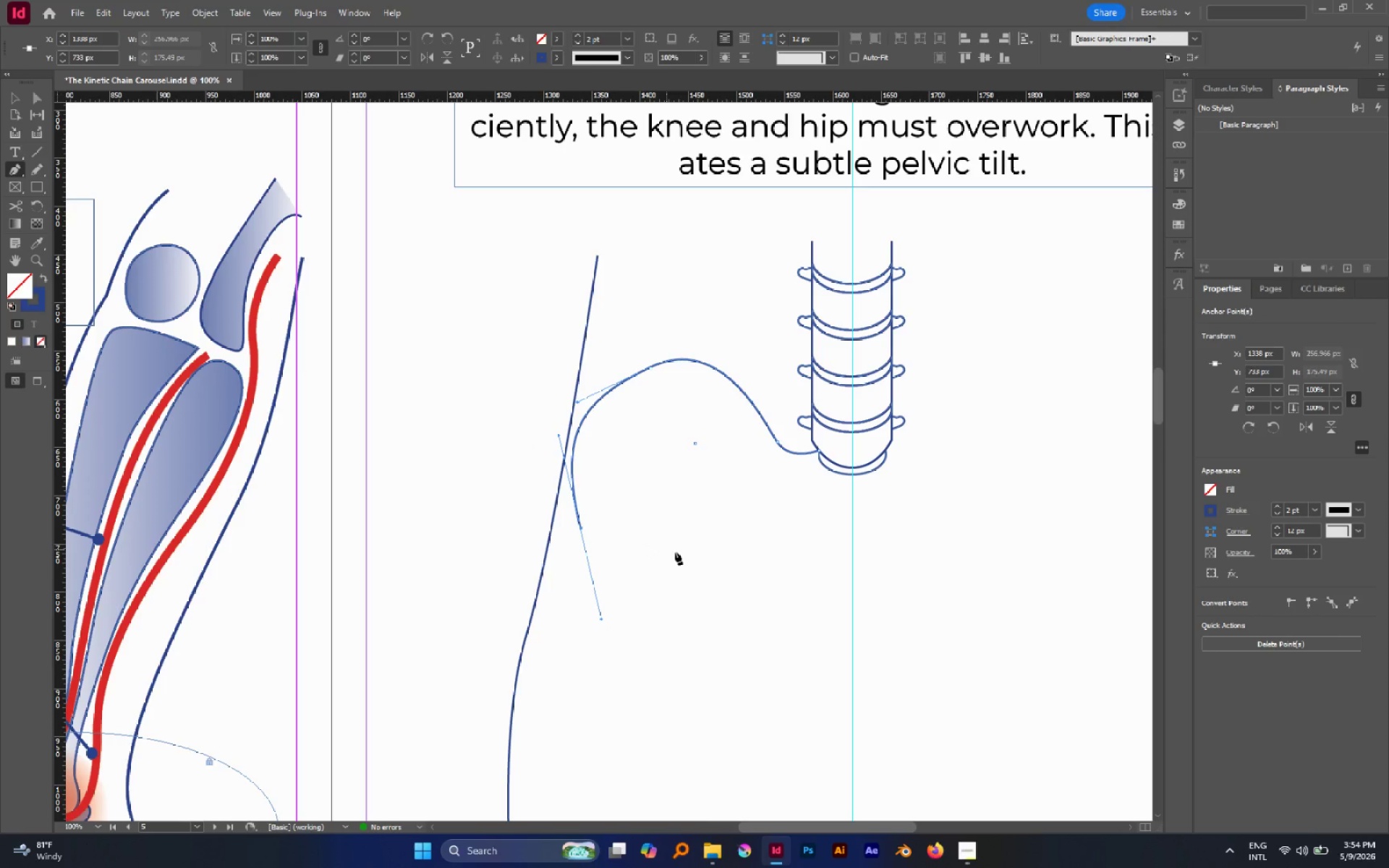 
left_click_drag(start_coordinate=[653, 569], to_coordinate=[659, 580])
 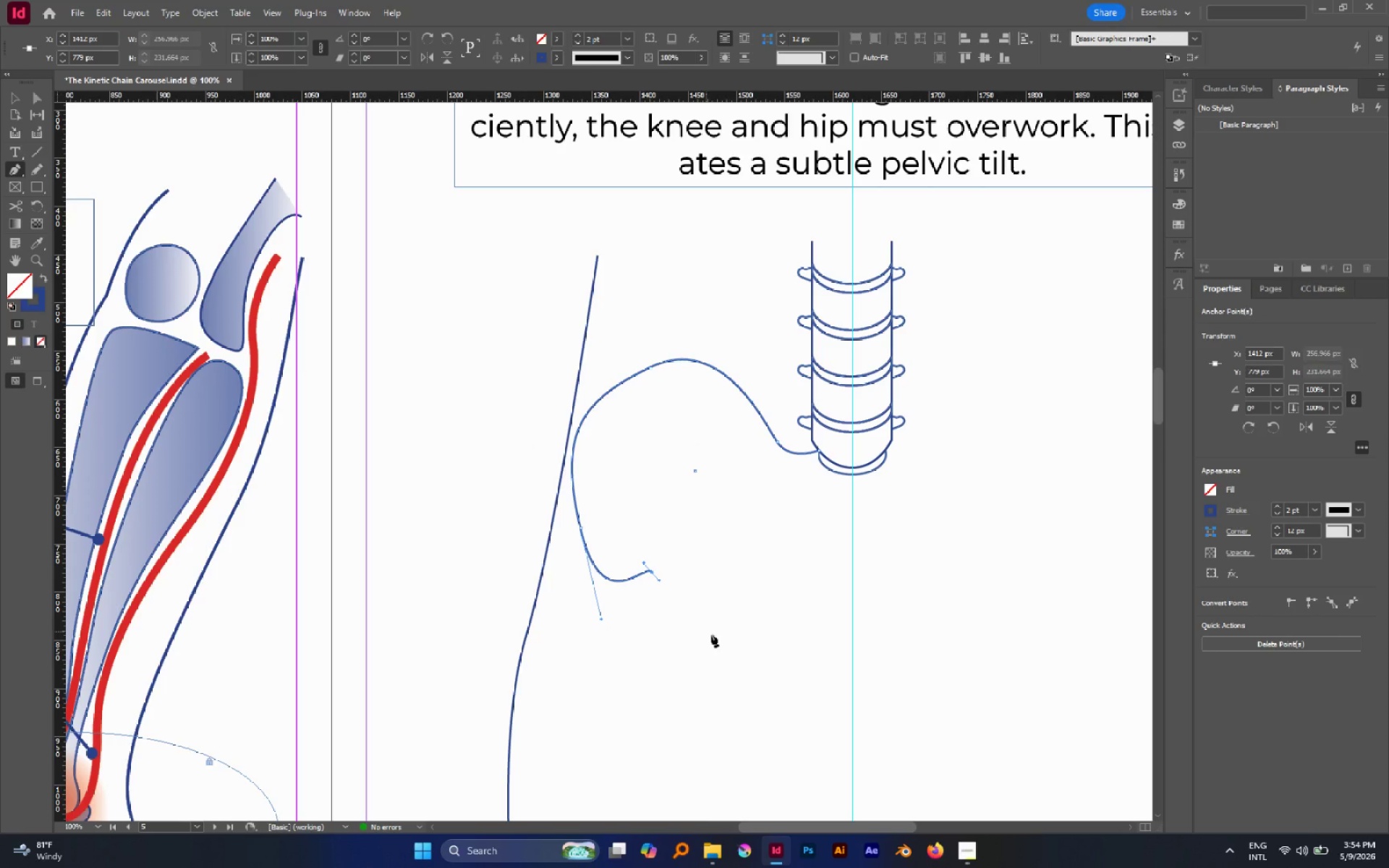 
hold_key(key=Space, duration=1.5)
 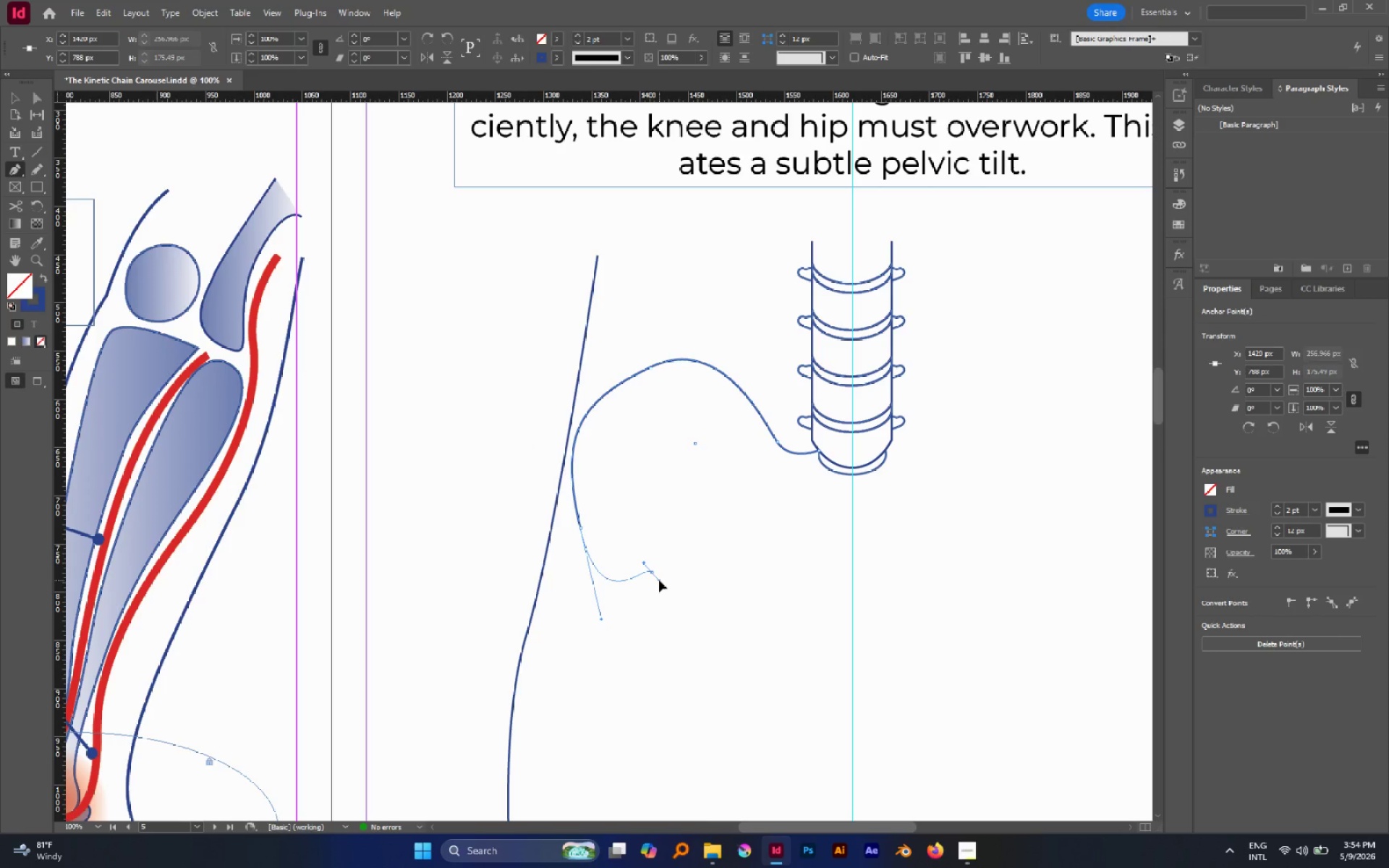 
hold_key(key=Space, duration=1.38)
 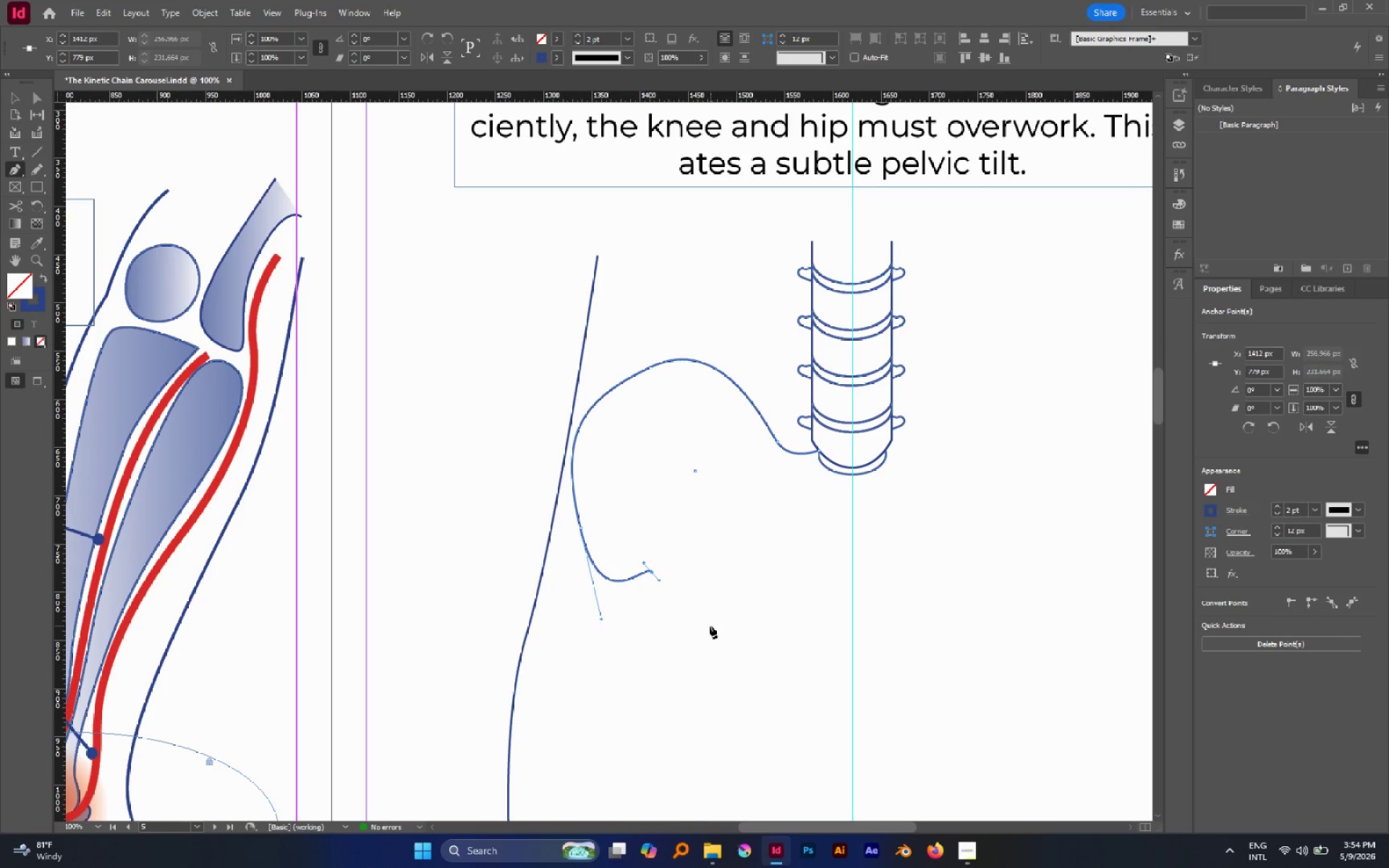 
left_click_drag(start_coordinate=[710, 626], to_coordinate=[704, 714])
 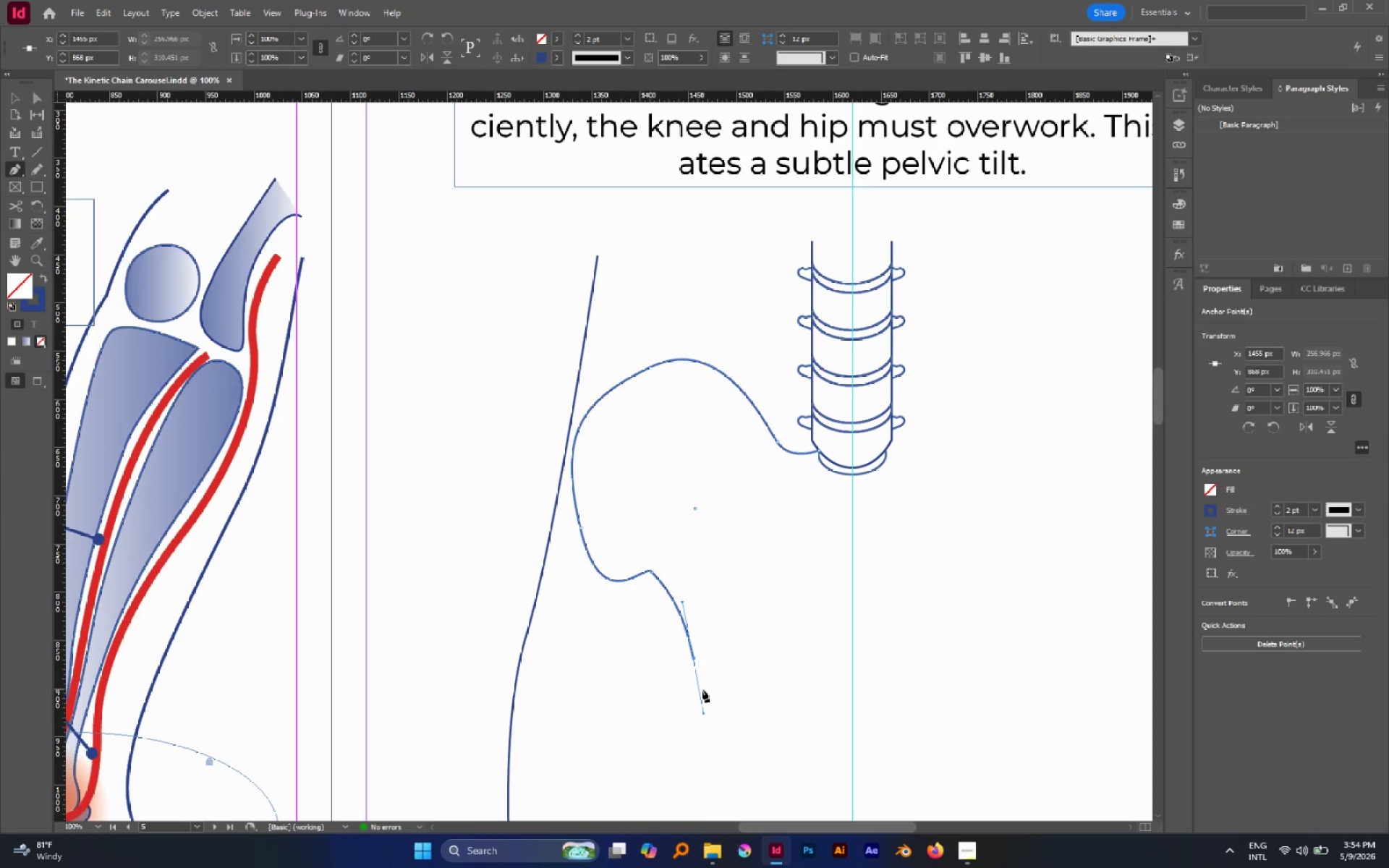 
hold_key(key=Space, duration=1.28)
 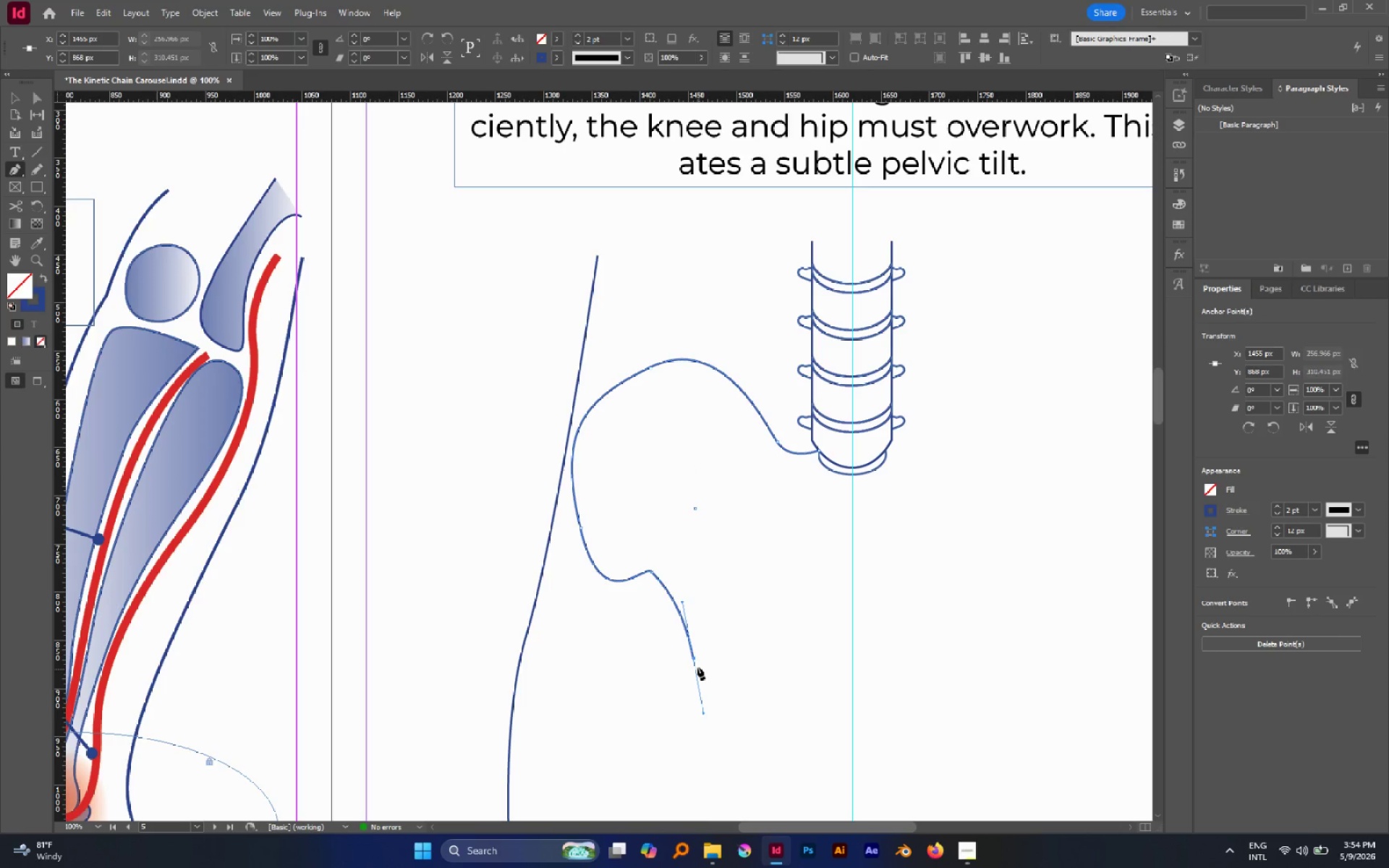 
left_click([694, 659])
 